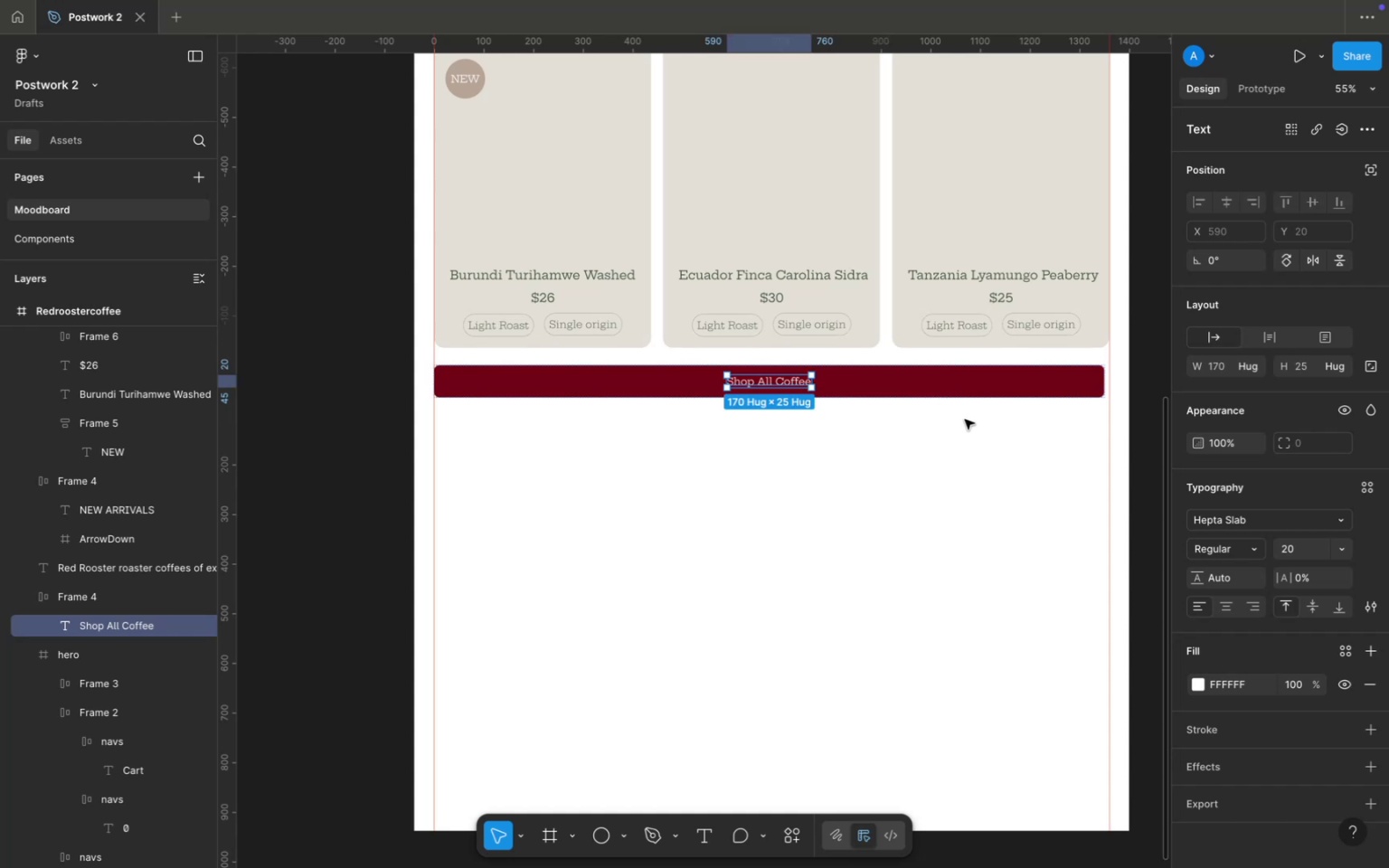 
double_click([965, 378])
 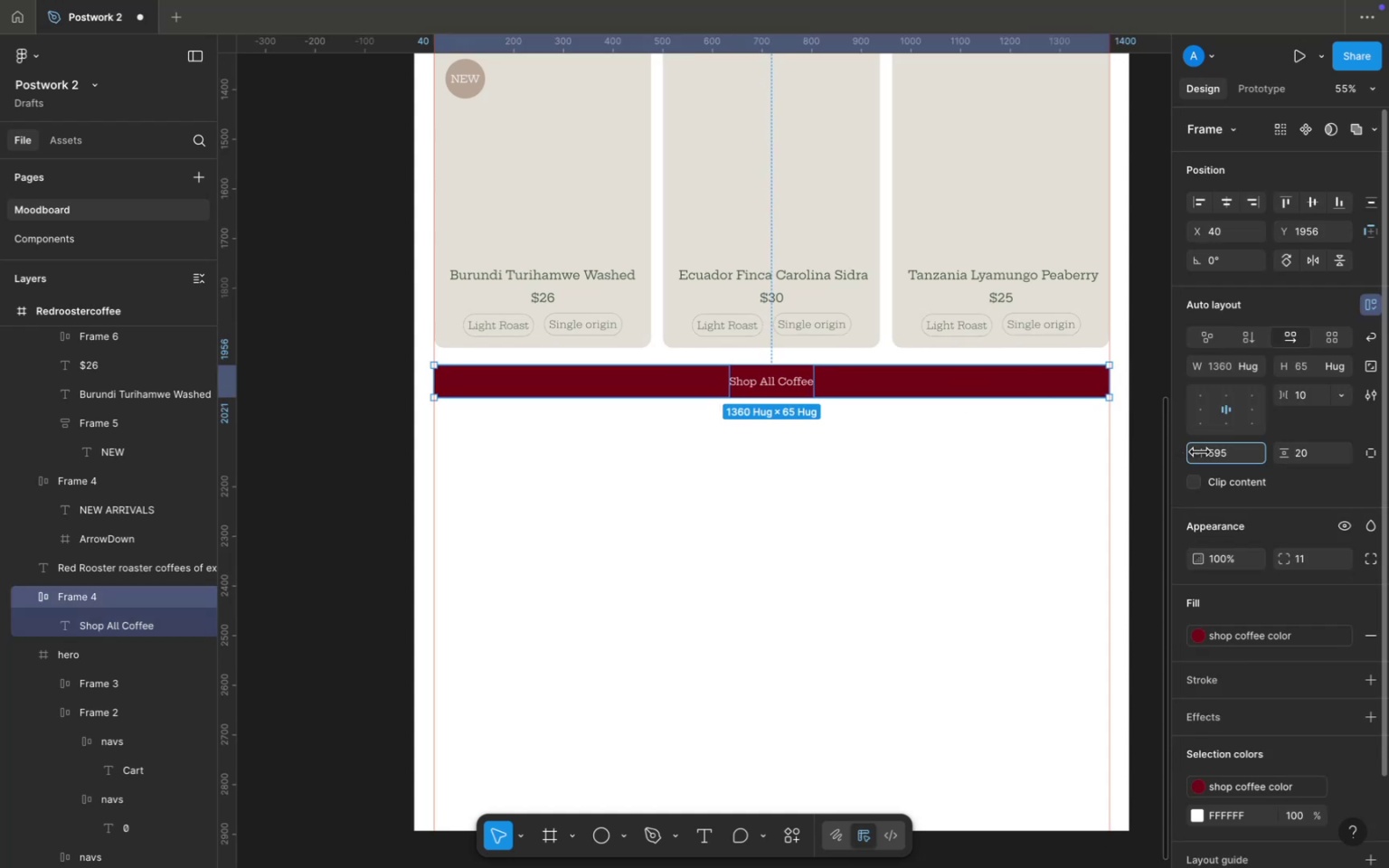 
left_click([973, 457])
 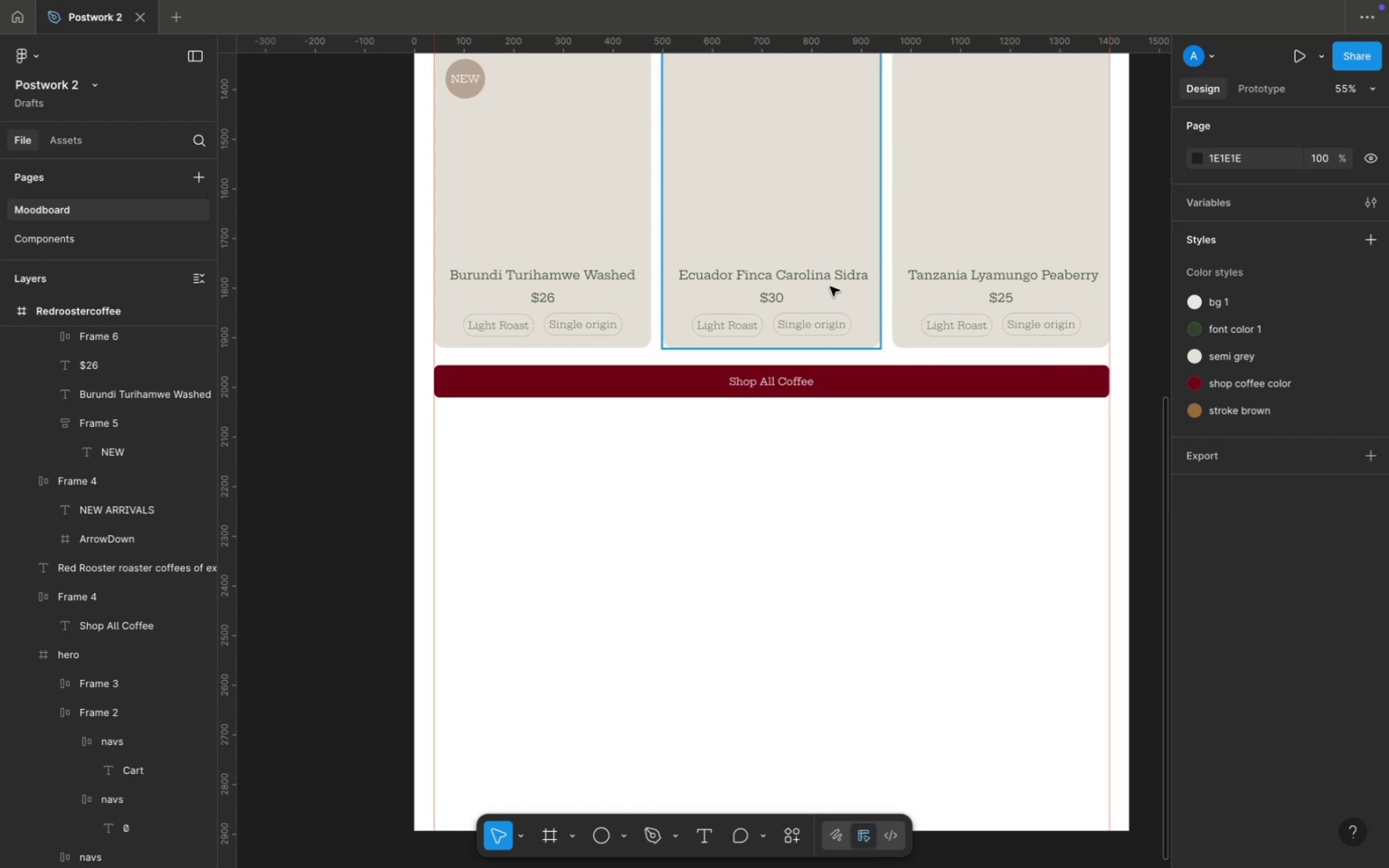 
wait(10.62)
 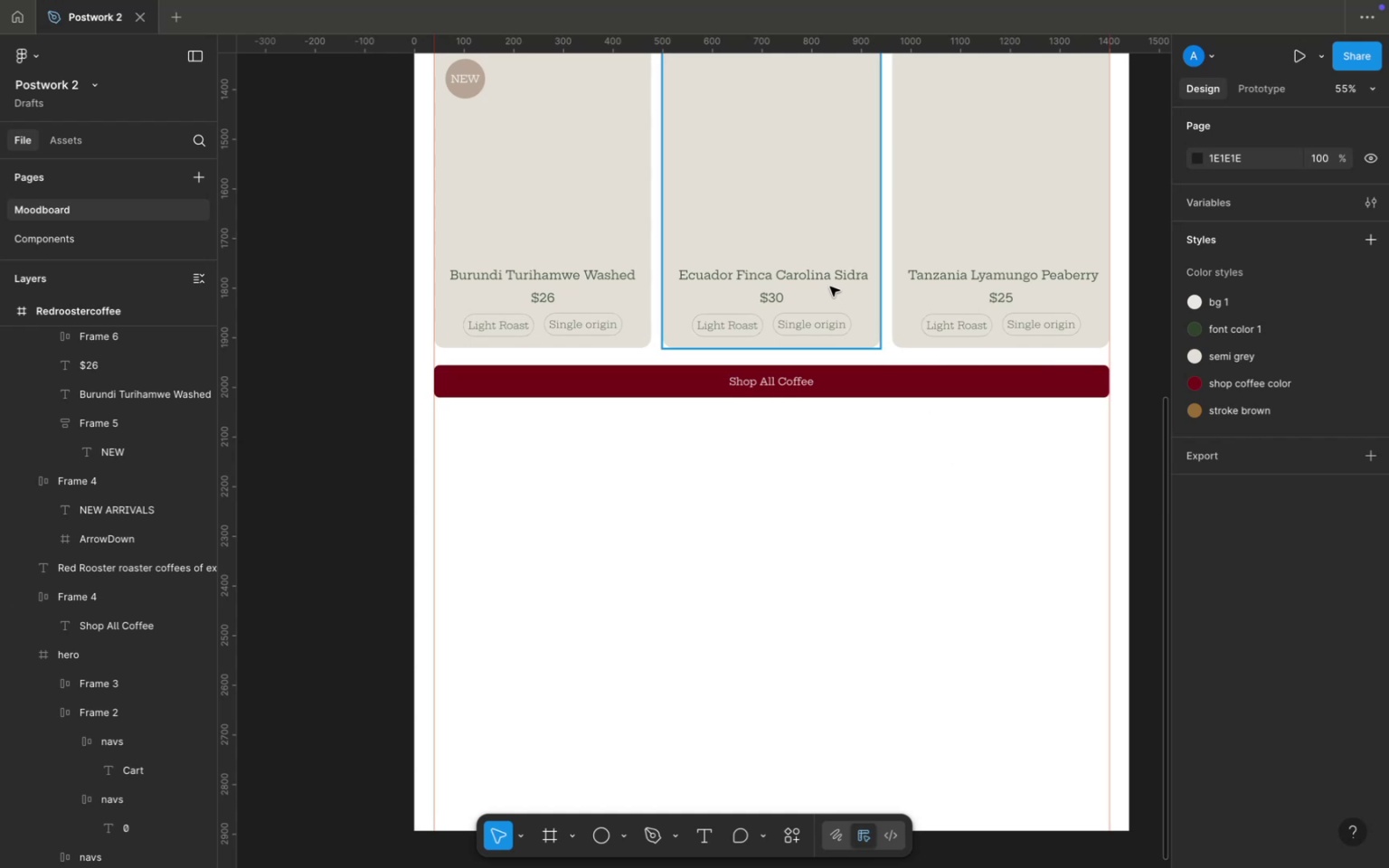 
scroll: coordinate [825, 405], scroll_direction: up, amount: 1.0
 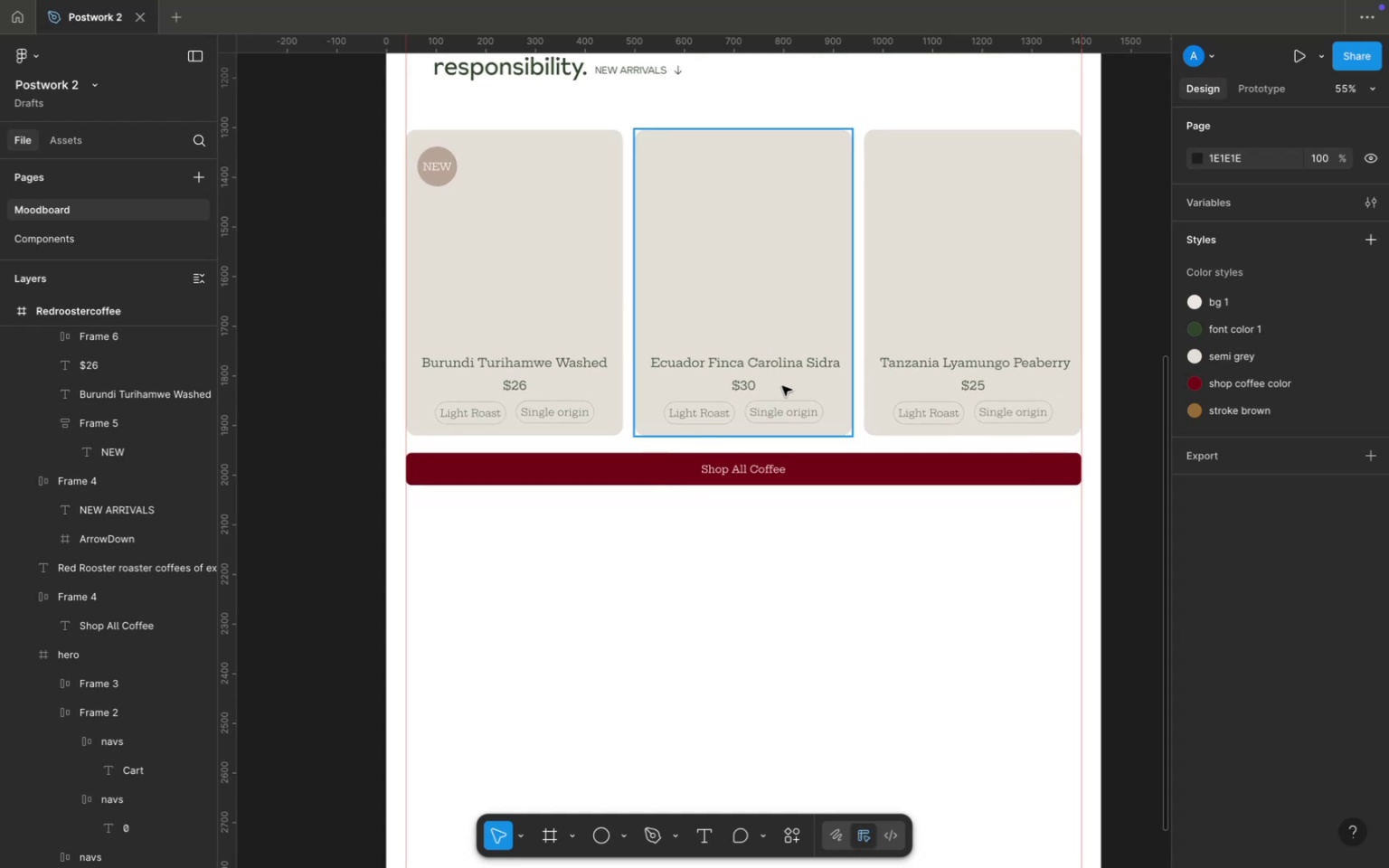 
hold_key(key=CommandLeft, duration=1.44)
scroll: coordinate [792, 404], scroll_direction: up, amount: 3.0
 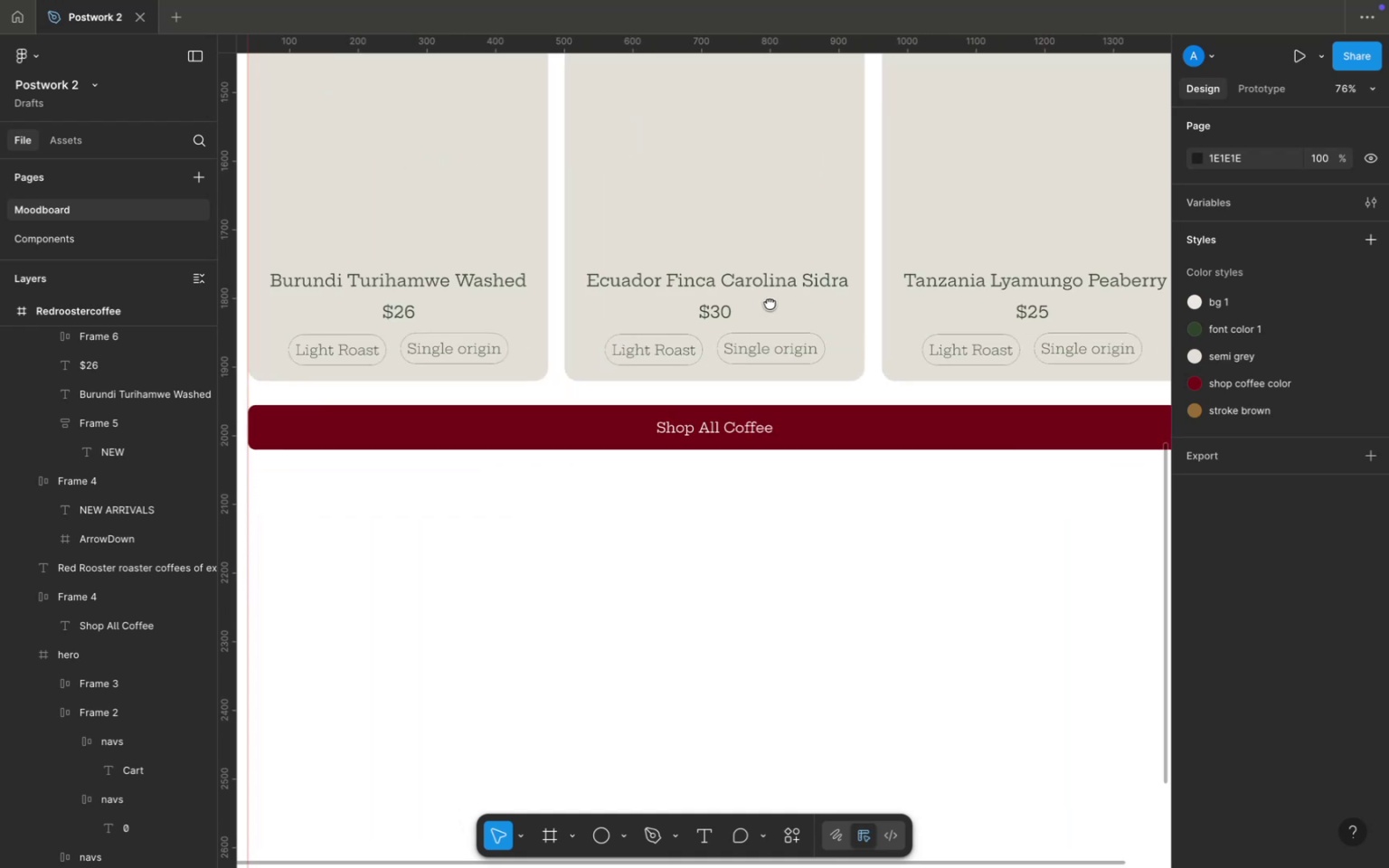 
hold_key(key=CommandLeft, duration=1.77)
scroll: coordinate [787, 365], scroll_direction: down, amount: 7.0
 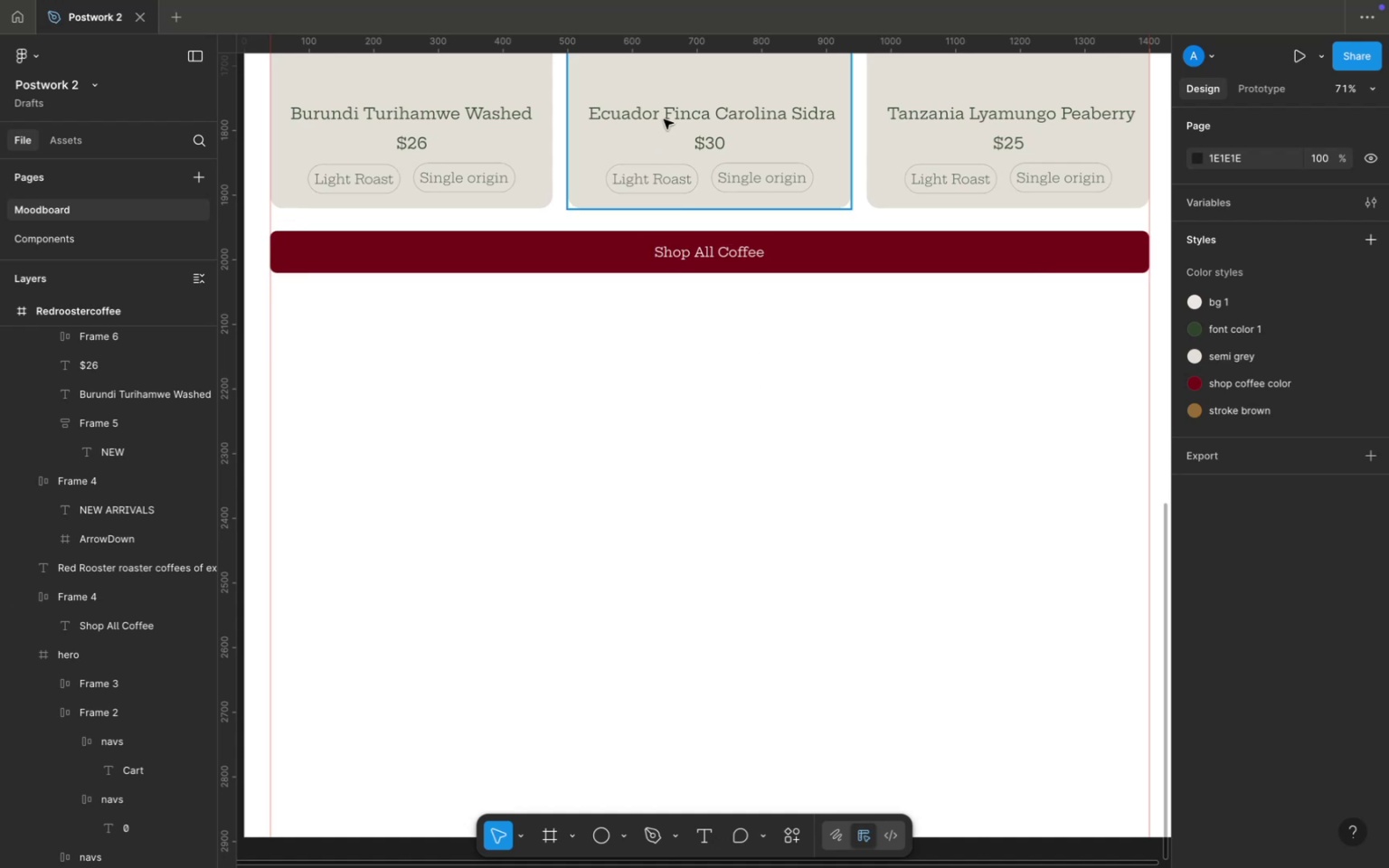 
double_click([665, 118])
 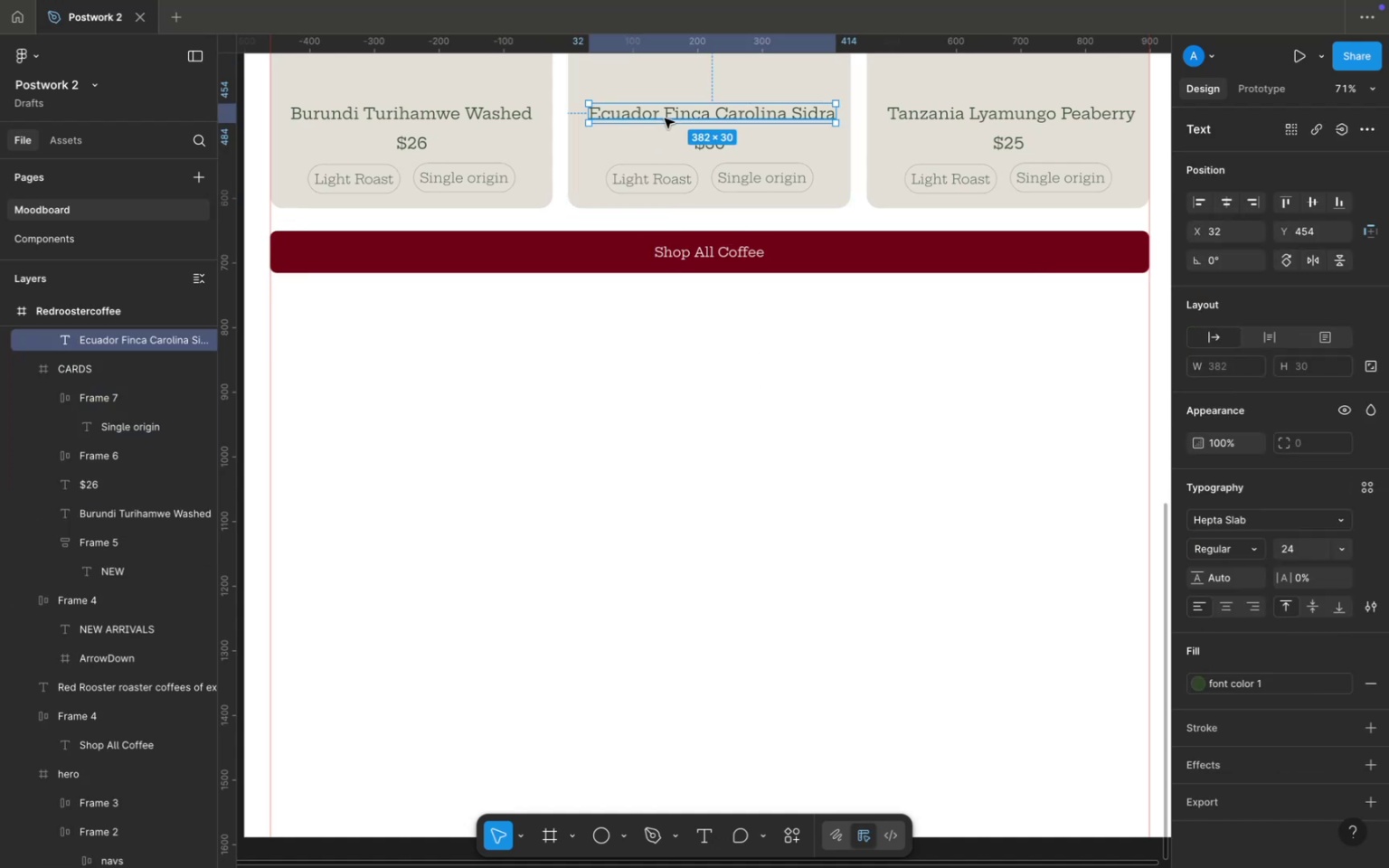 
triple_click([665, 118])
 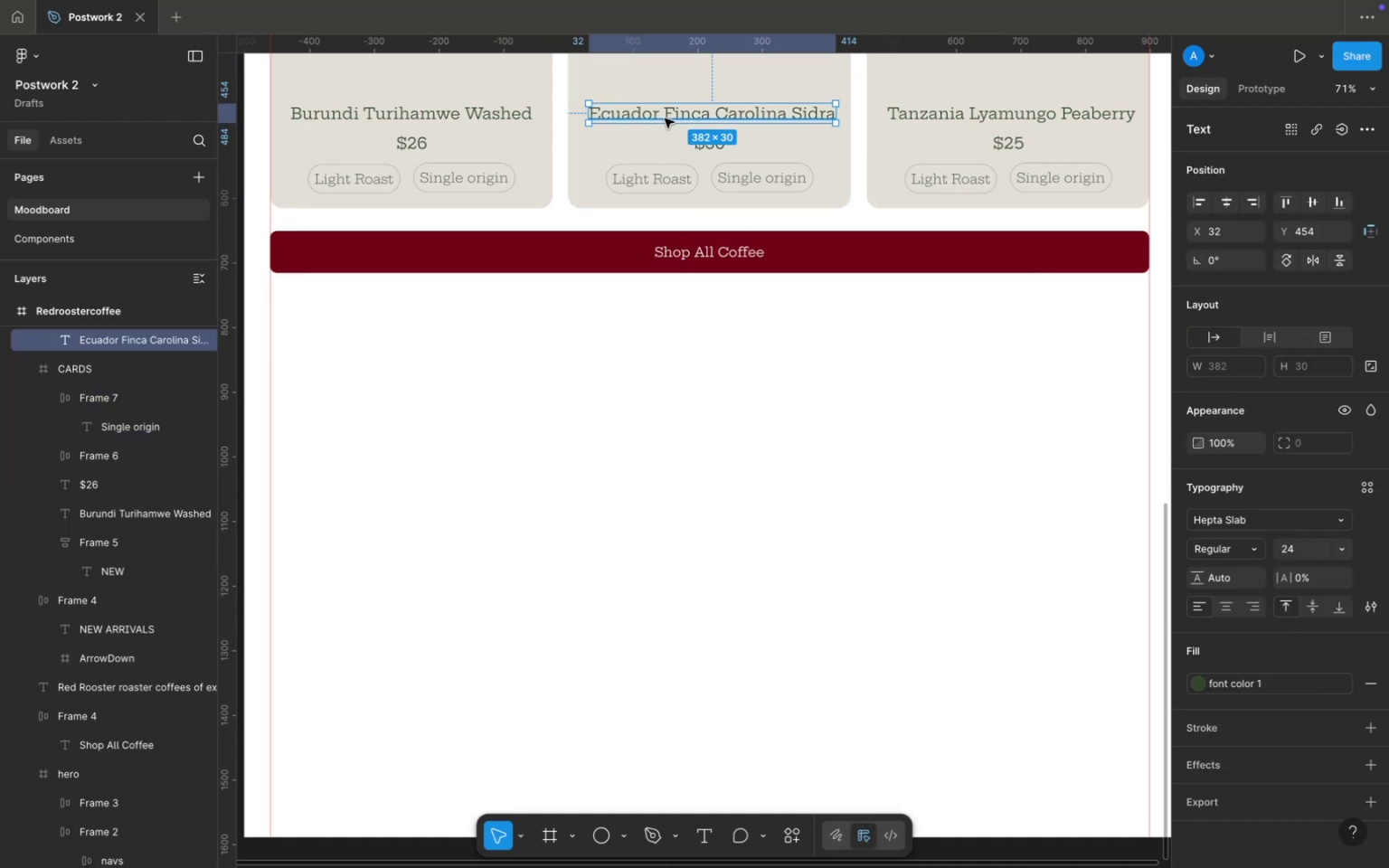 
key(Meta+D)
 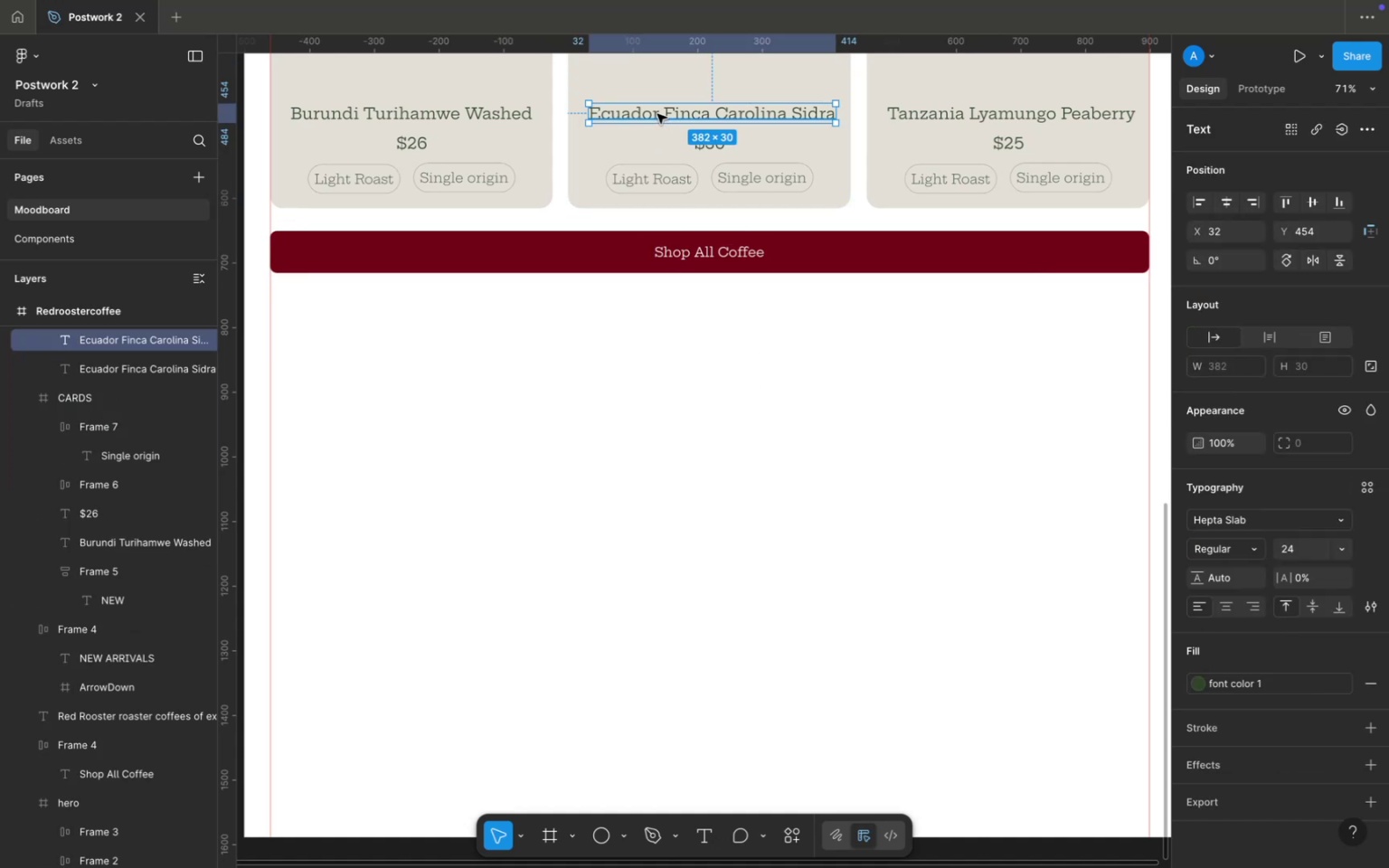 
left_click_drag(start_coordinate=[655, 112], to_coordinate=[383, 316])
 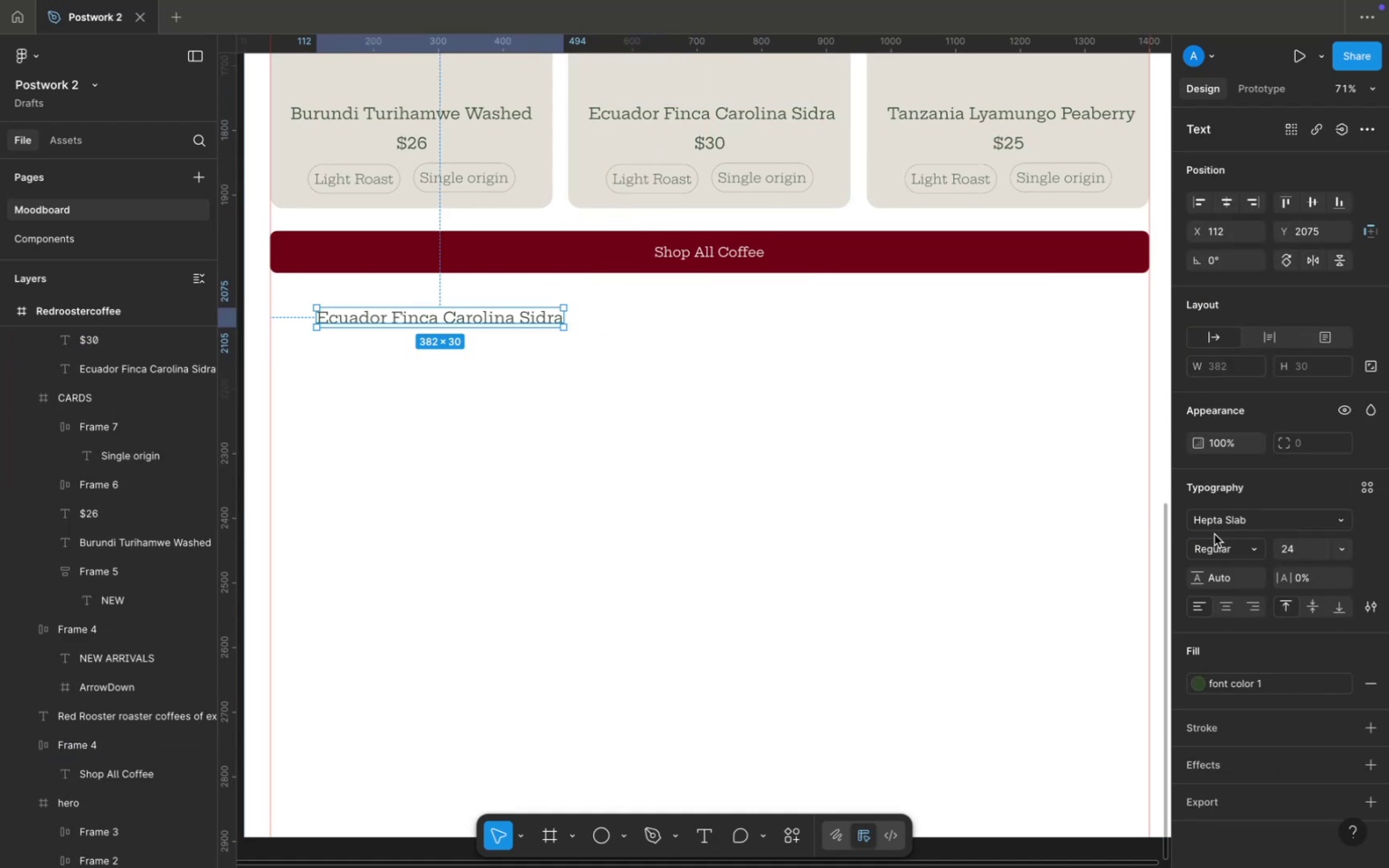 
left_click([1241, 547])
 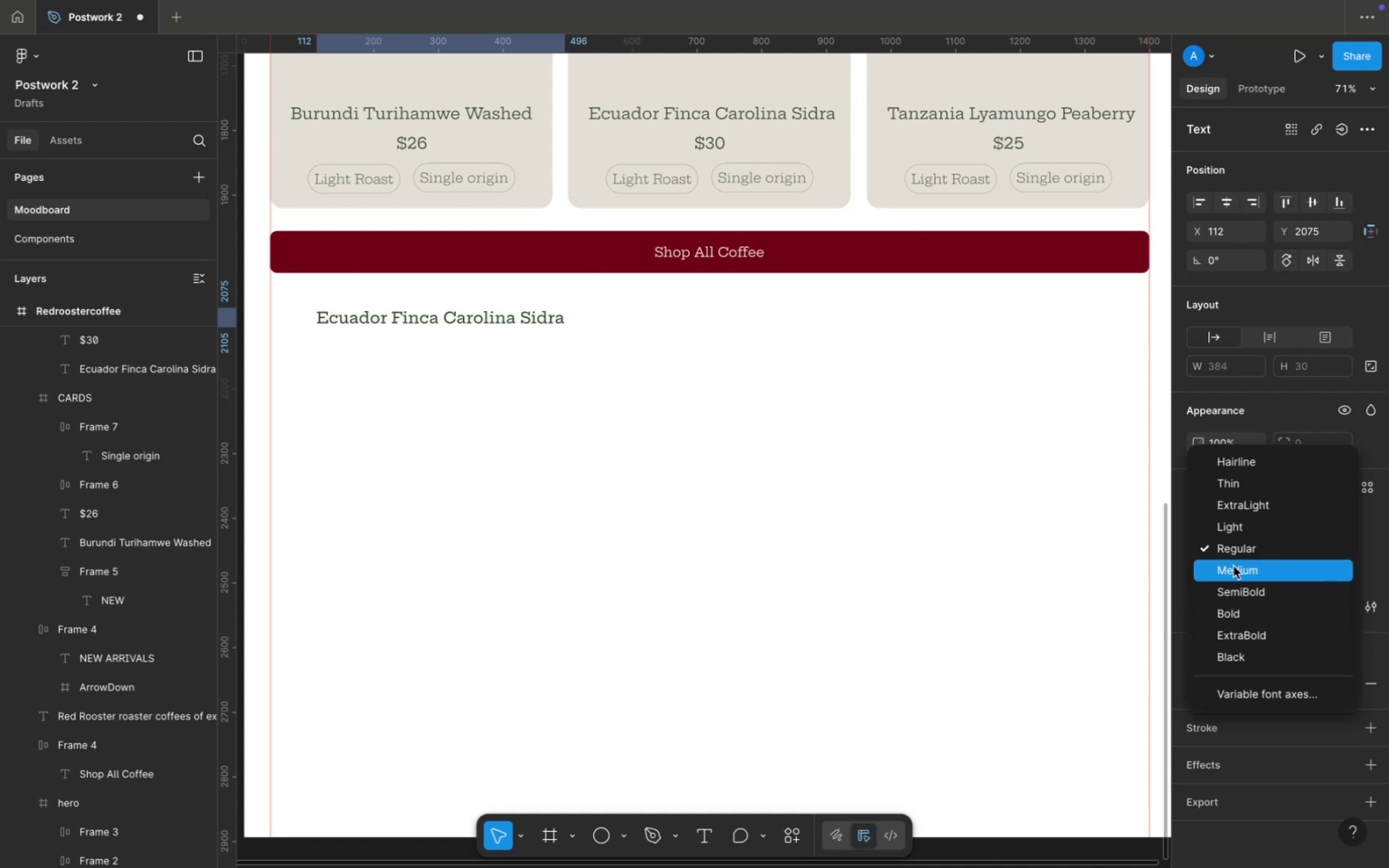 
left_click([1238, 576])
 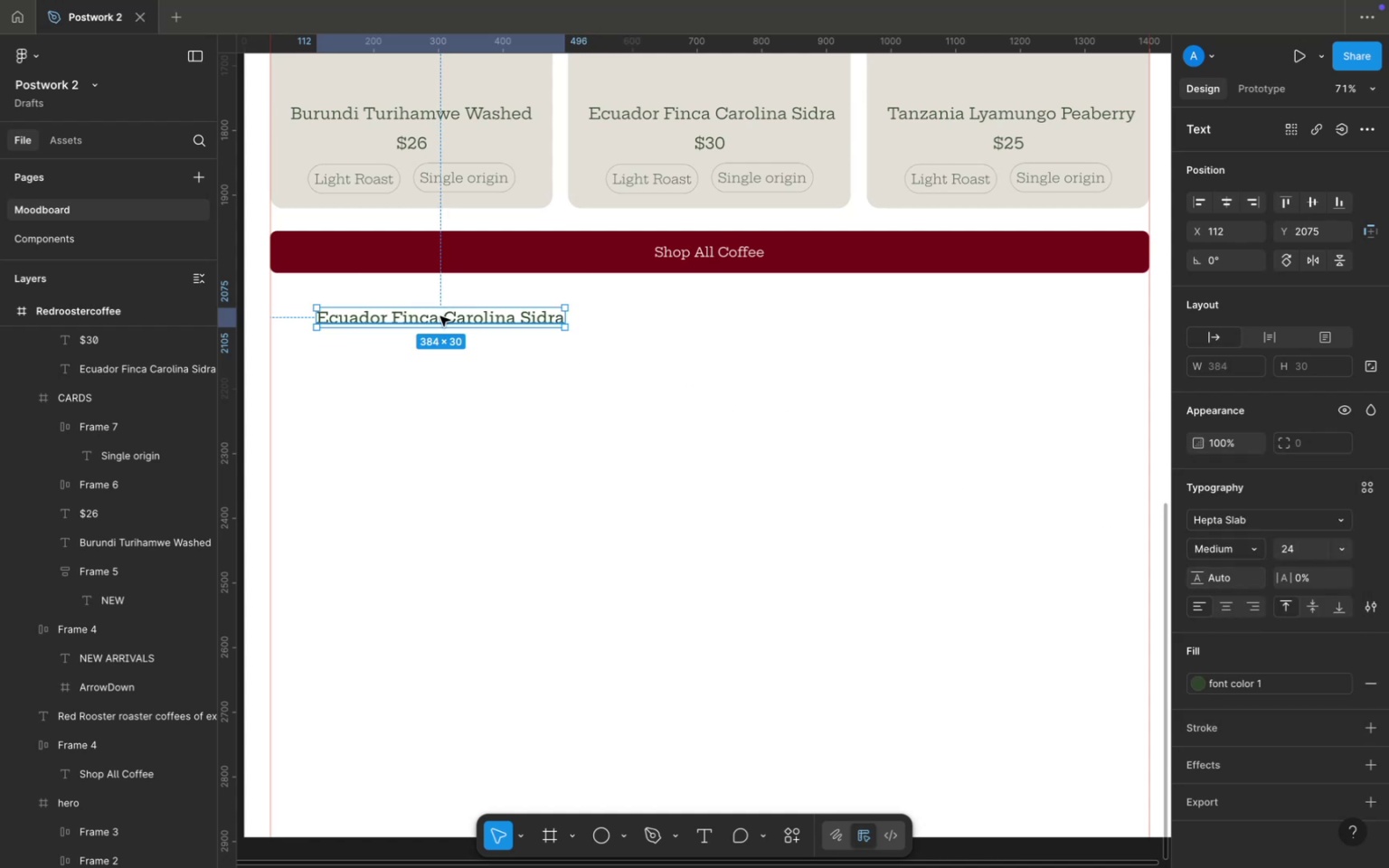 
double_click([440, 316])
 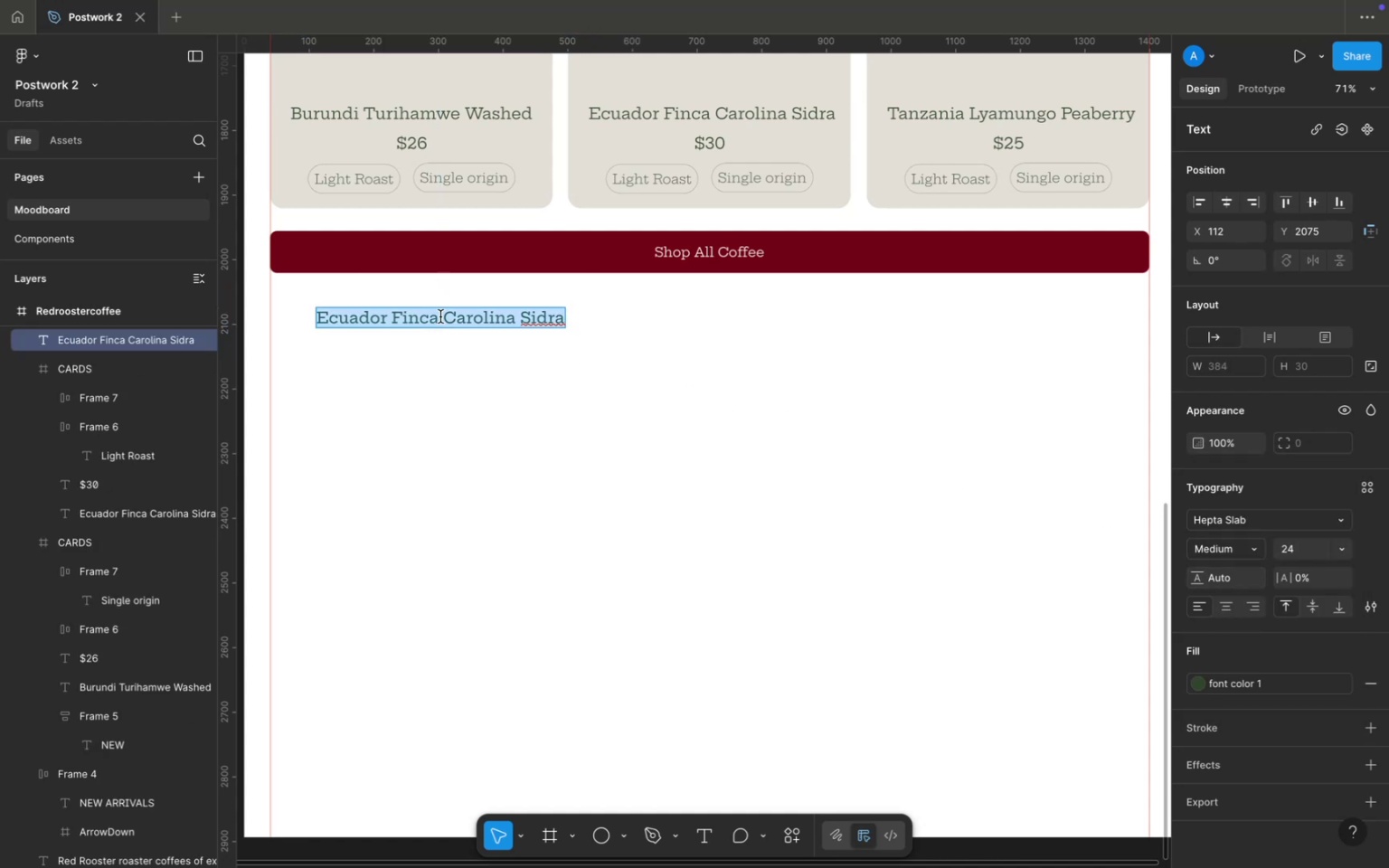 
type(Community focused roasters of )
 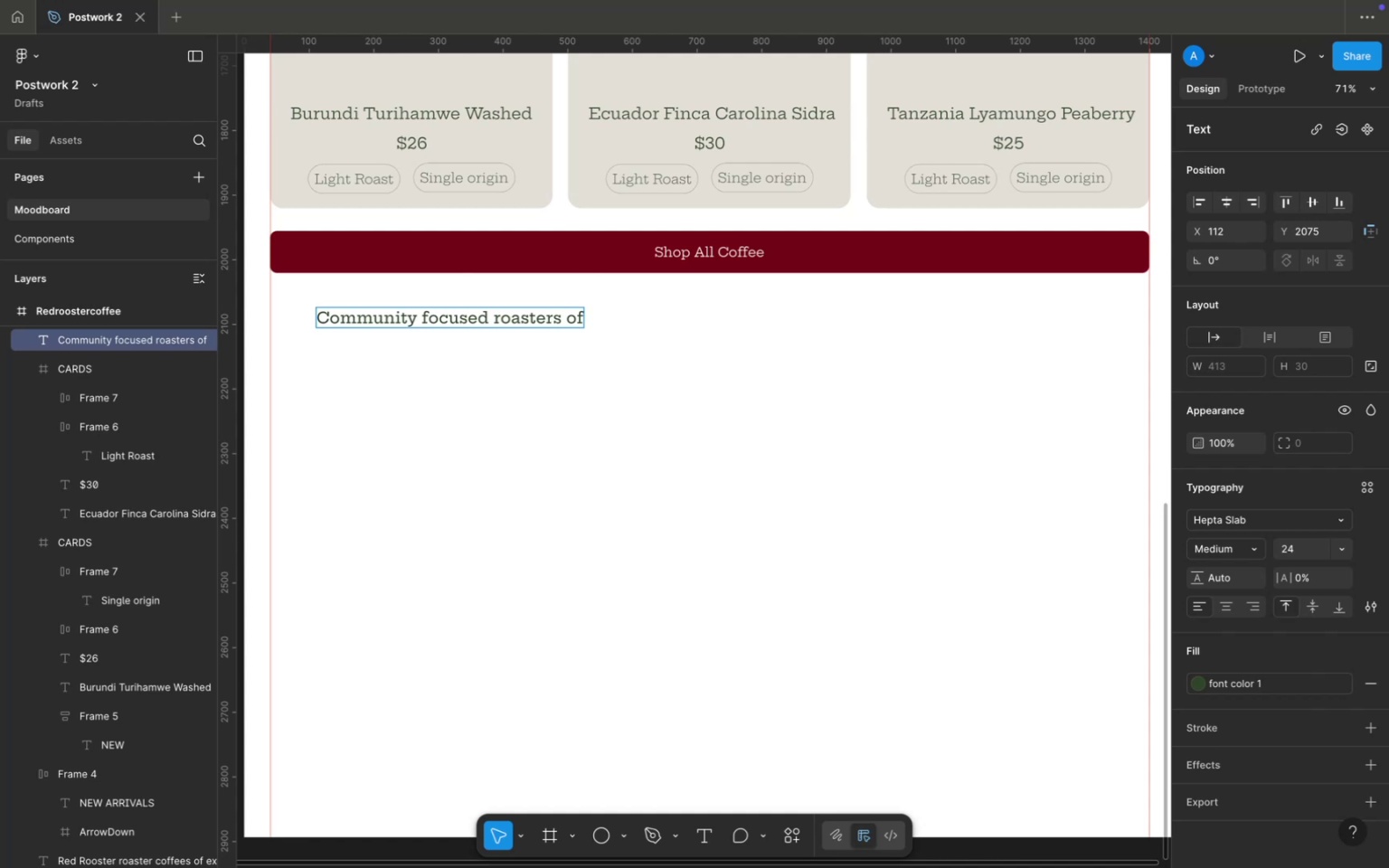 
type(exquisite coffee, makin)
 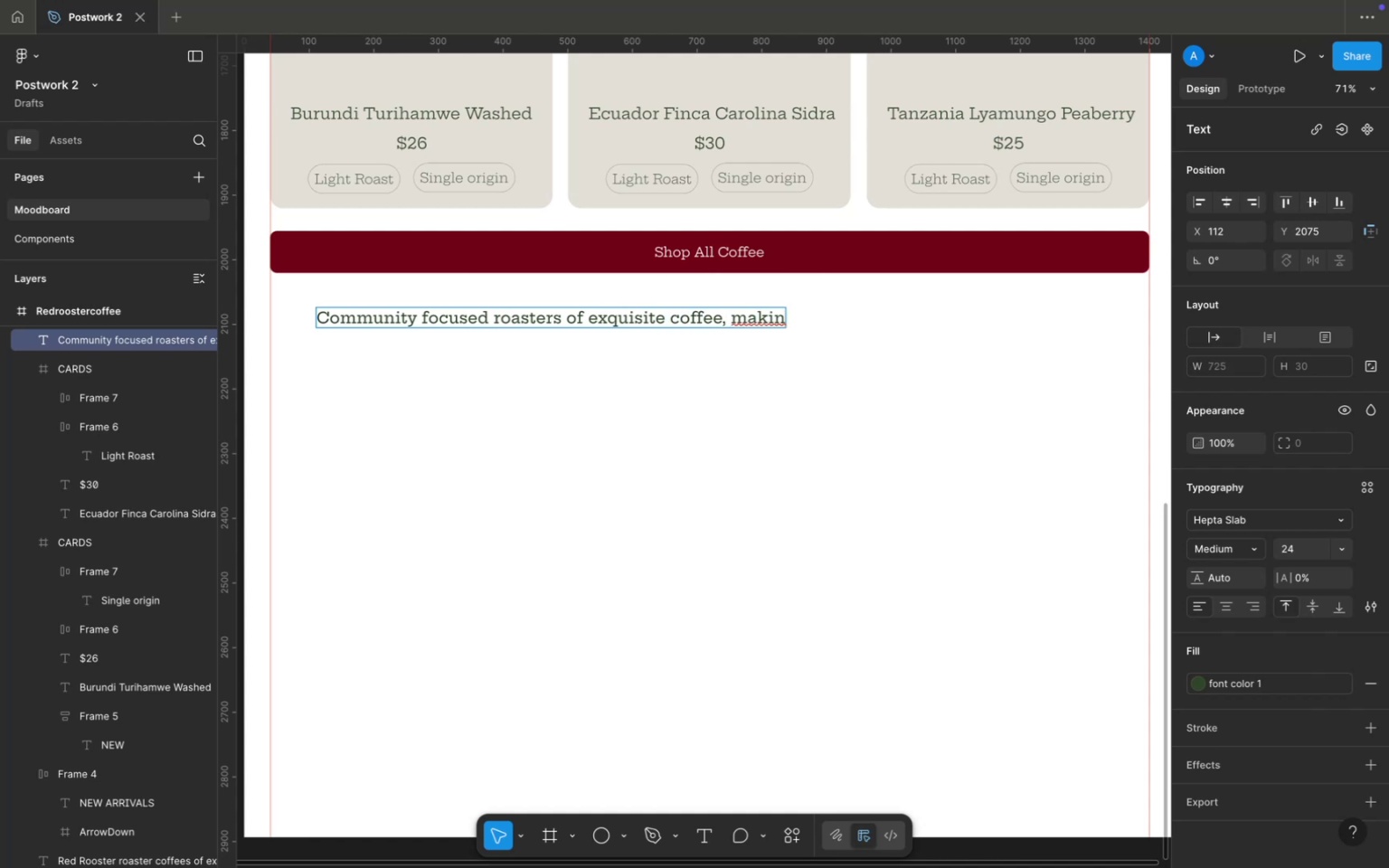 
type(g an impact a)
 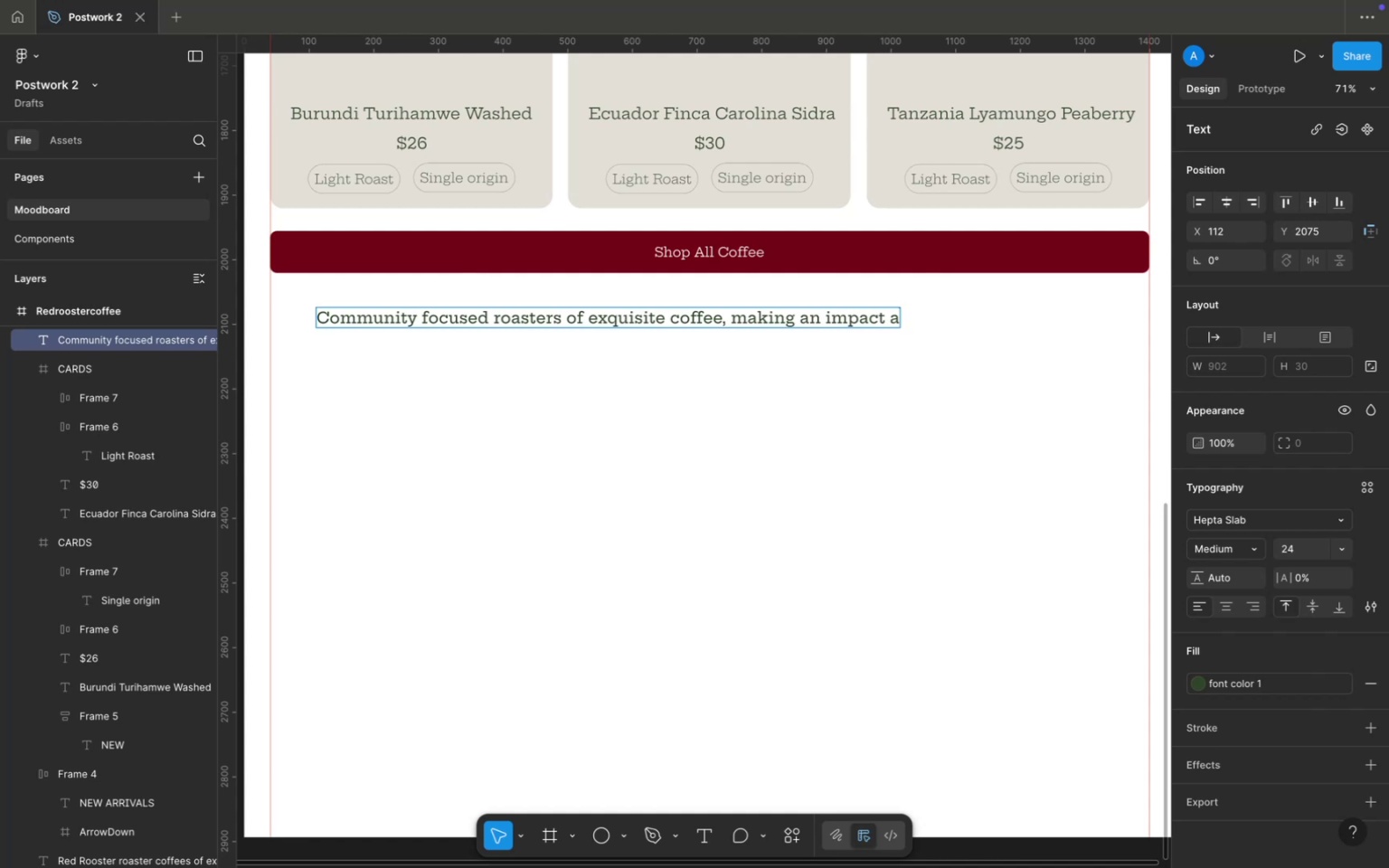 
type(t origin and at home)
 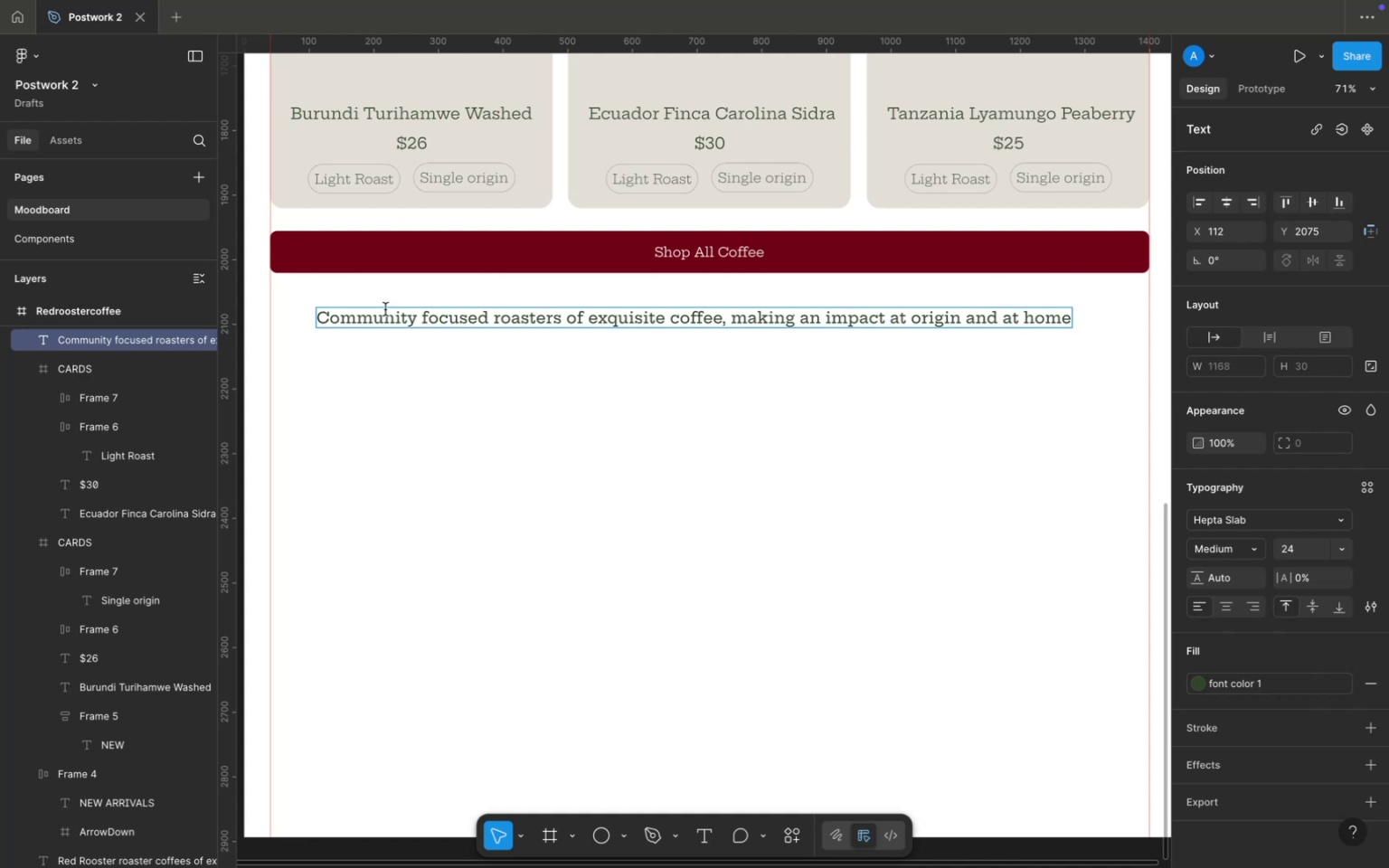 
left_click([474, 369])
 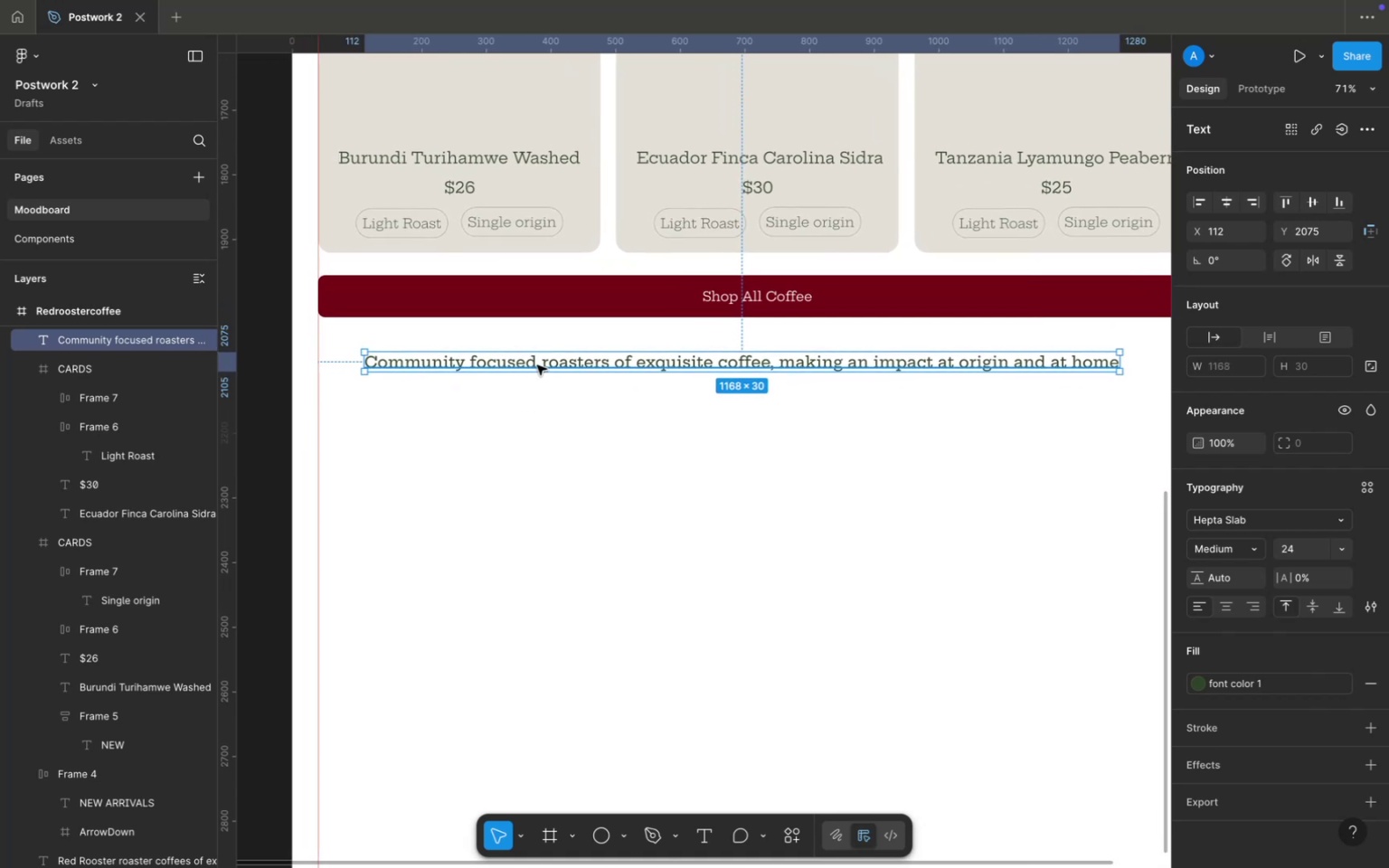 
left_click_drag(start_coordinate=[537, 365], to_coordinate=[444, 360])
 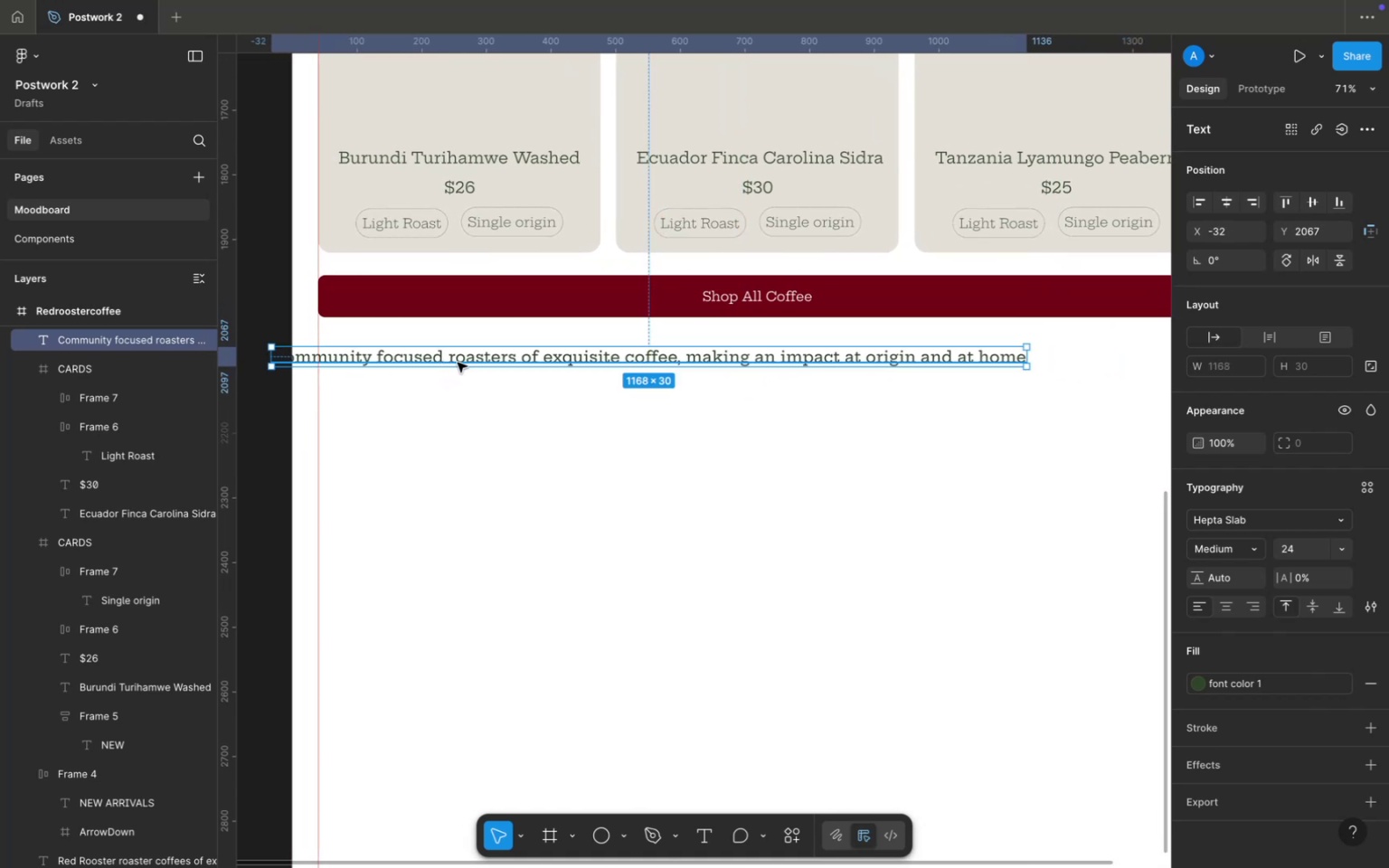 
key(Shift+A)
 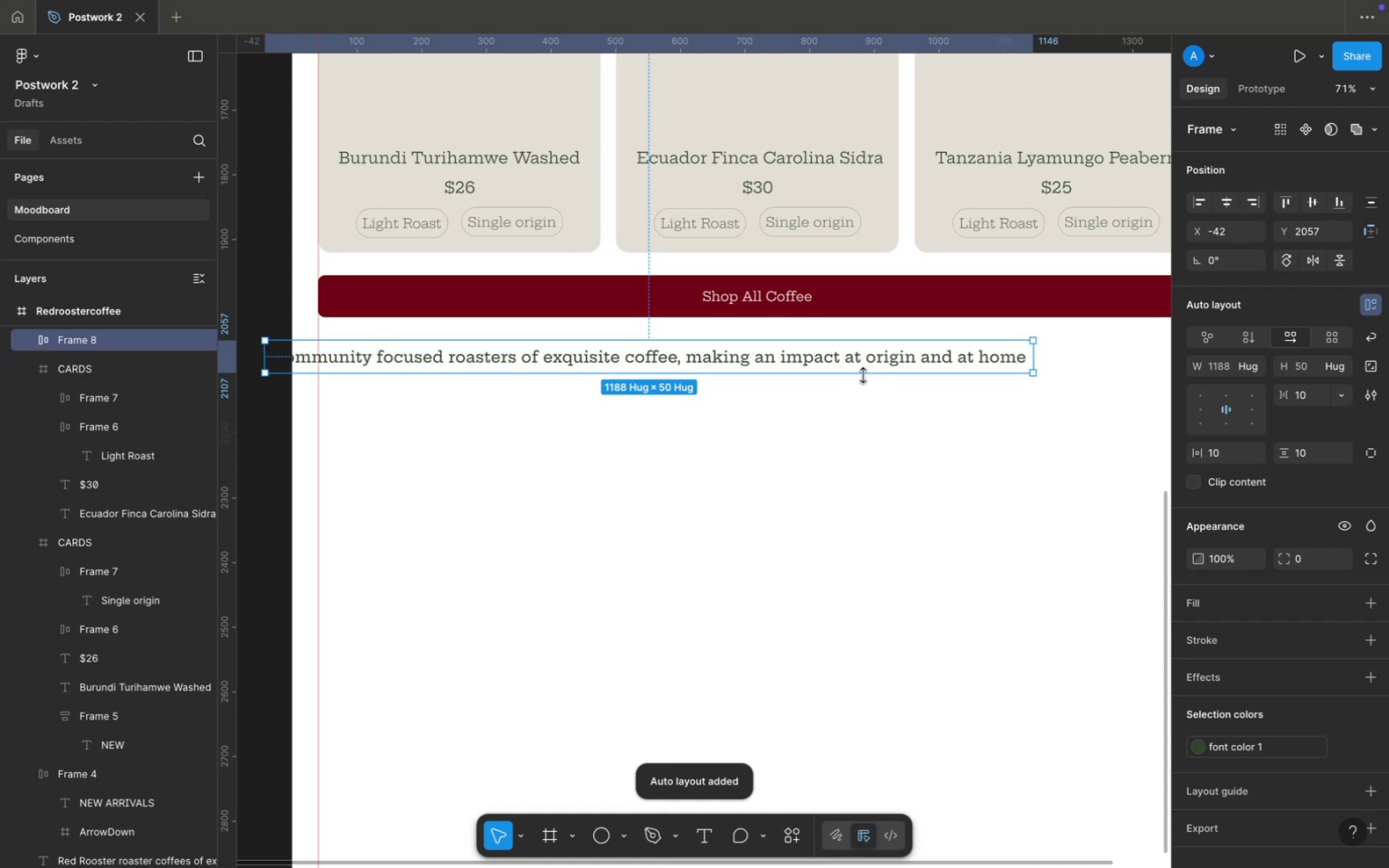 
double_click([856, 356])
 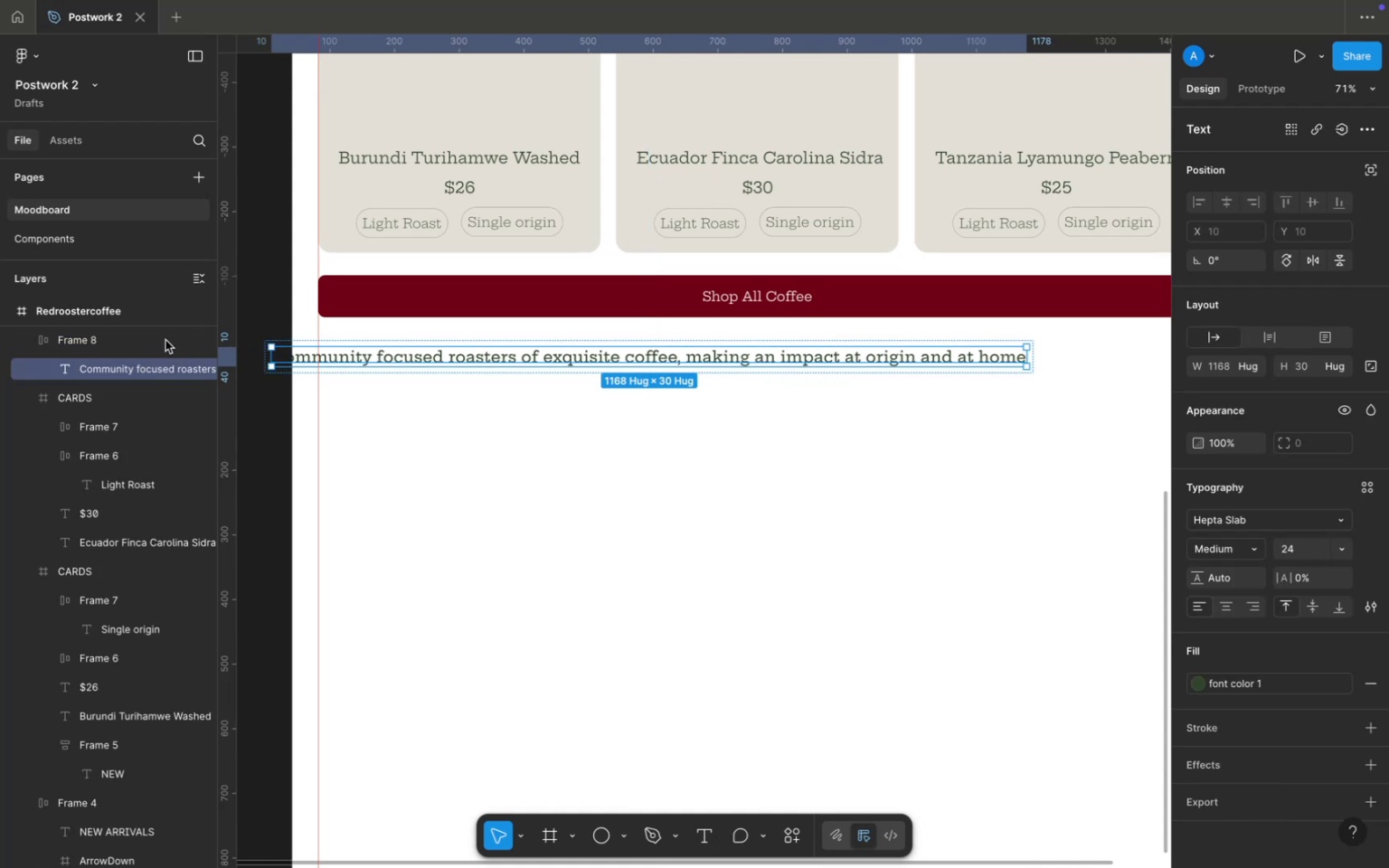 
double_click([100, 335])
 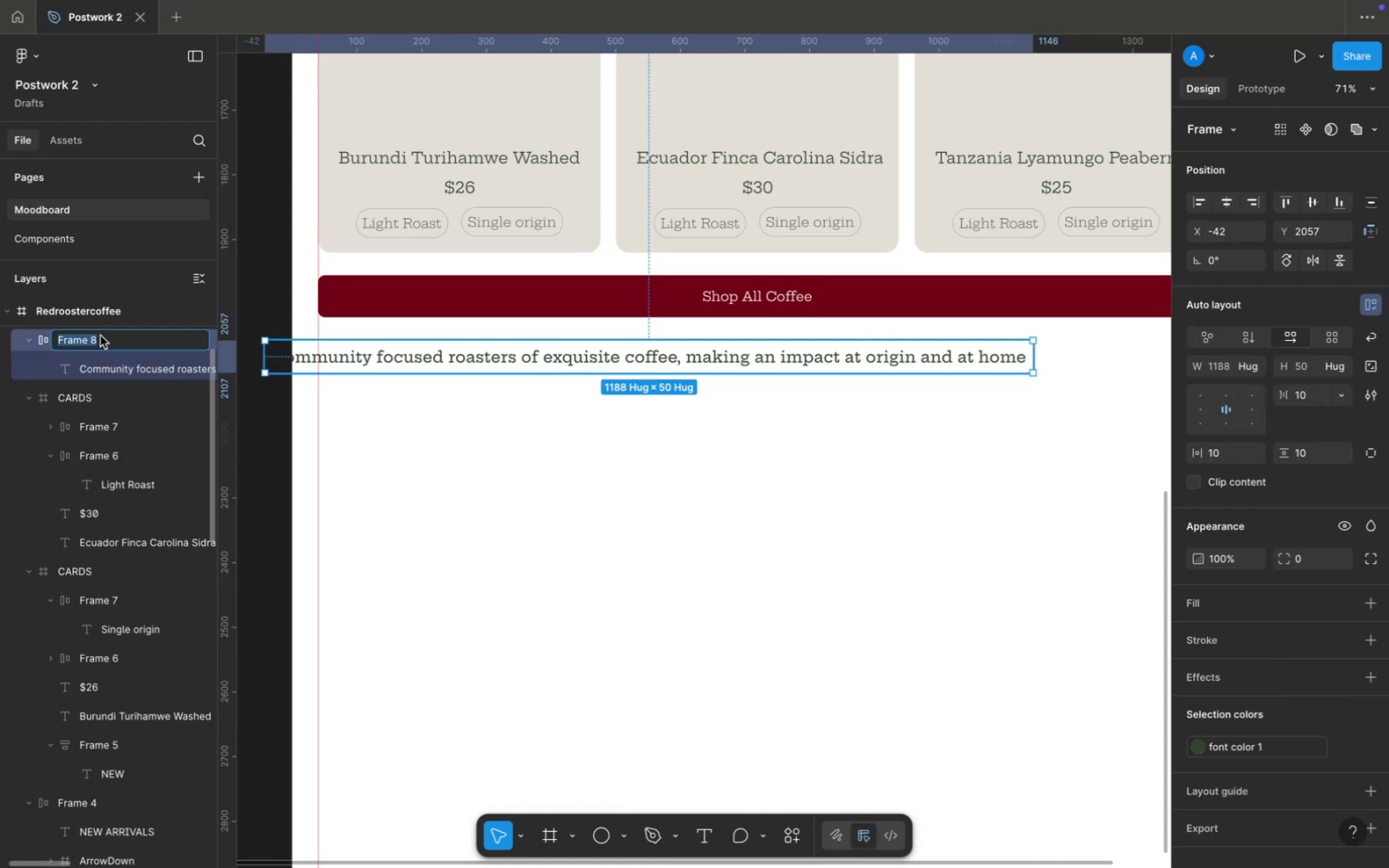 
type(scroll)
 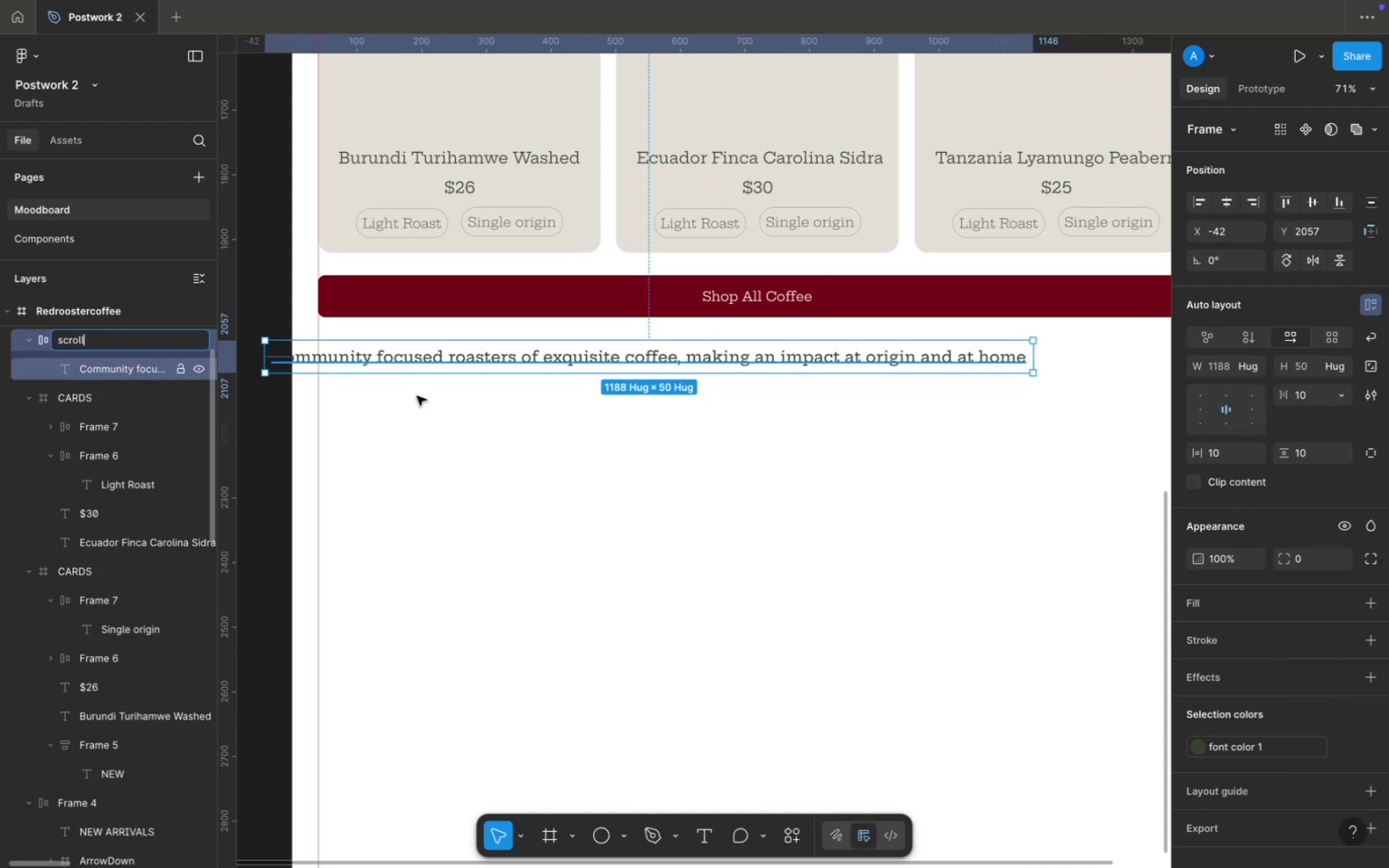 
left_click([472, 403])
 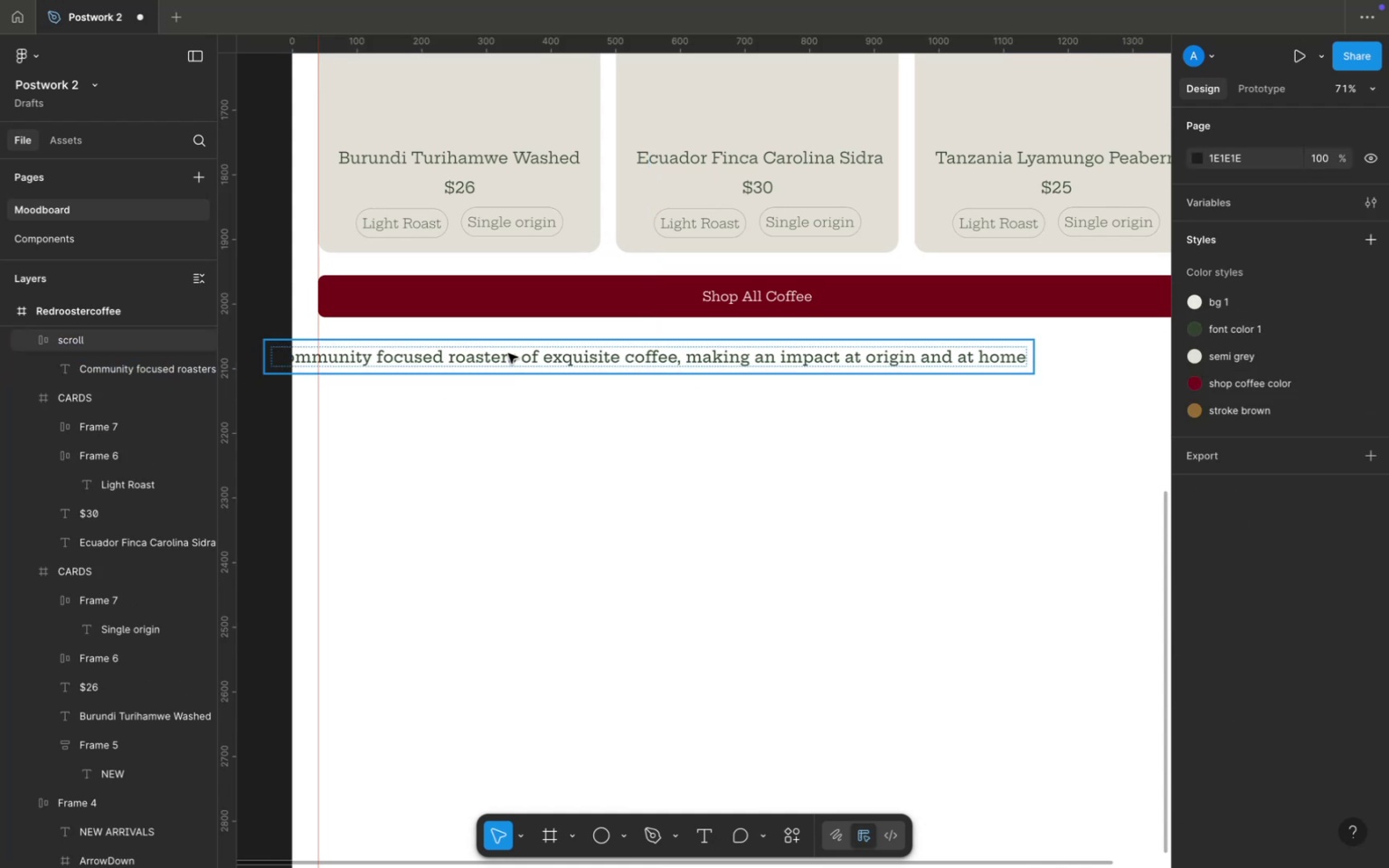 
double_click([508, 354])
 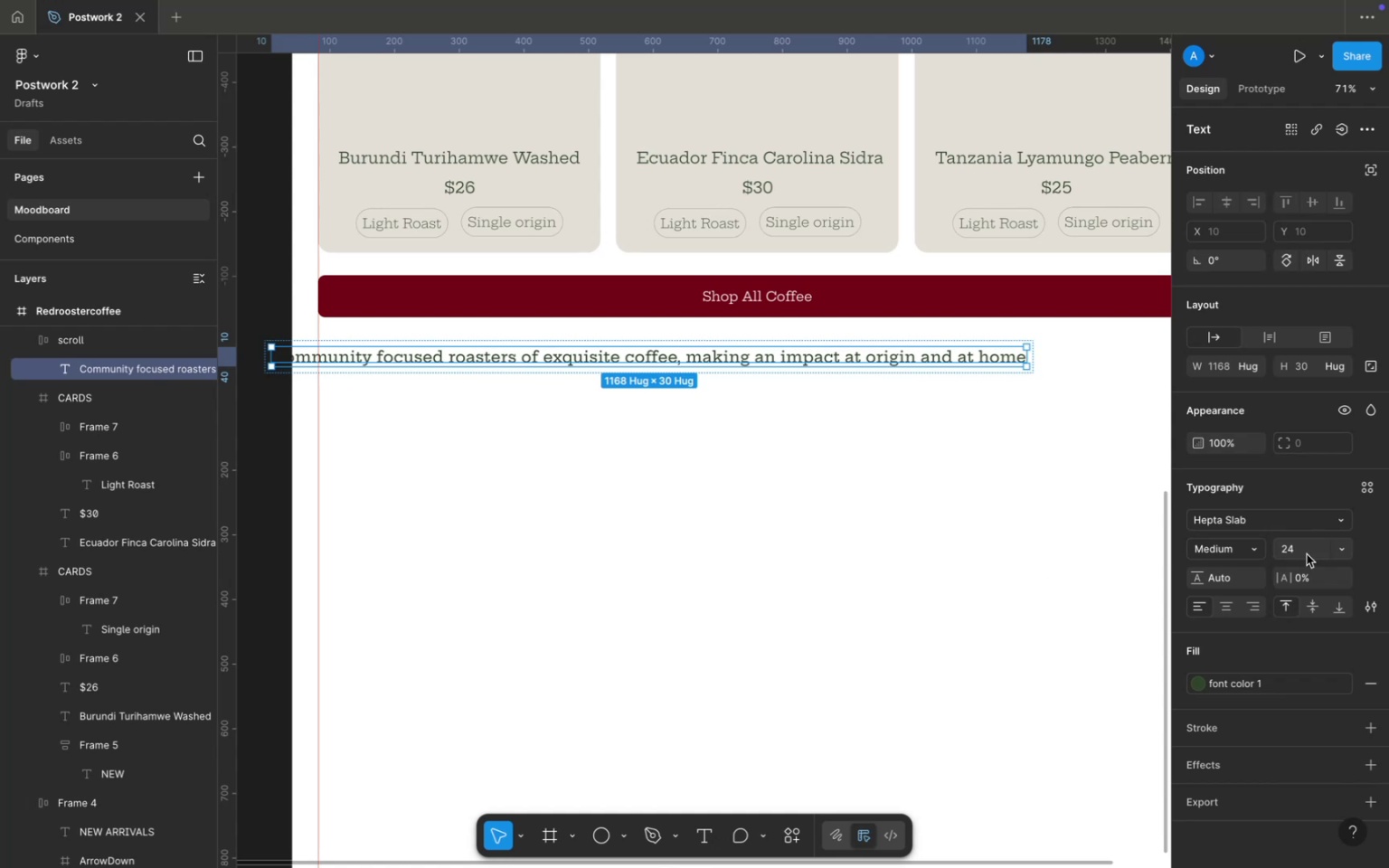 
left_click([1339, 552])
 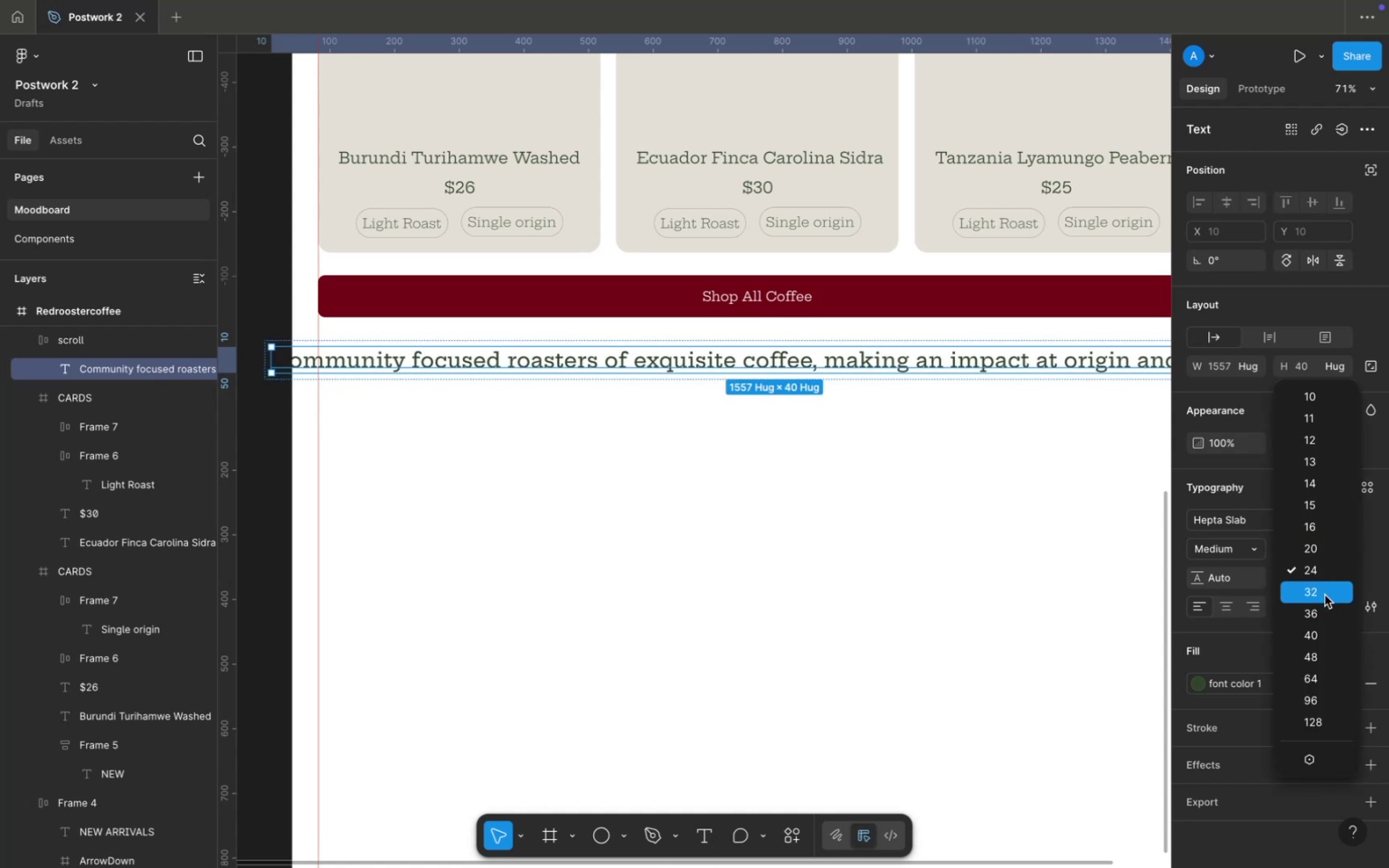 
left_click([1322, 597])
 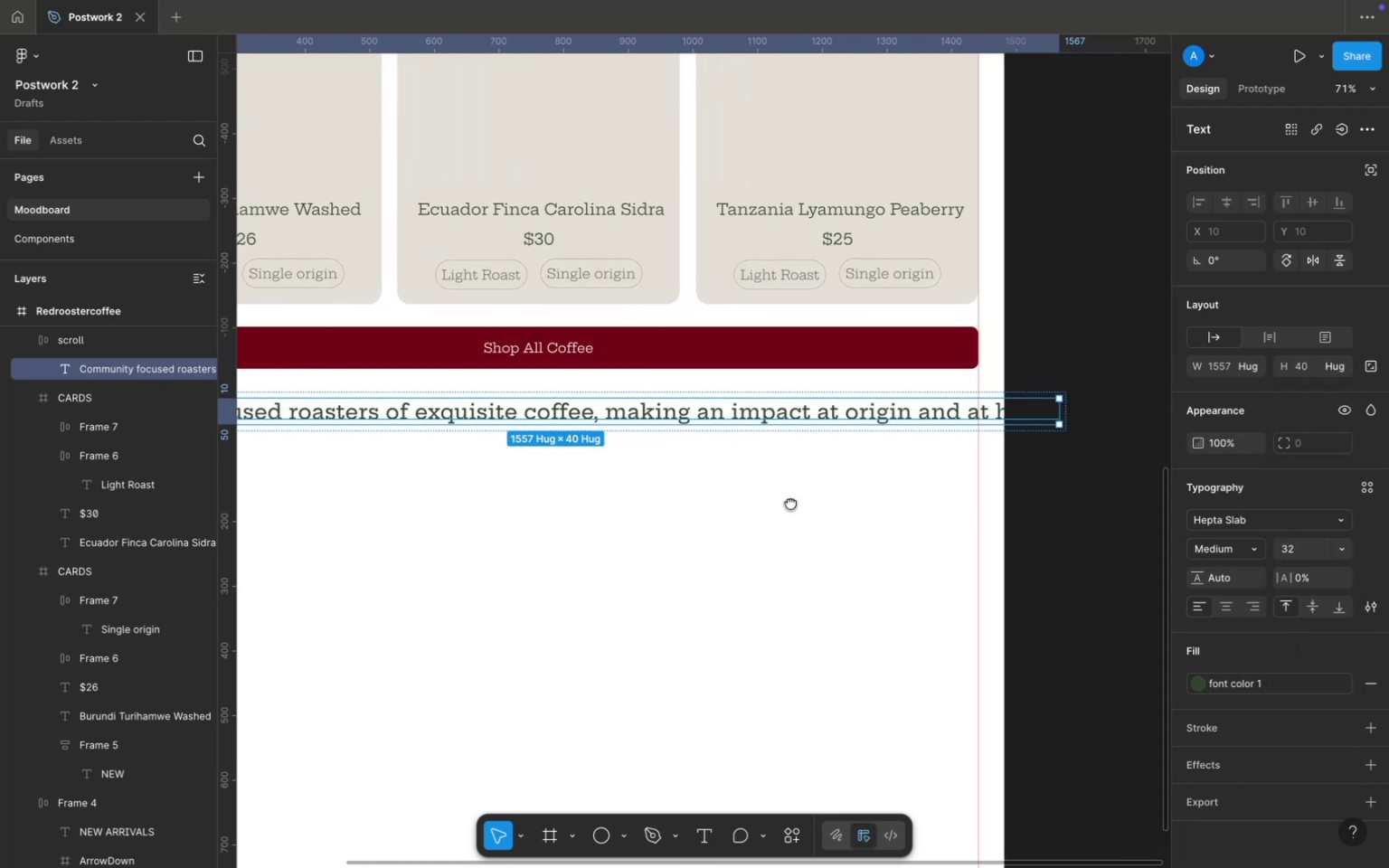 
left_click([820, 483])
 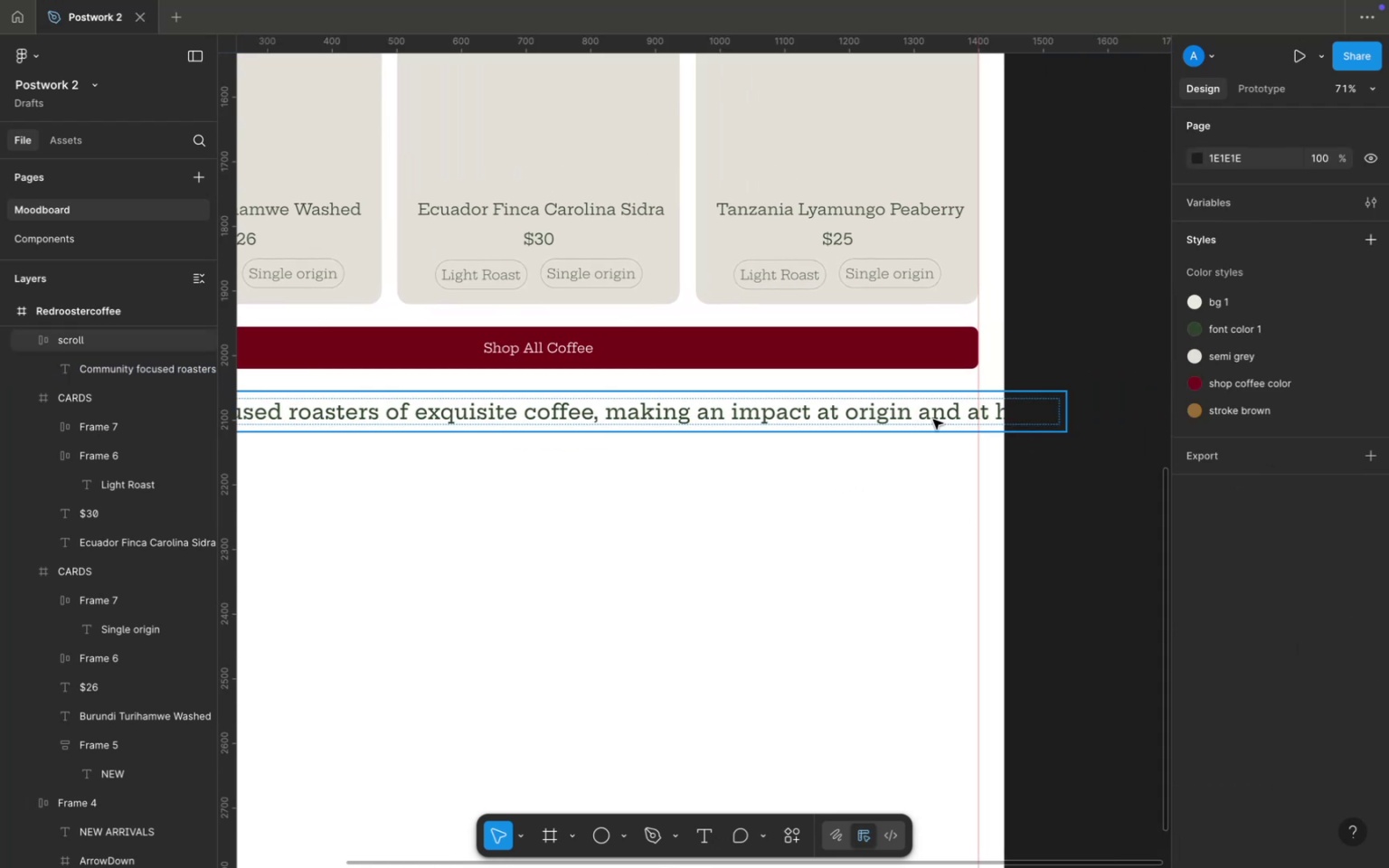 
left_click([931, 416])
 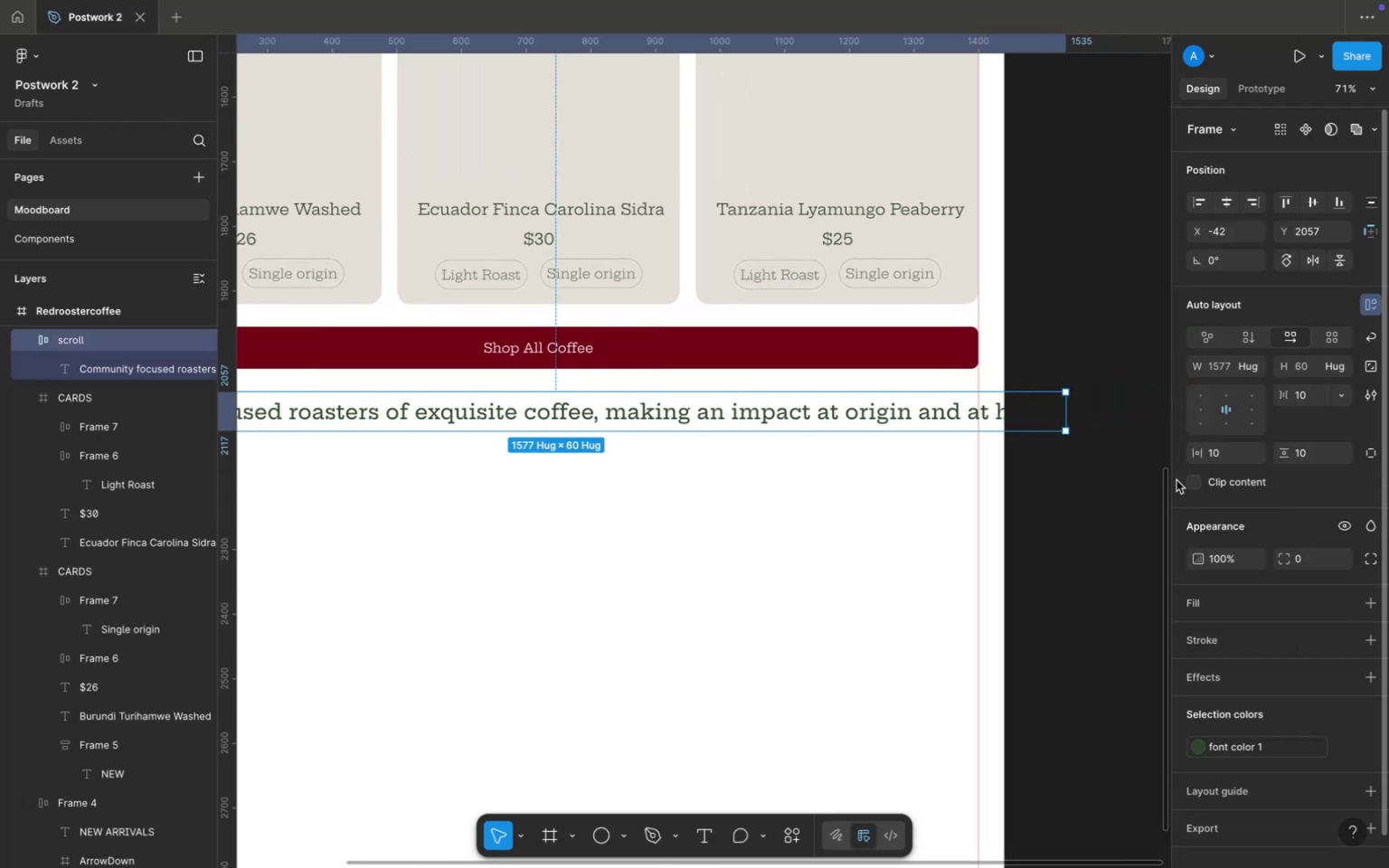 
left_click([1193, 484])
 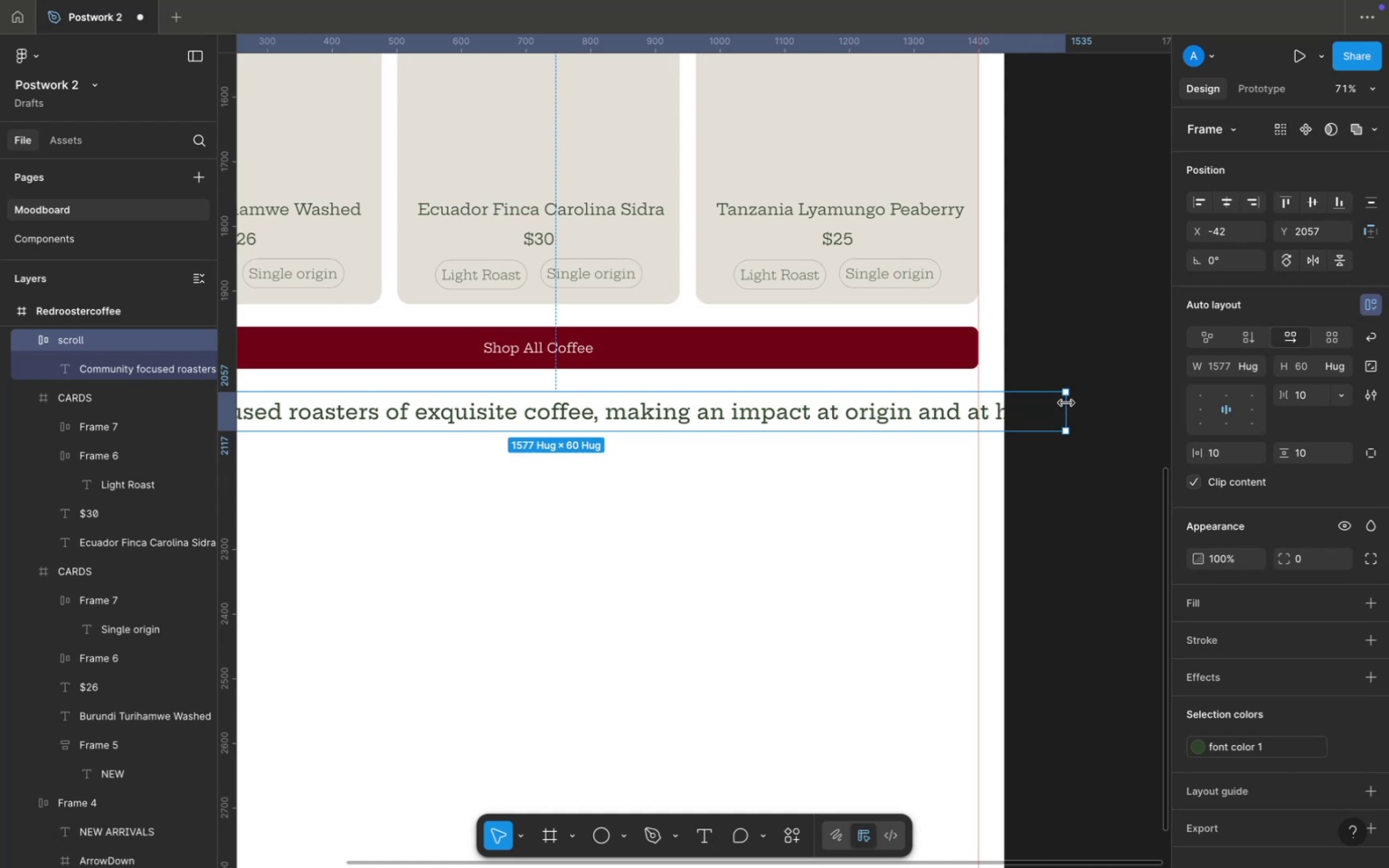 
left_click_drag(start_coordinate=[1066, 403], to_coordinate=[1033, 403])
 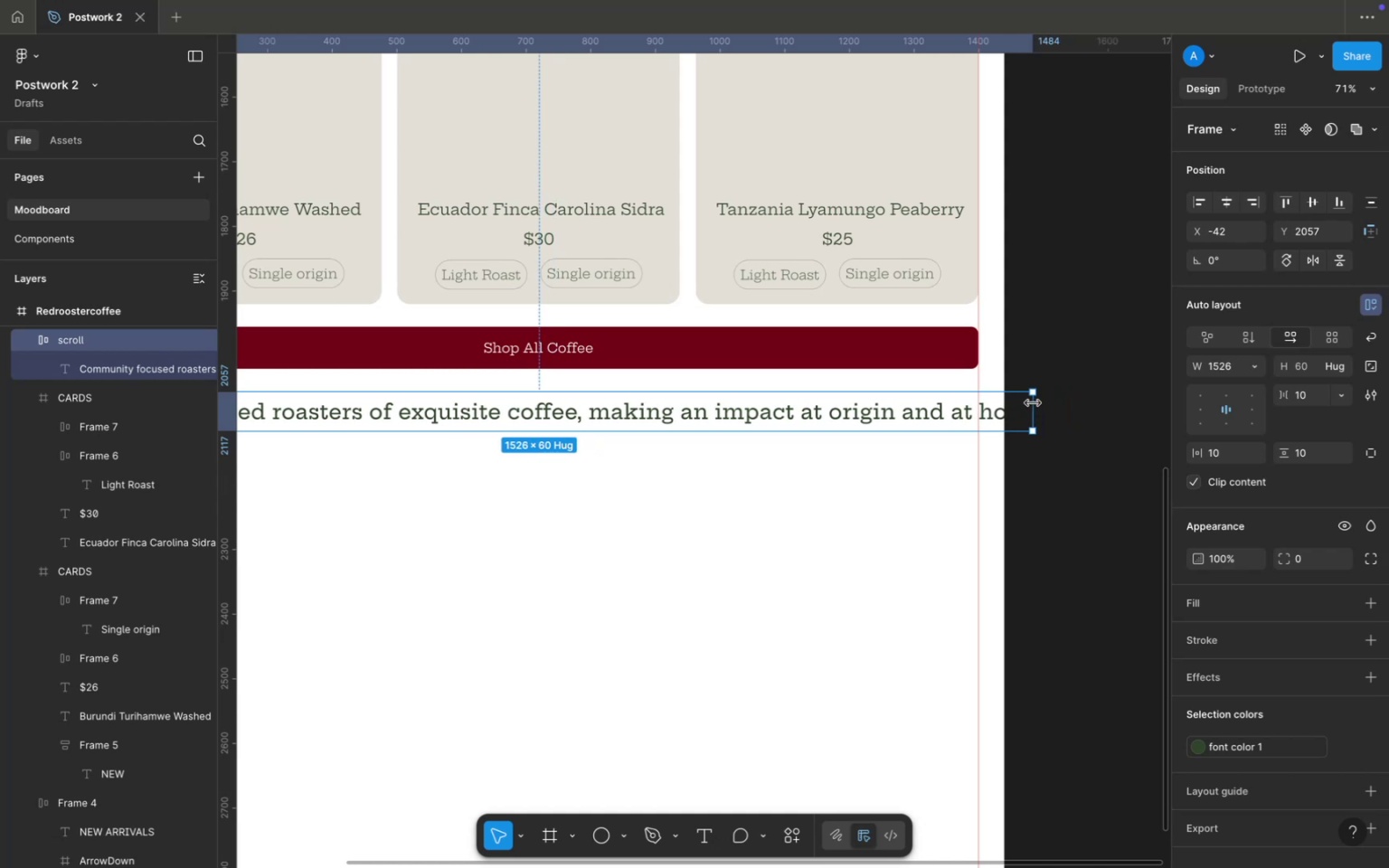 
key(Meta+Z)
 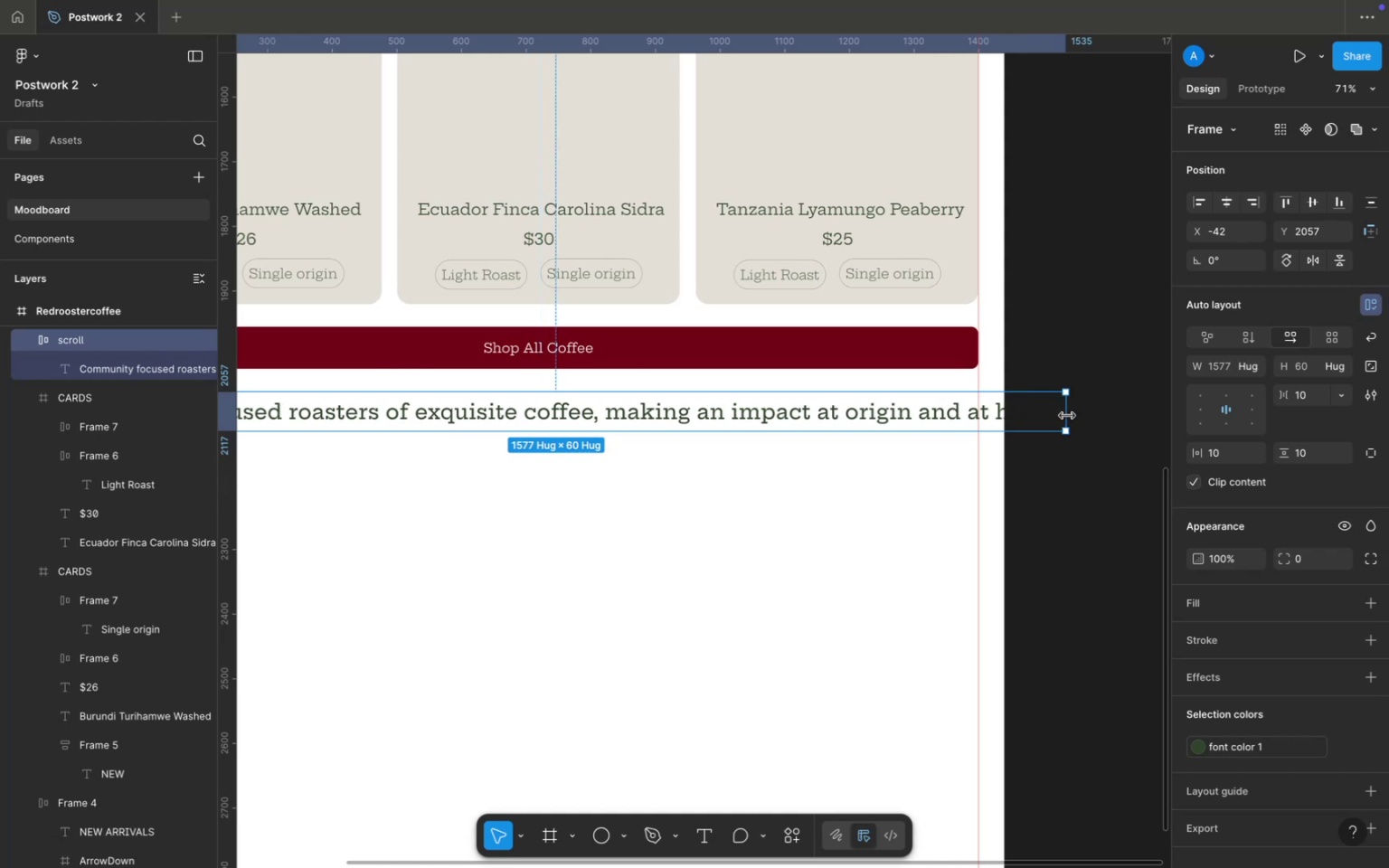 
hold_key(key=CommandLeft, duration=3.96)
left_click_drag(start_coordinate=[1065, 417], to_coordinate=[1004, 413])
 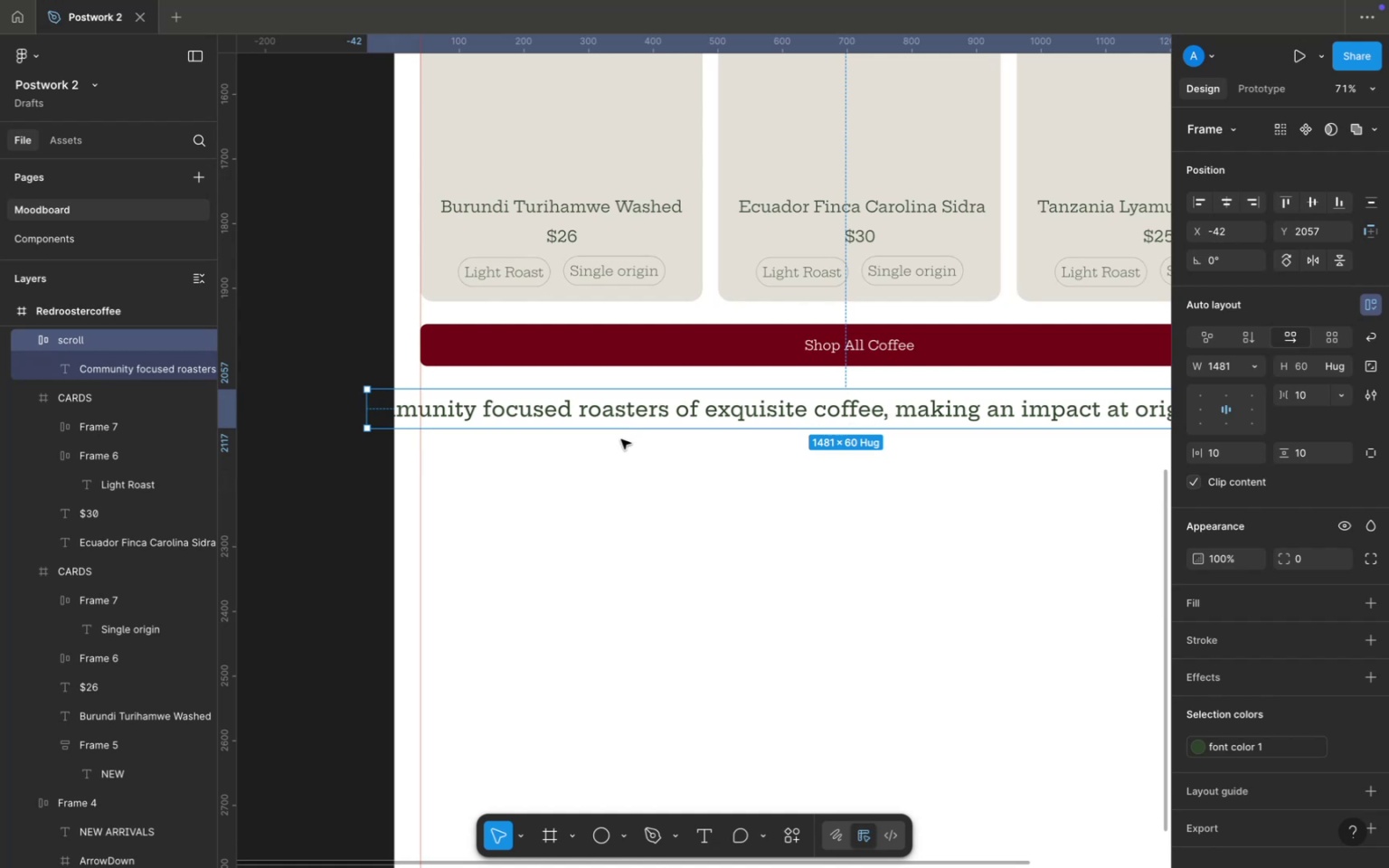 
scroll: coordinate [624, 443], scroll_direction: down, amount: 3.0
 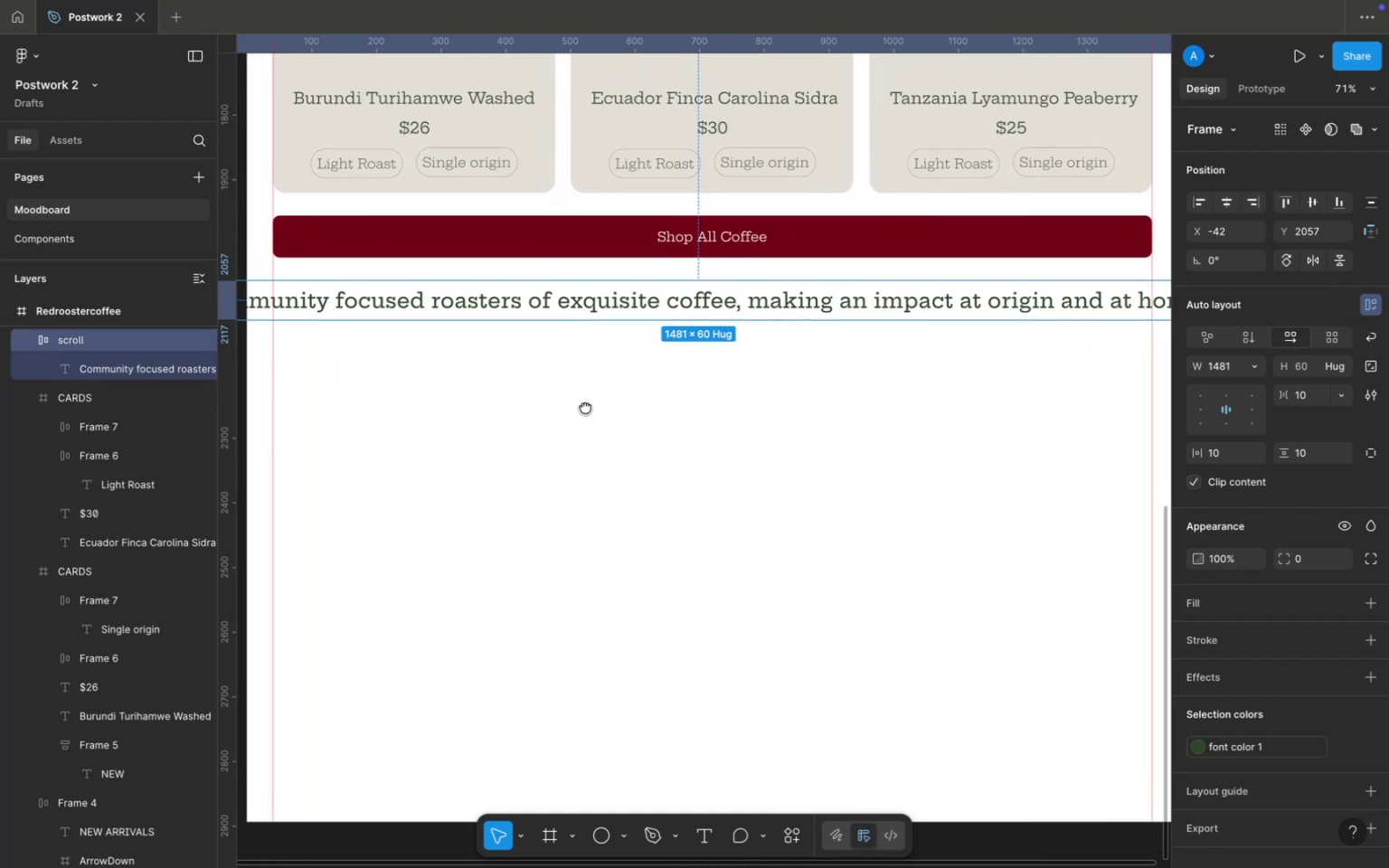 
left_click([584, 420])
 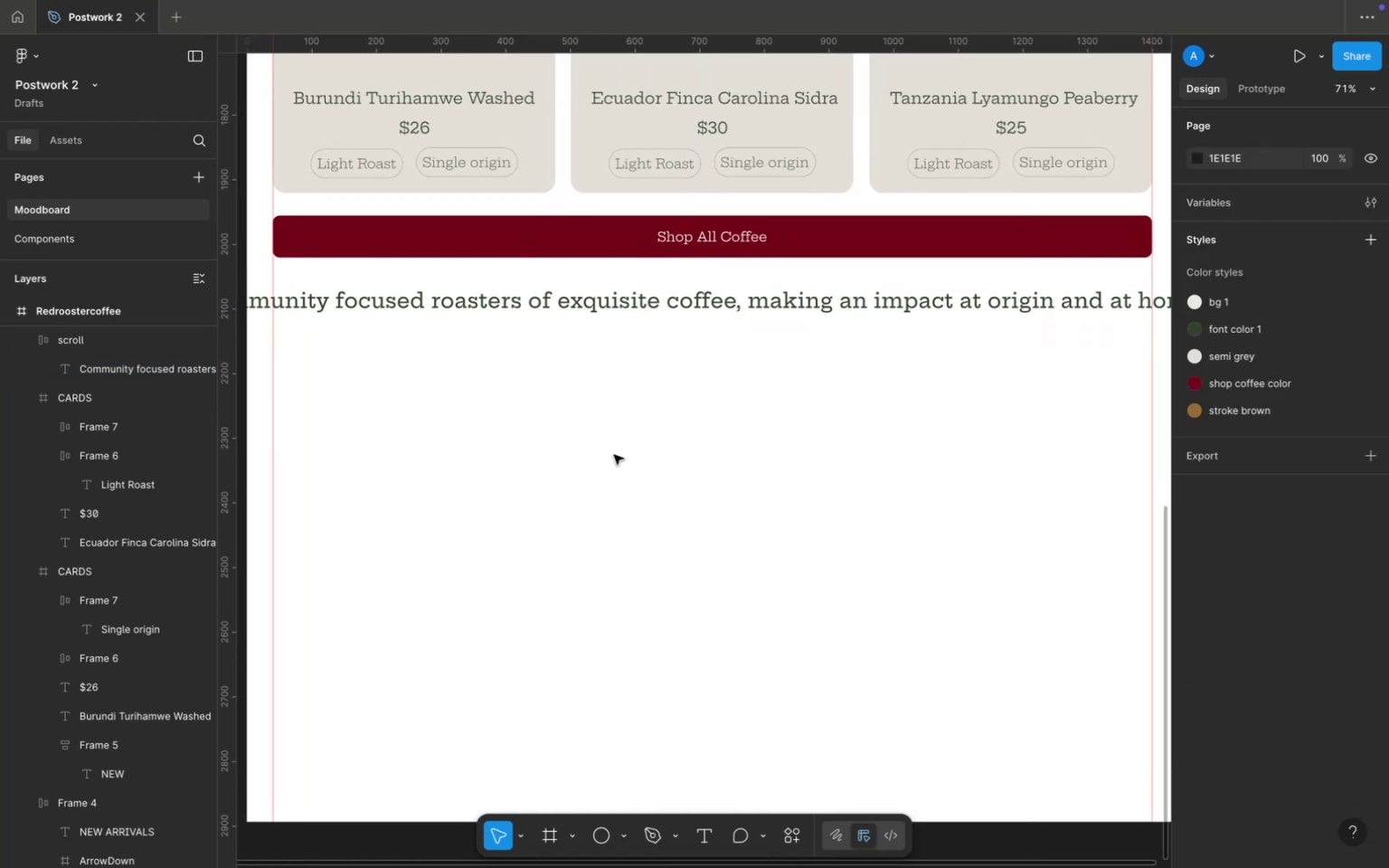 
scroll: coordinate [616, 455], scroll_direction: down, amount: 4.0
 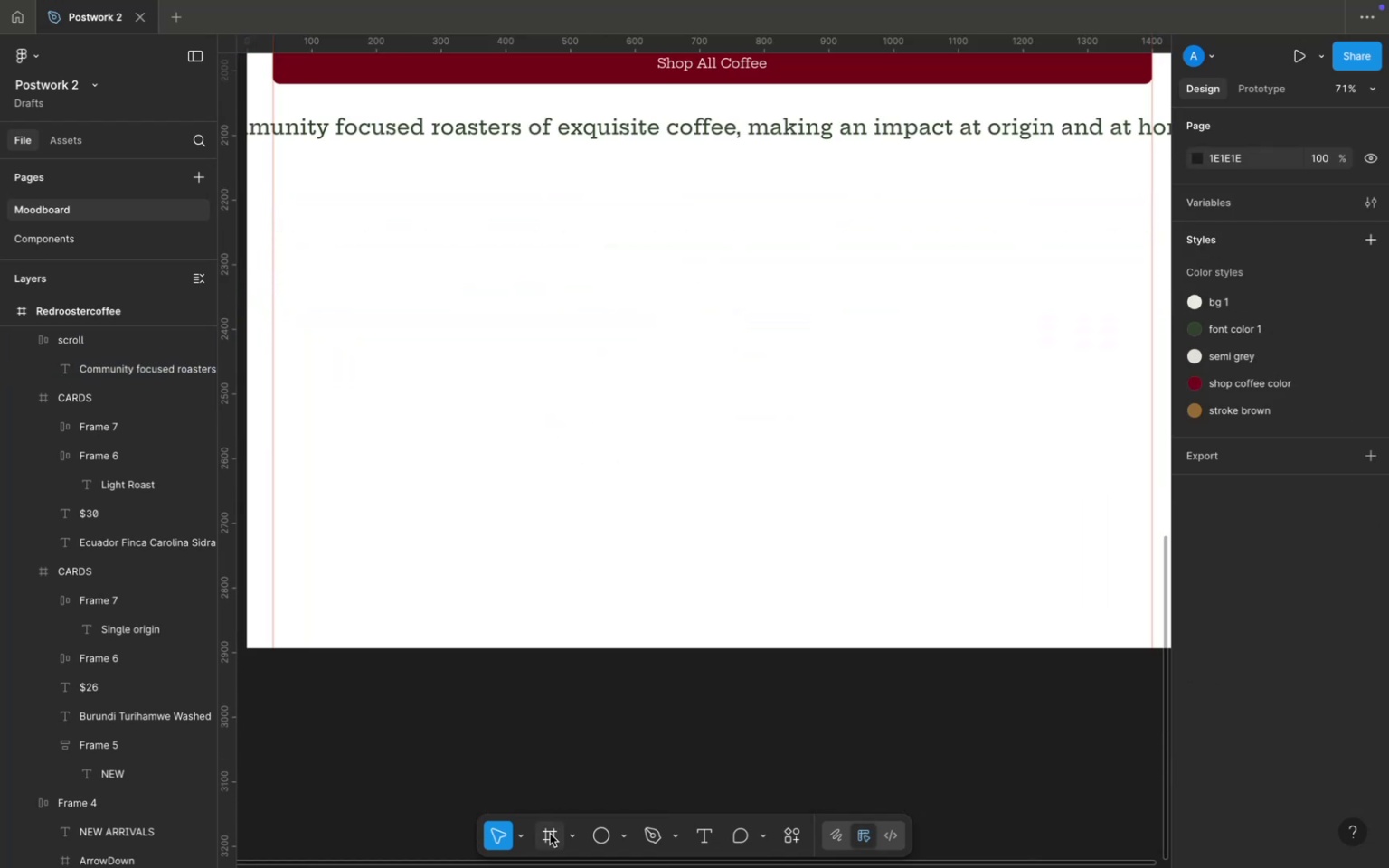 
left_click([550, 834])
 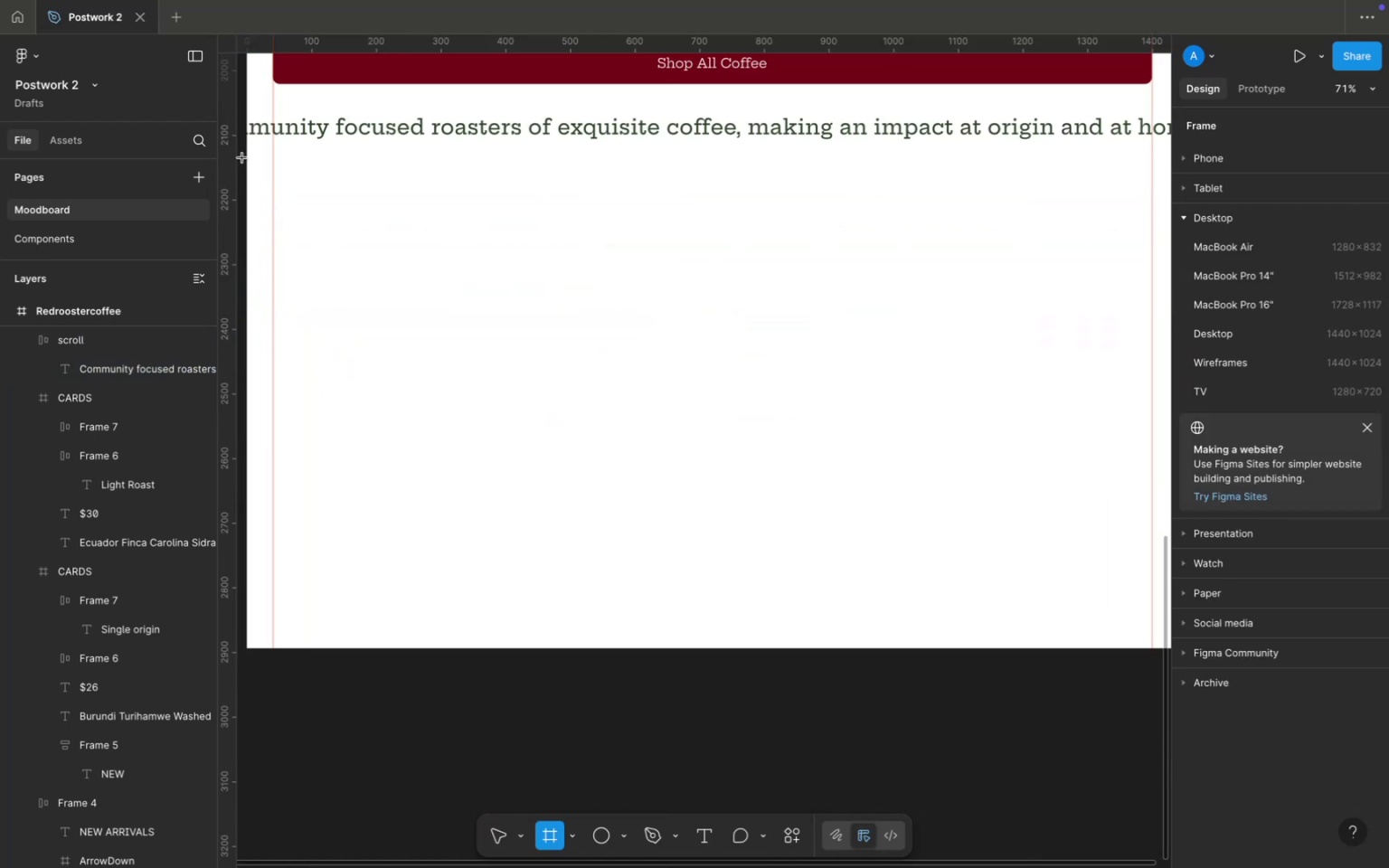 
left_click_drag(start_coordinate=[246, 156], to_coordinate=[949, 591])
 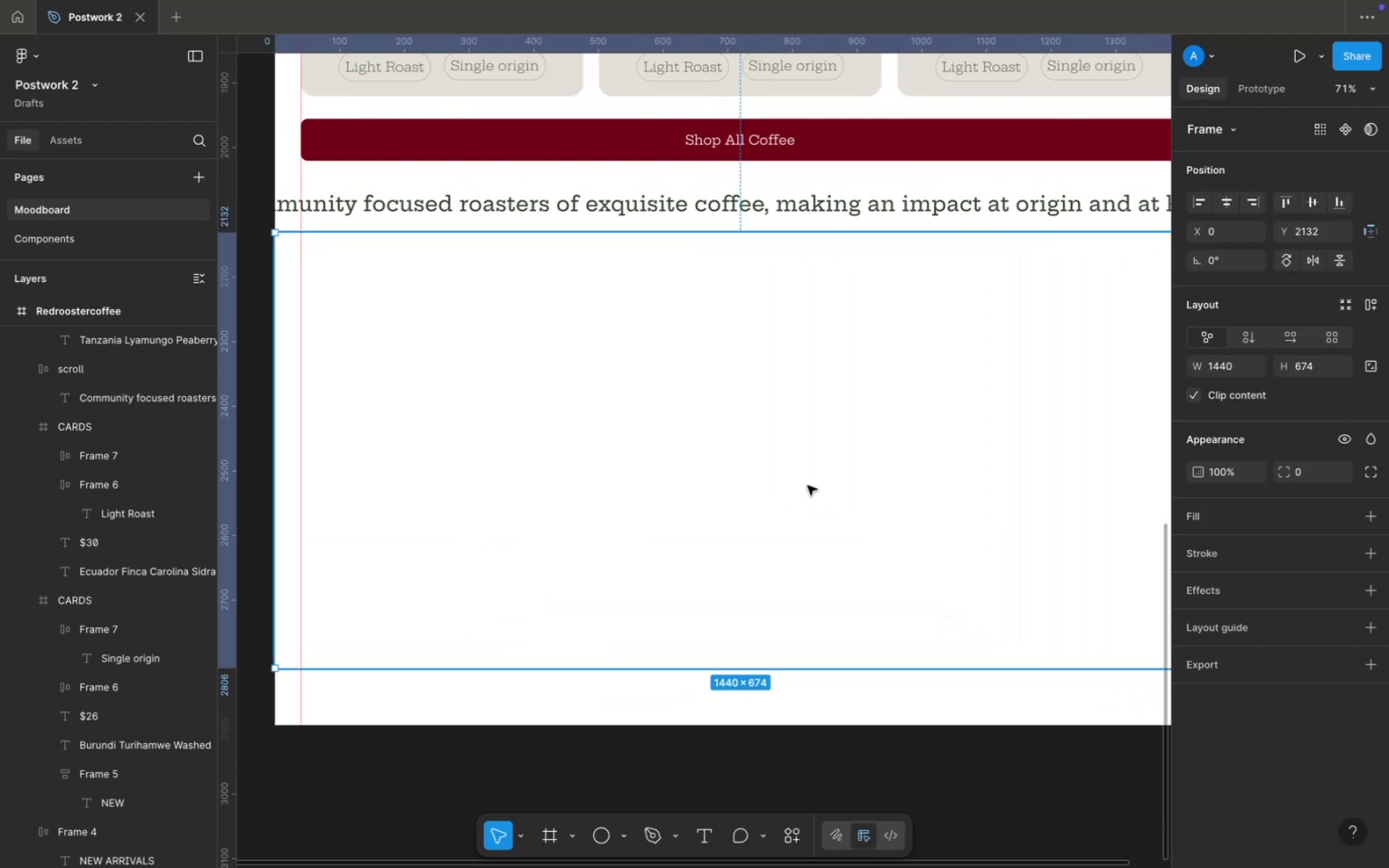 
scroll: coordinate [767, 470], scroll_direction: down, amount: 1.0
 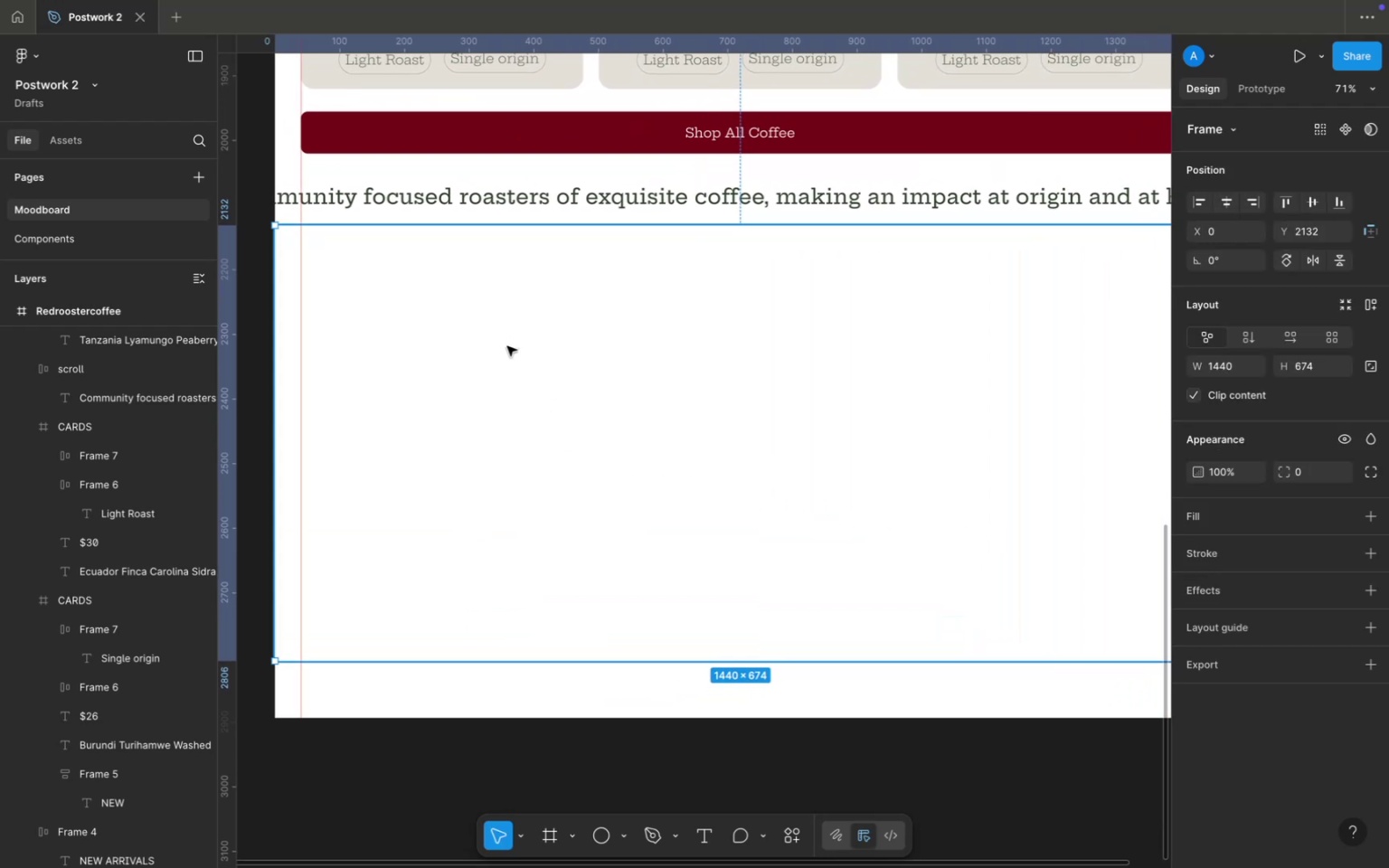 
left_click_drag(start_coordinate=[638, 328], to_coordinate=[630, 340])
 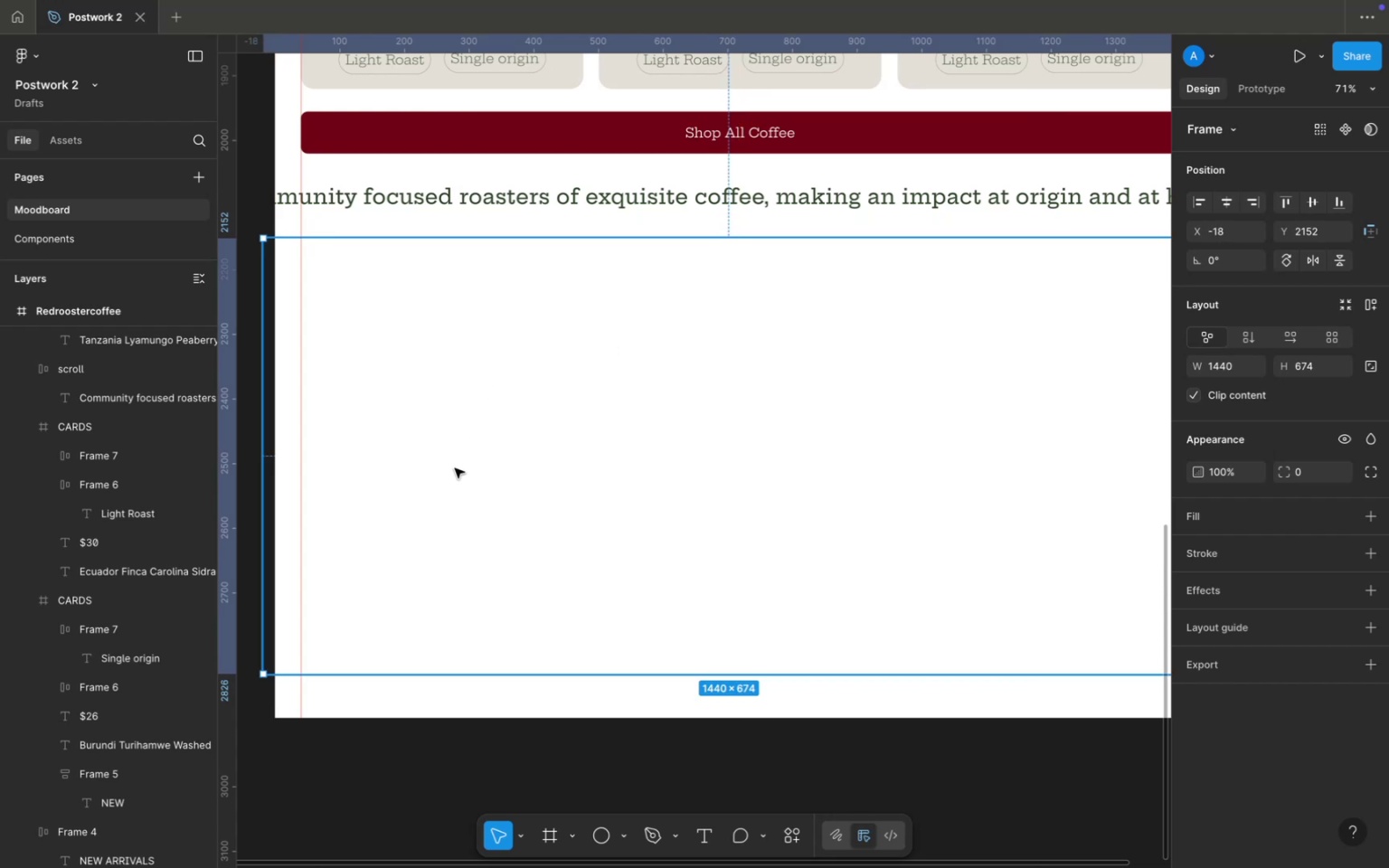 
left_click_drag(start_coordinate=[462, 453], to_coordinate=[468, 448])
 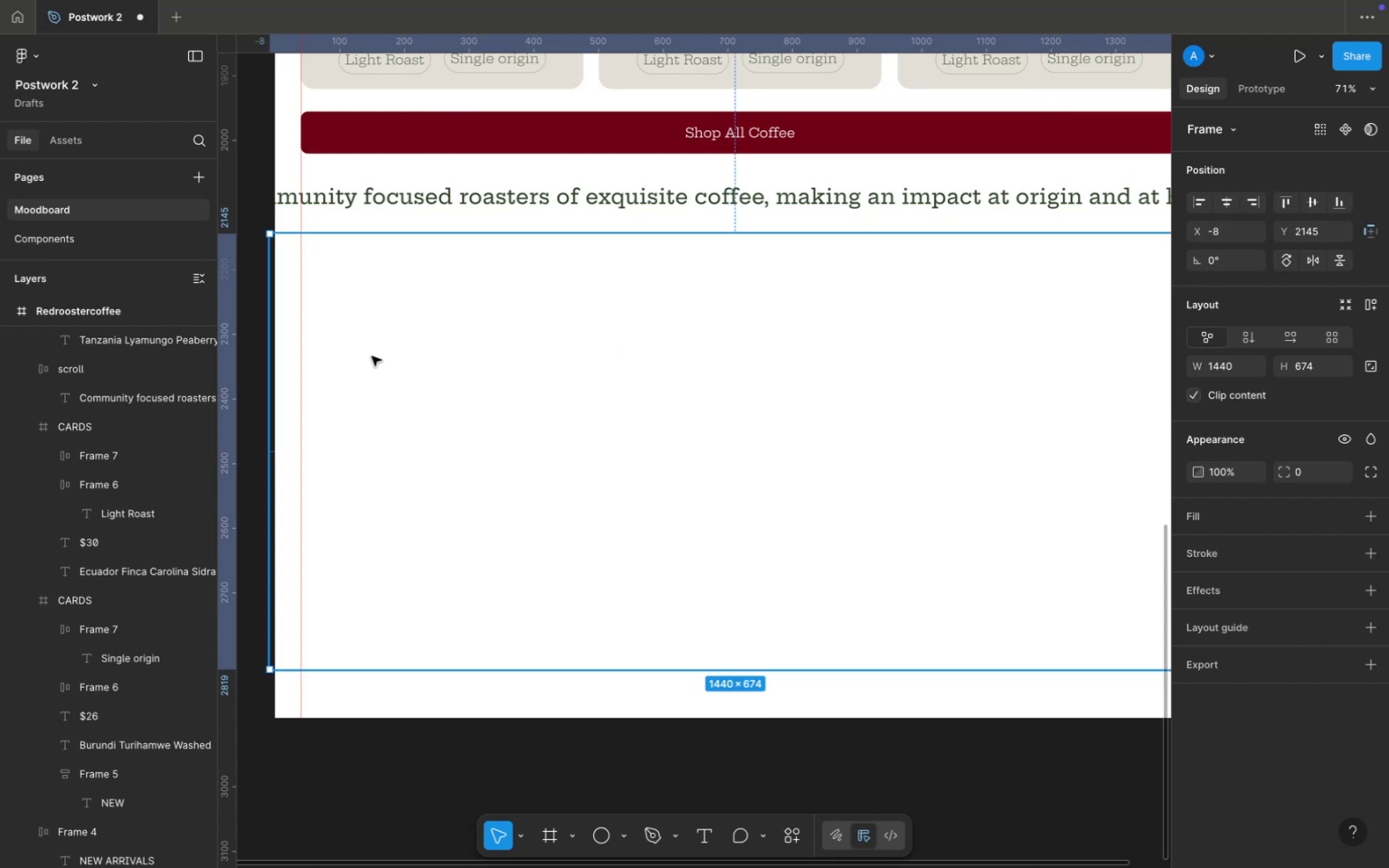 
left_click_drag(start_coordinate=[373, 354], to_coordinate=[379, 353])
 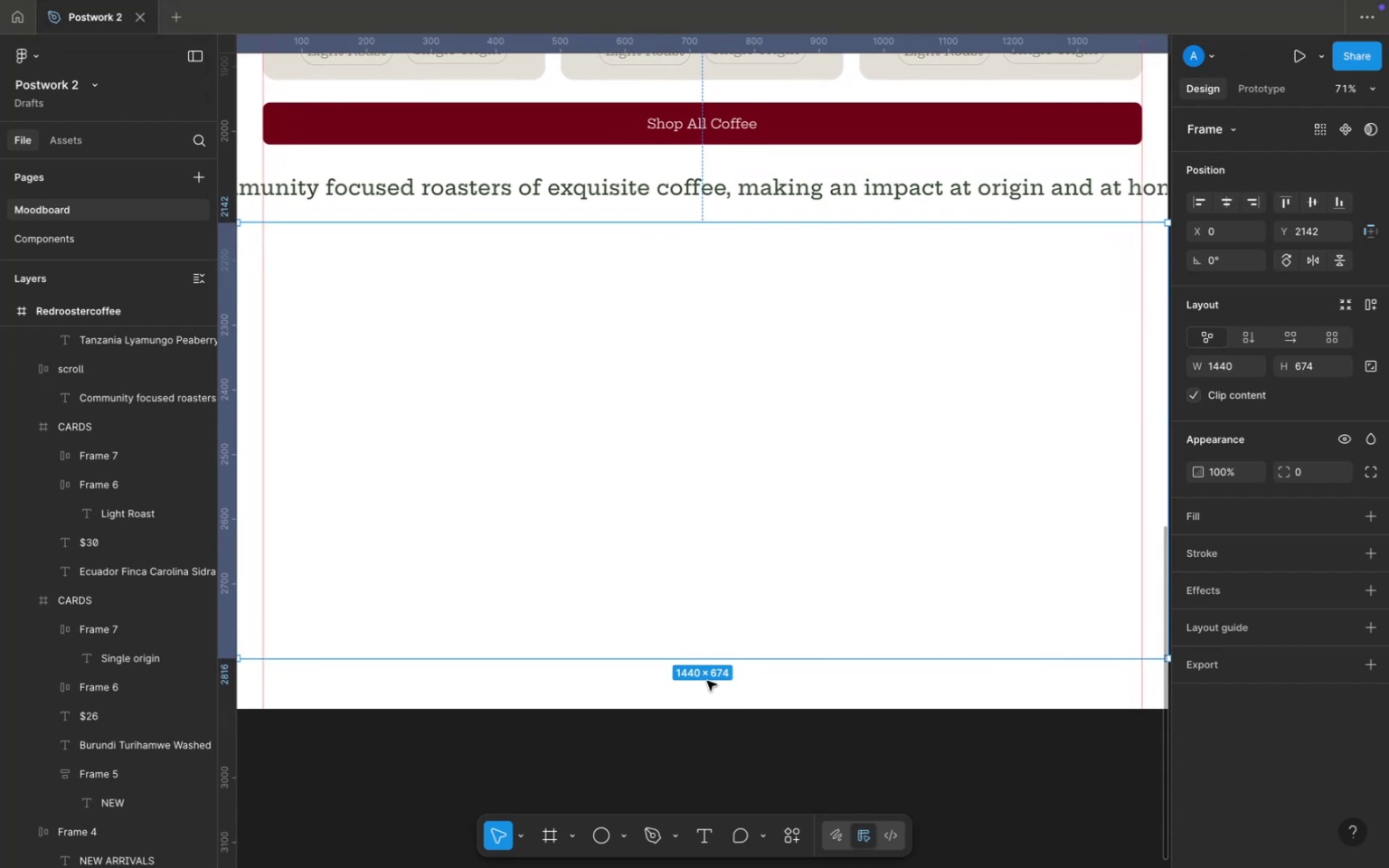 
wait(26.84)
 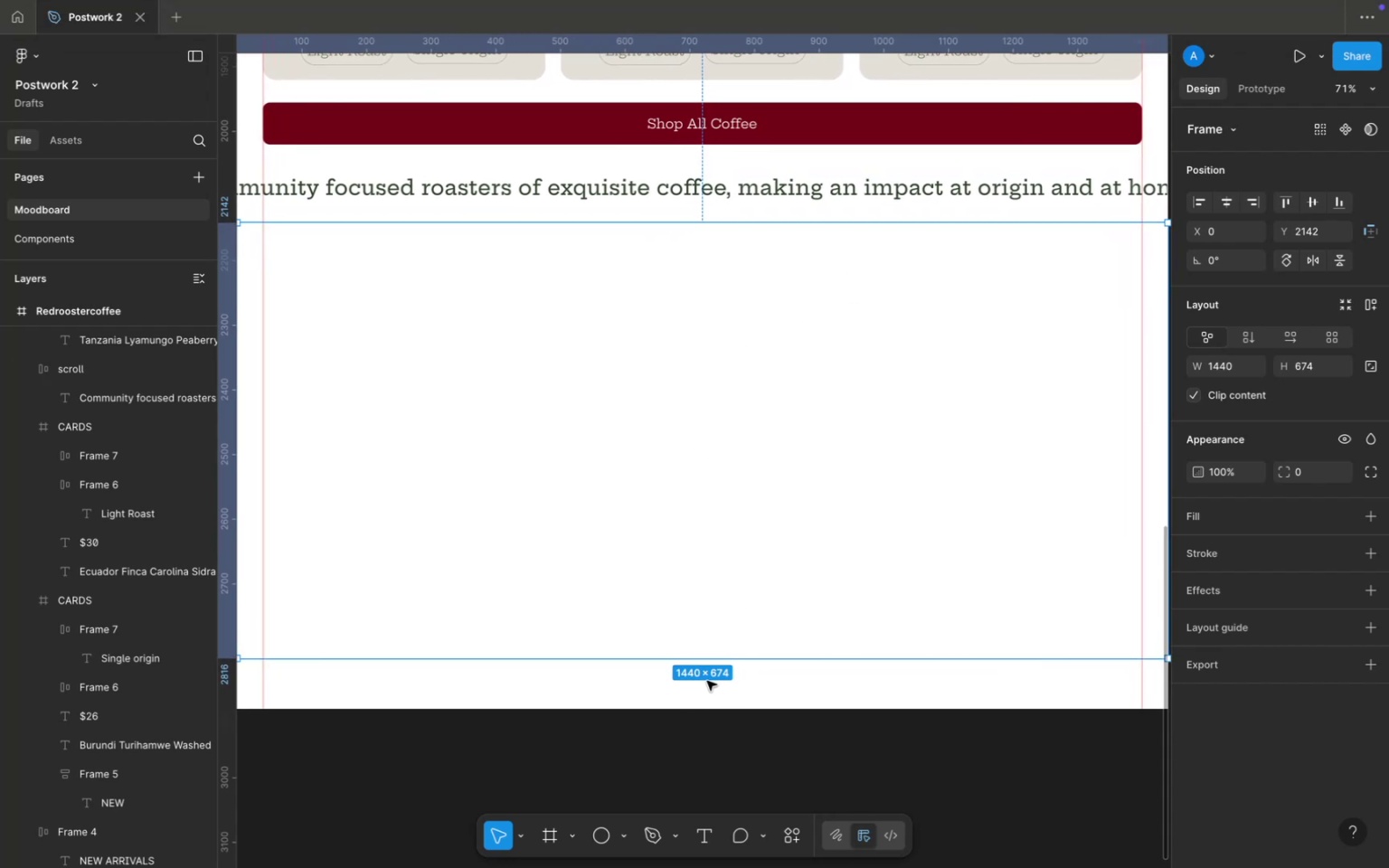 
left_click_drag(start_coordinate=[247, 221], to_coordinate=[710, 656])
 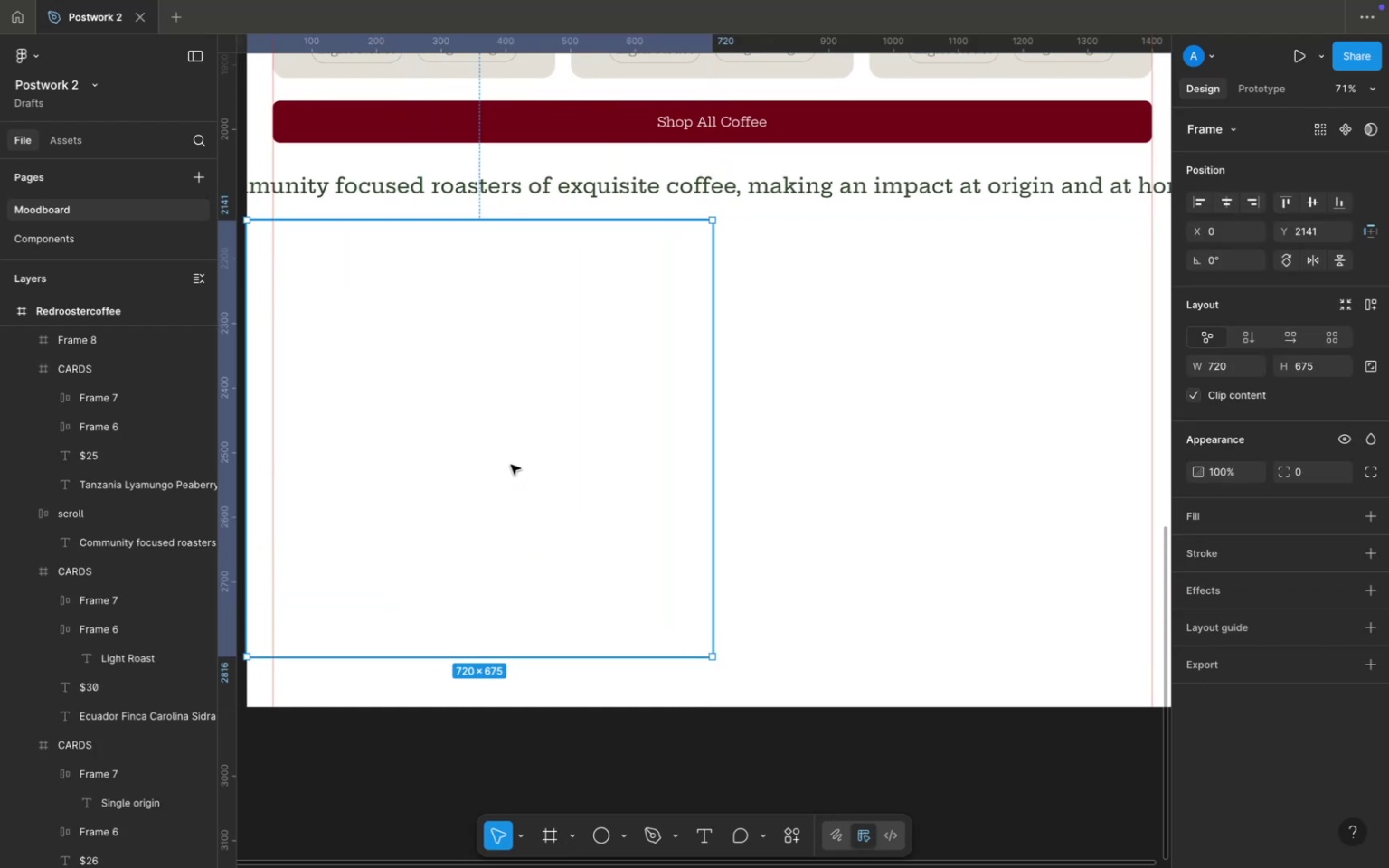 
key(Meta+D)
 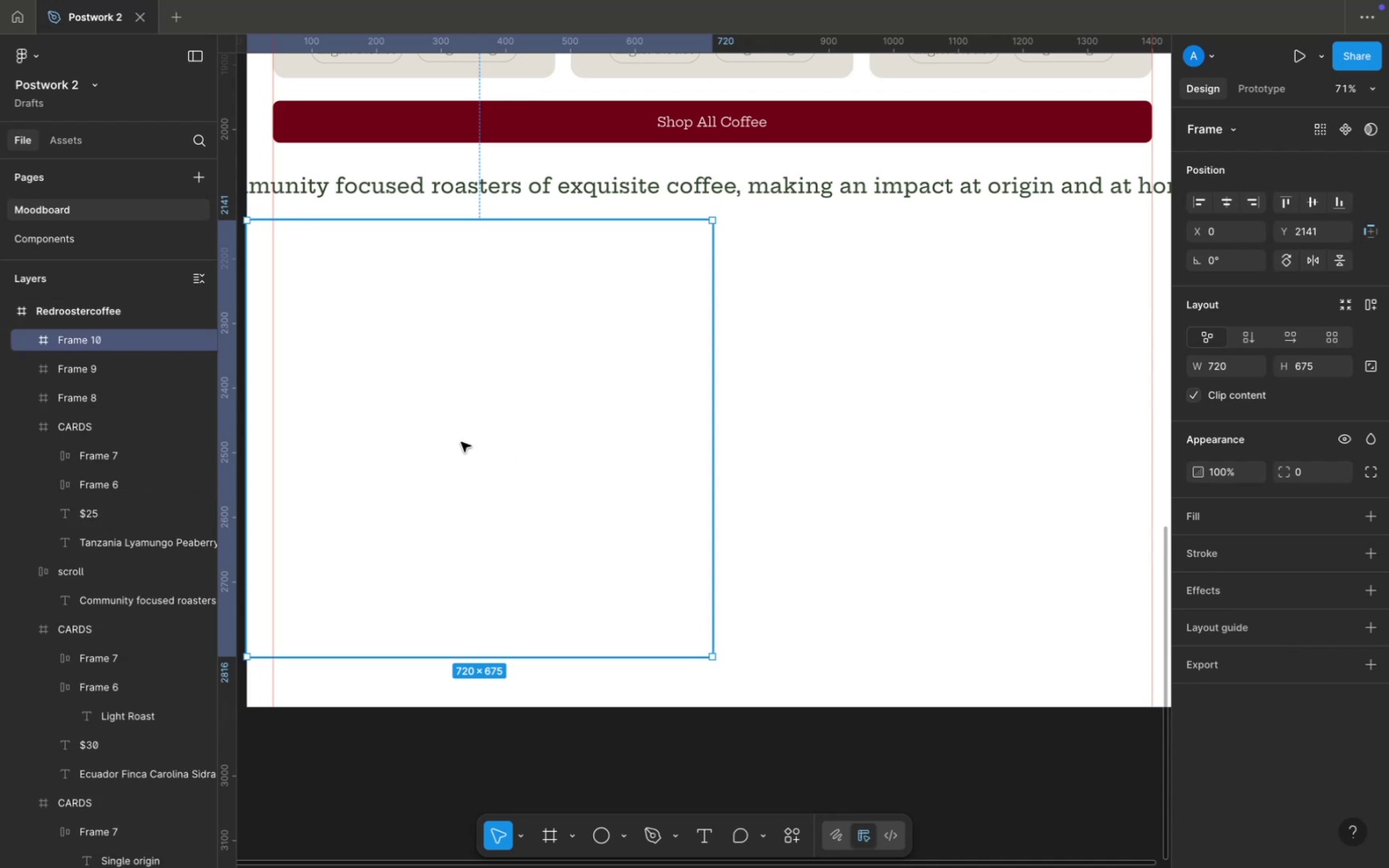 
left_click_drag(start_coordinate=[461, 441], to_coordinate=[844, 464])
 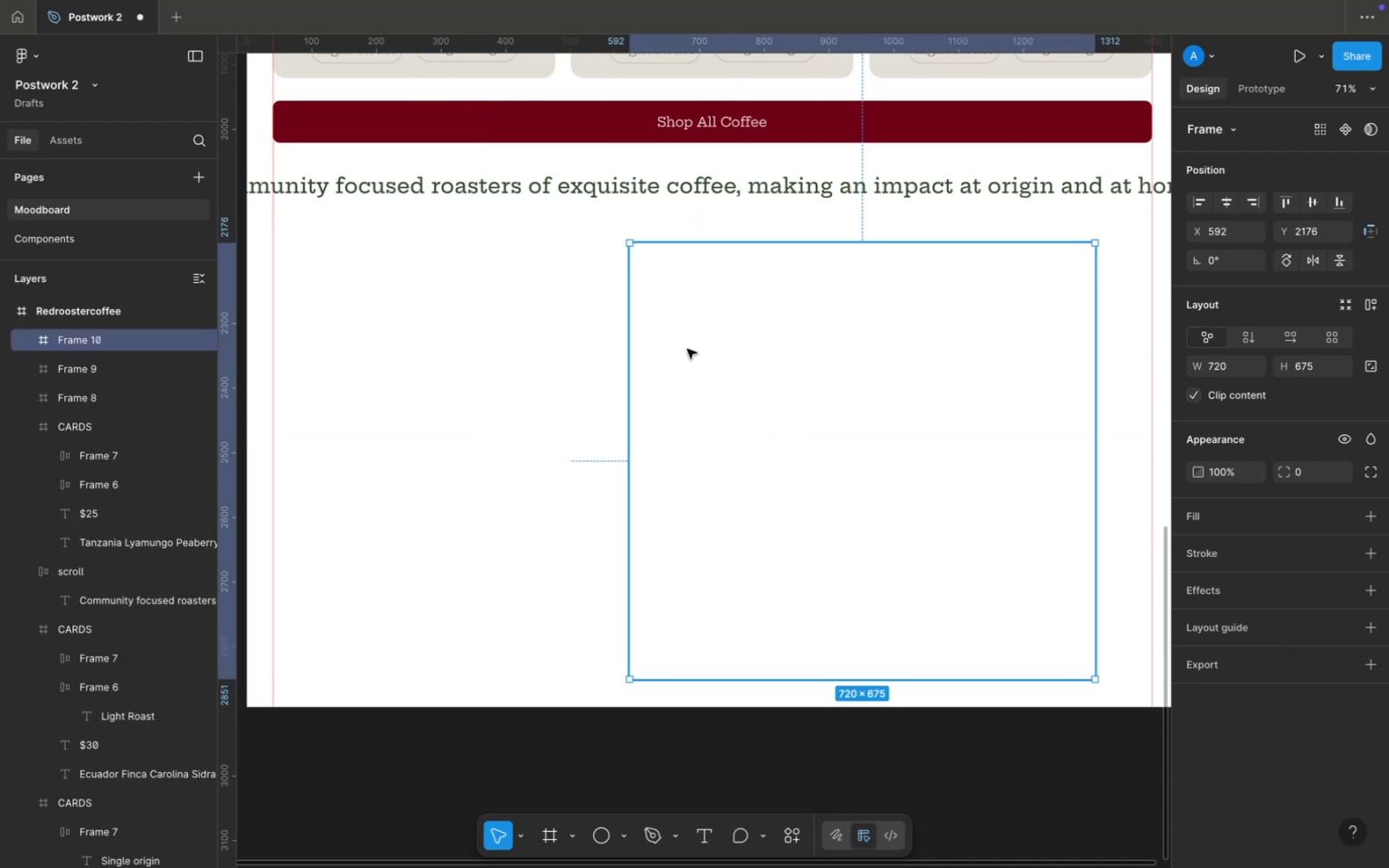 
left_click_drag(start_coordinate=[695, 349], to_coordinate=[778, 326])
 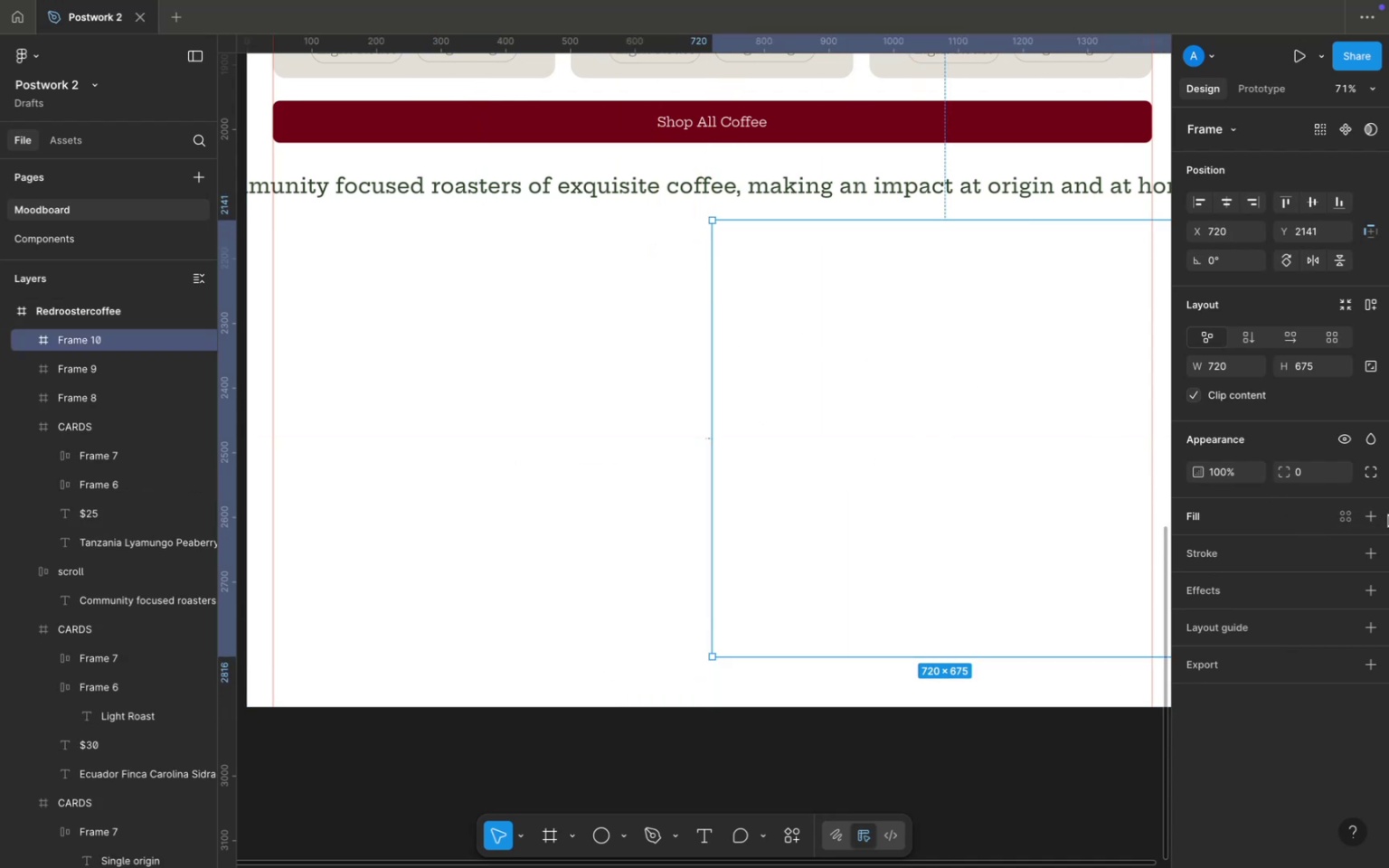 
left_click([1378, 517])
 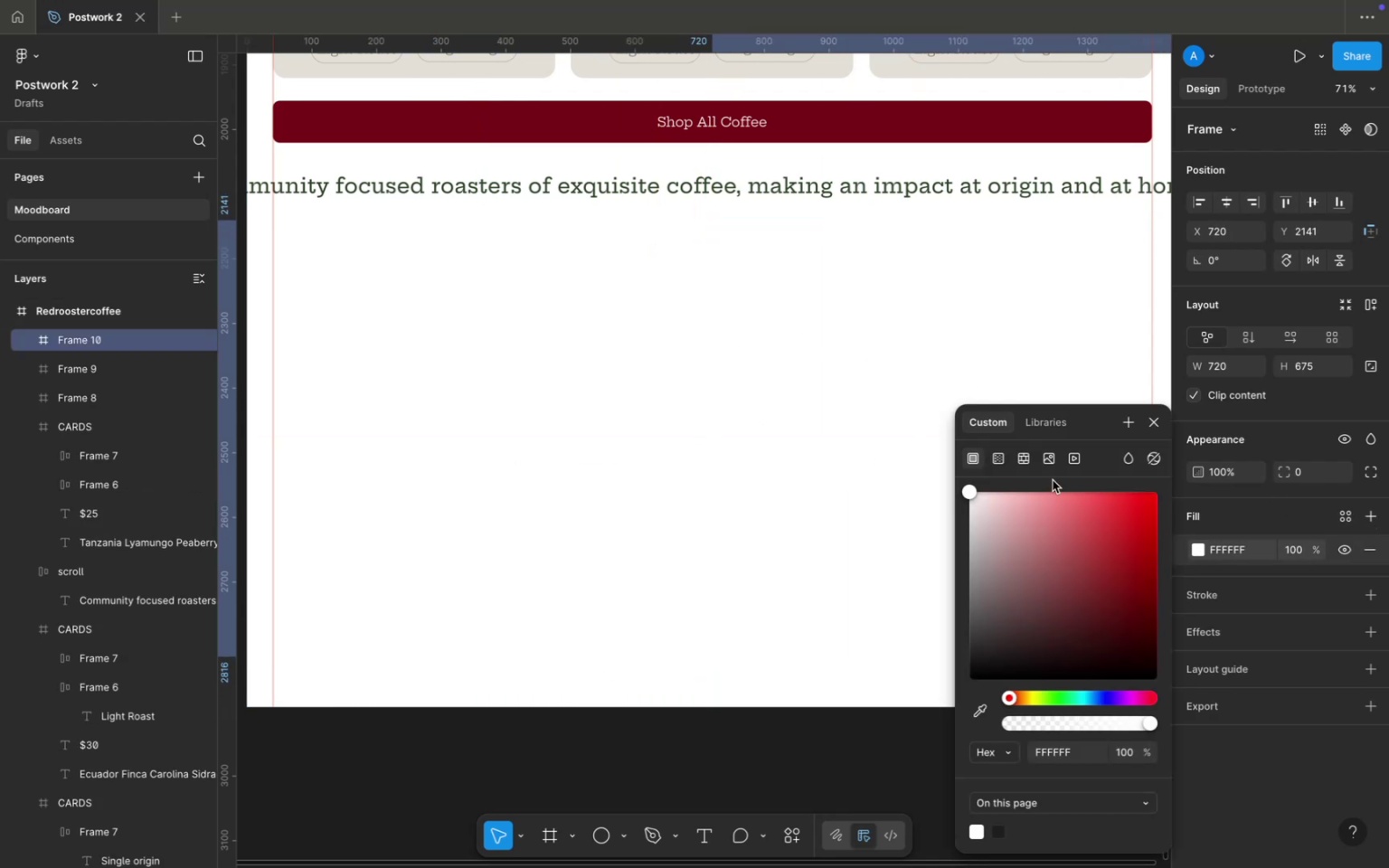 
left_click([1054, 462])
 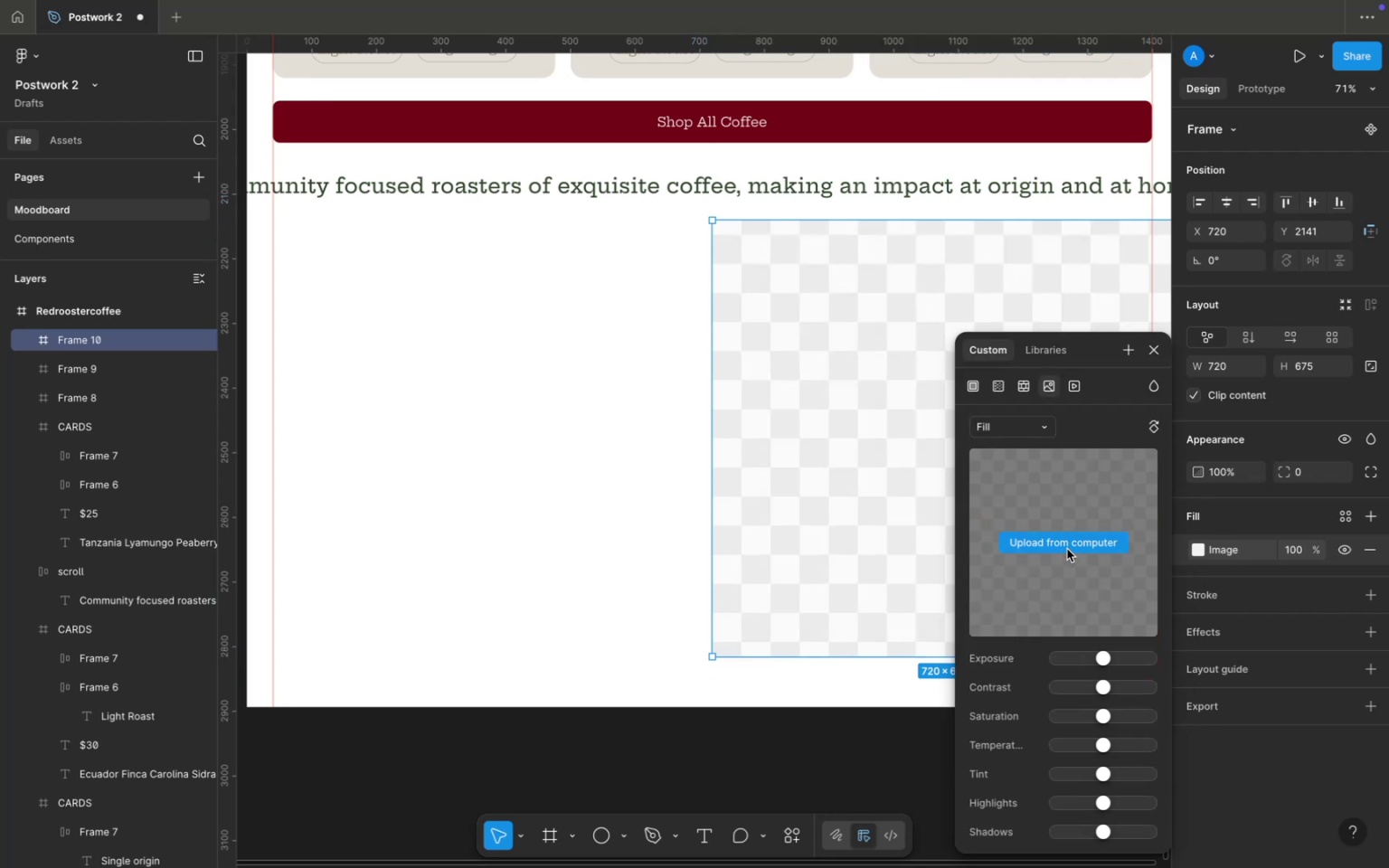 
left_click([1067, 548])
 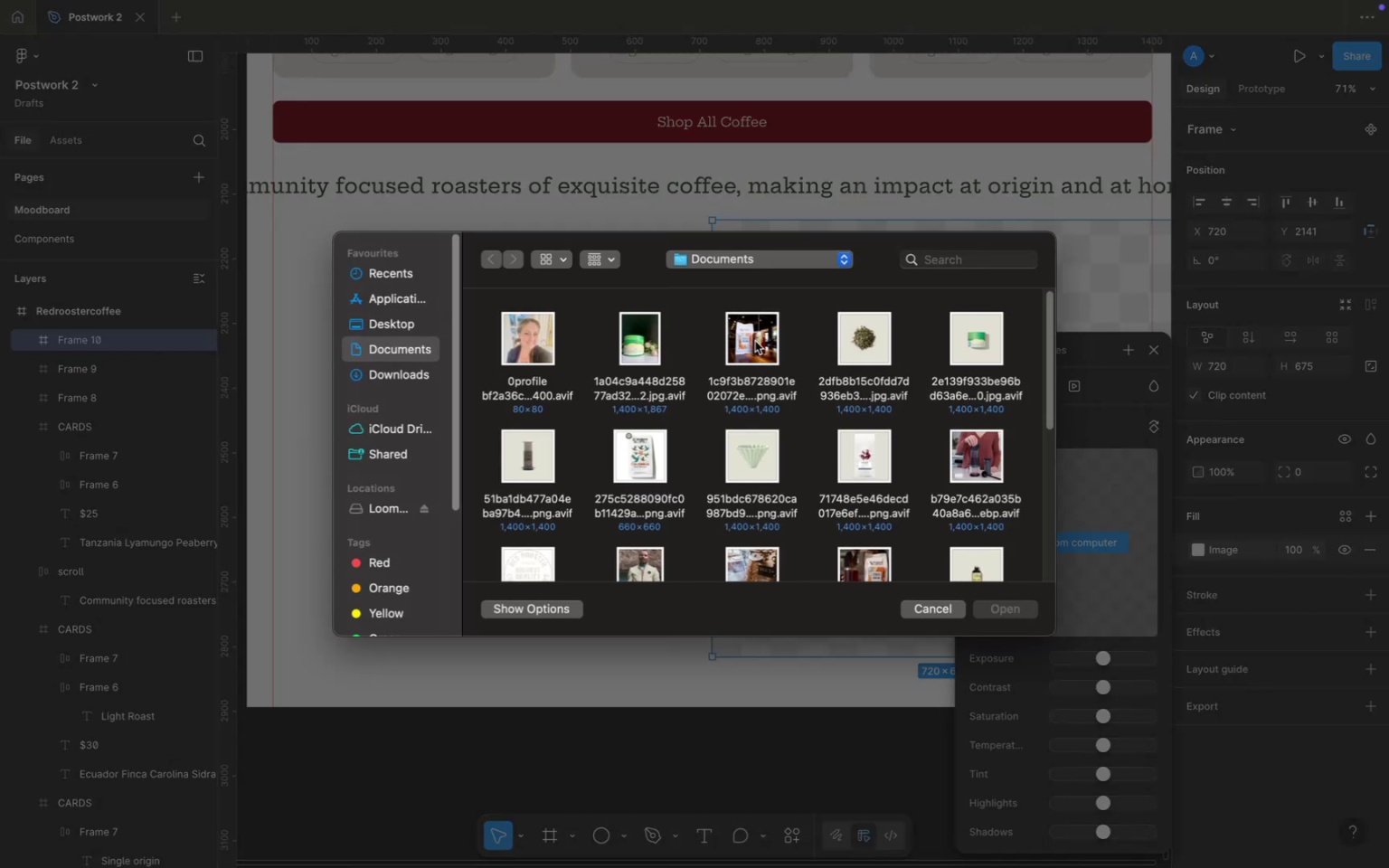 
scroll: coordinate [774, 518], scroll_direction: down, amount: 29.0
 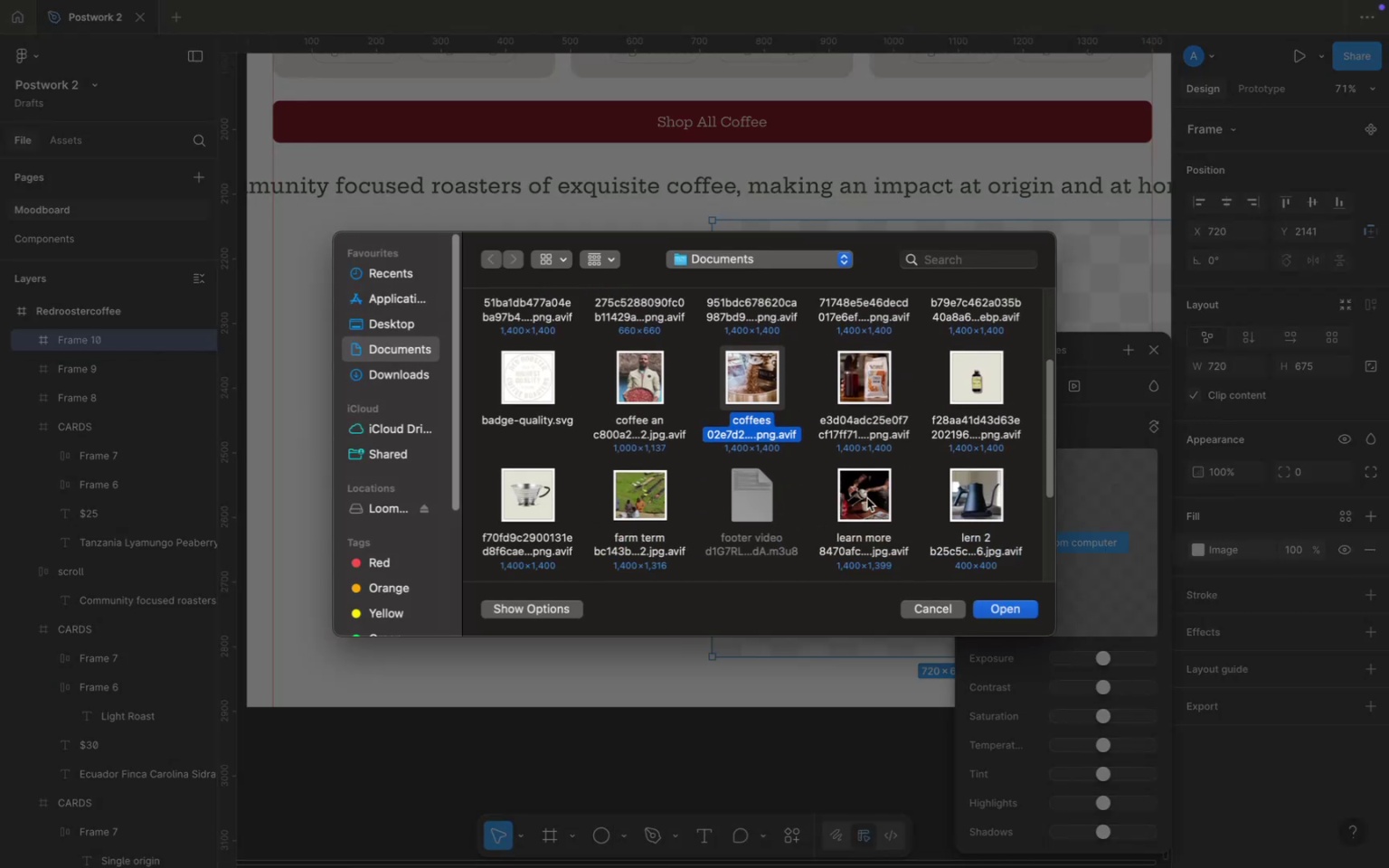 
left_click([867, 497])
 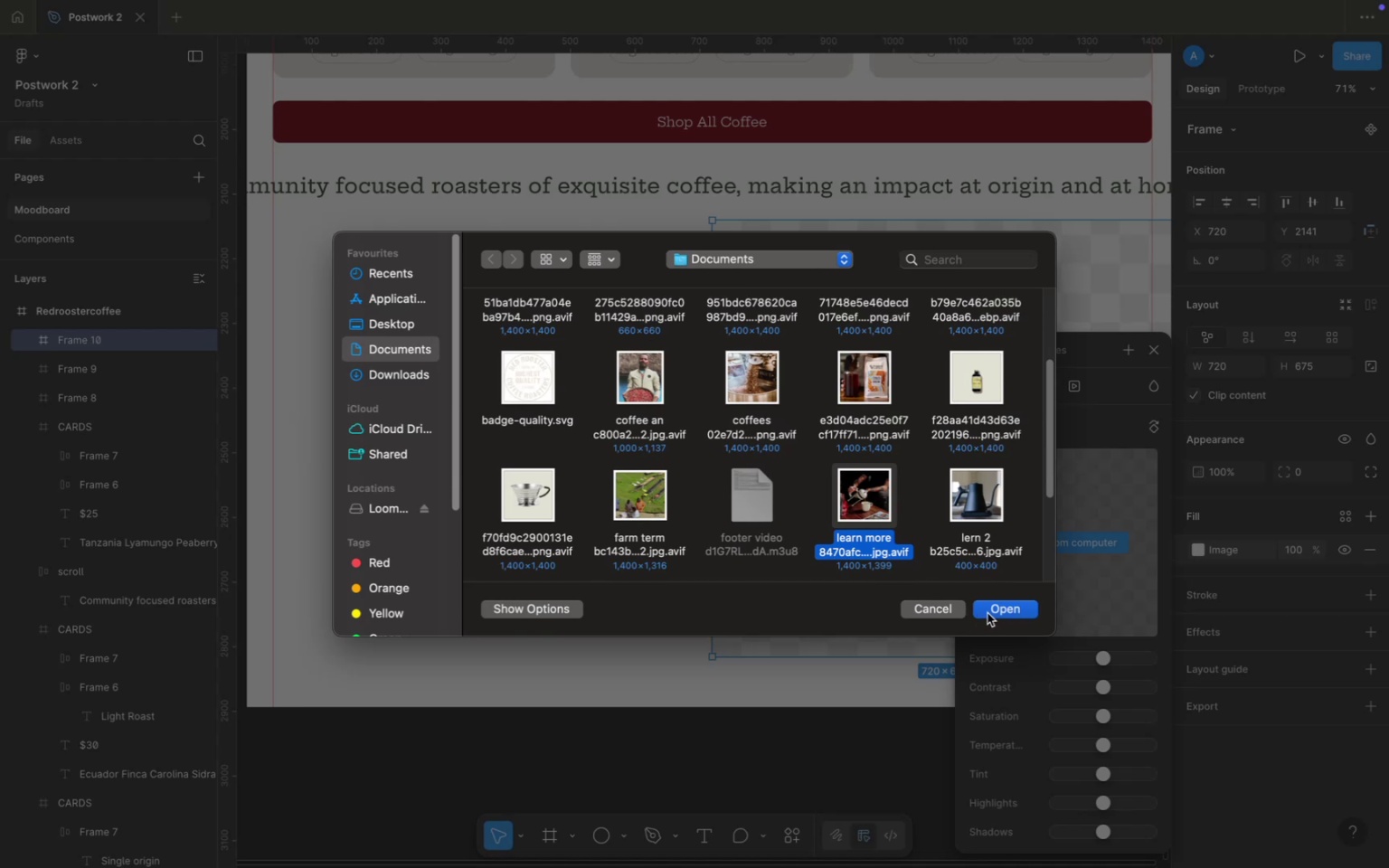 
left_click([987, 613])
 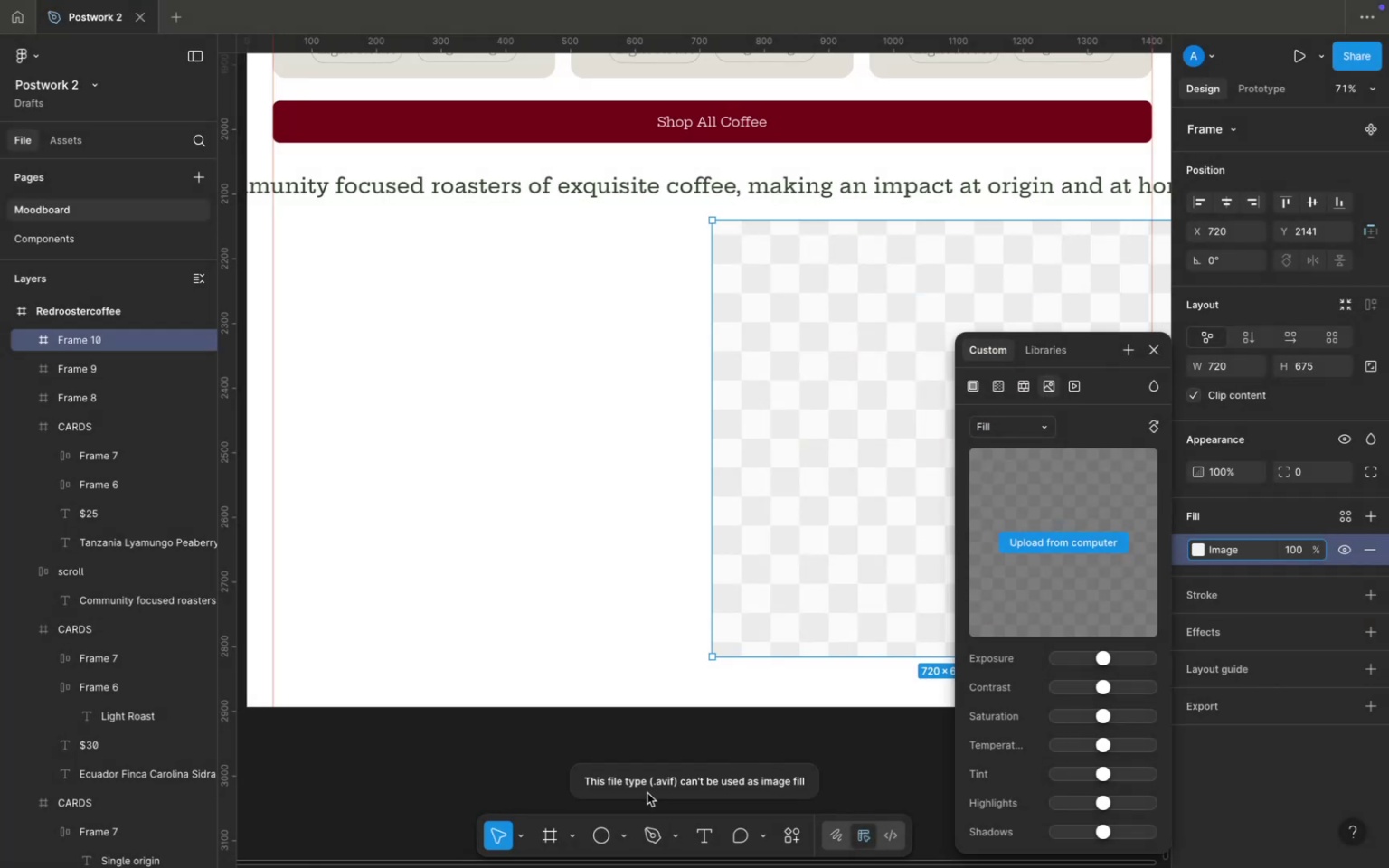 
wait(5.05)
 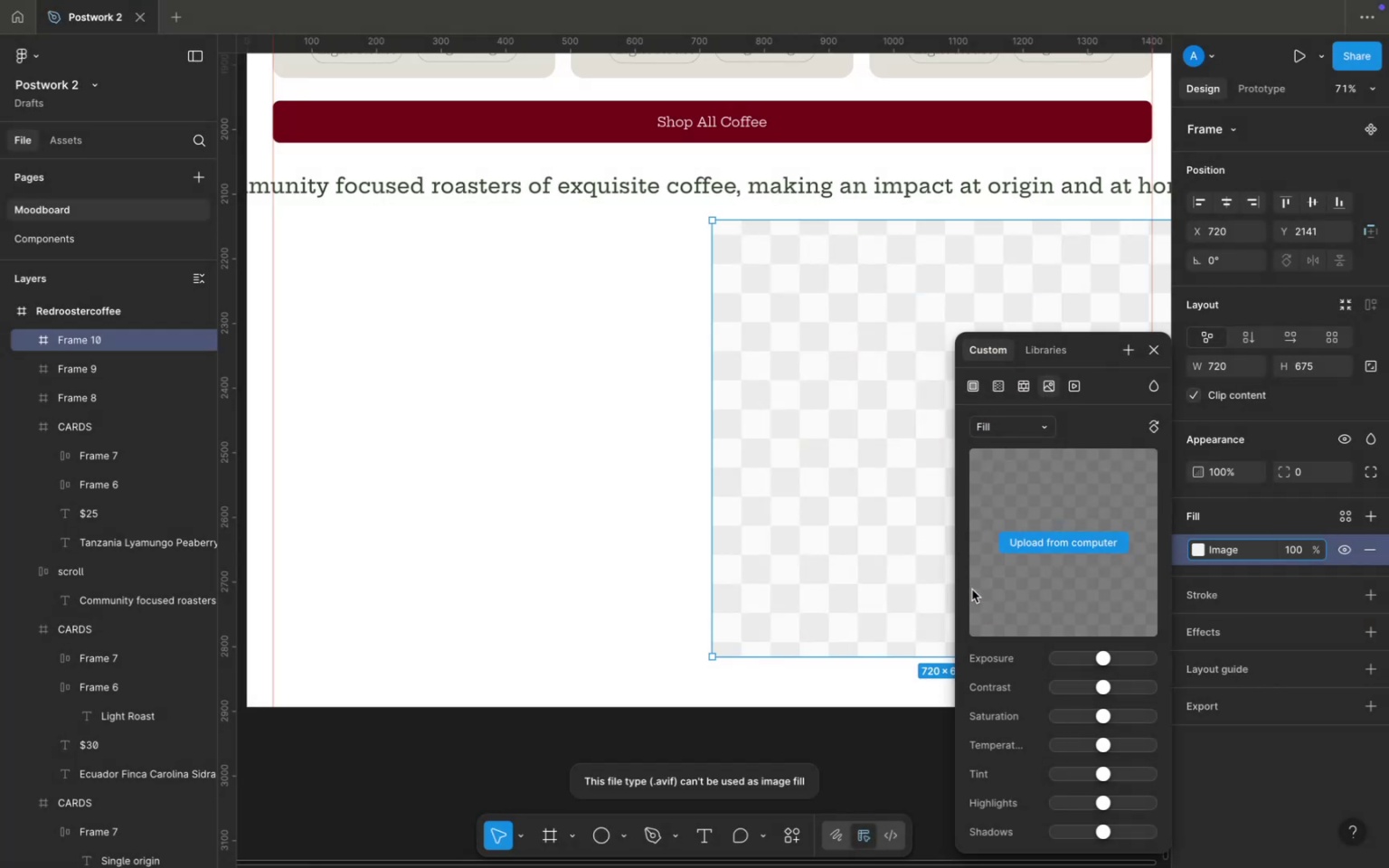 
left_click([1087, 536])
 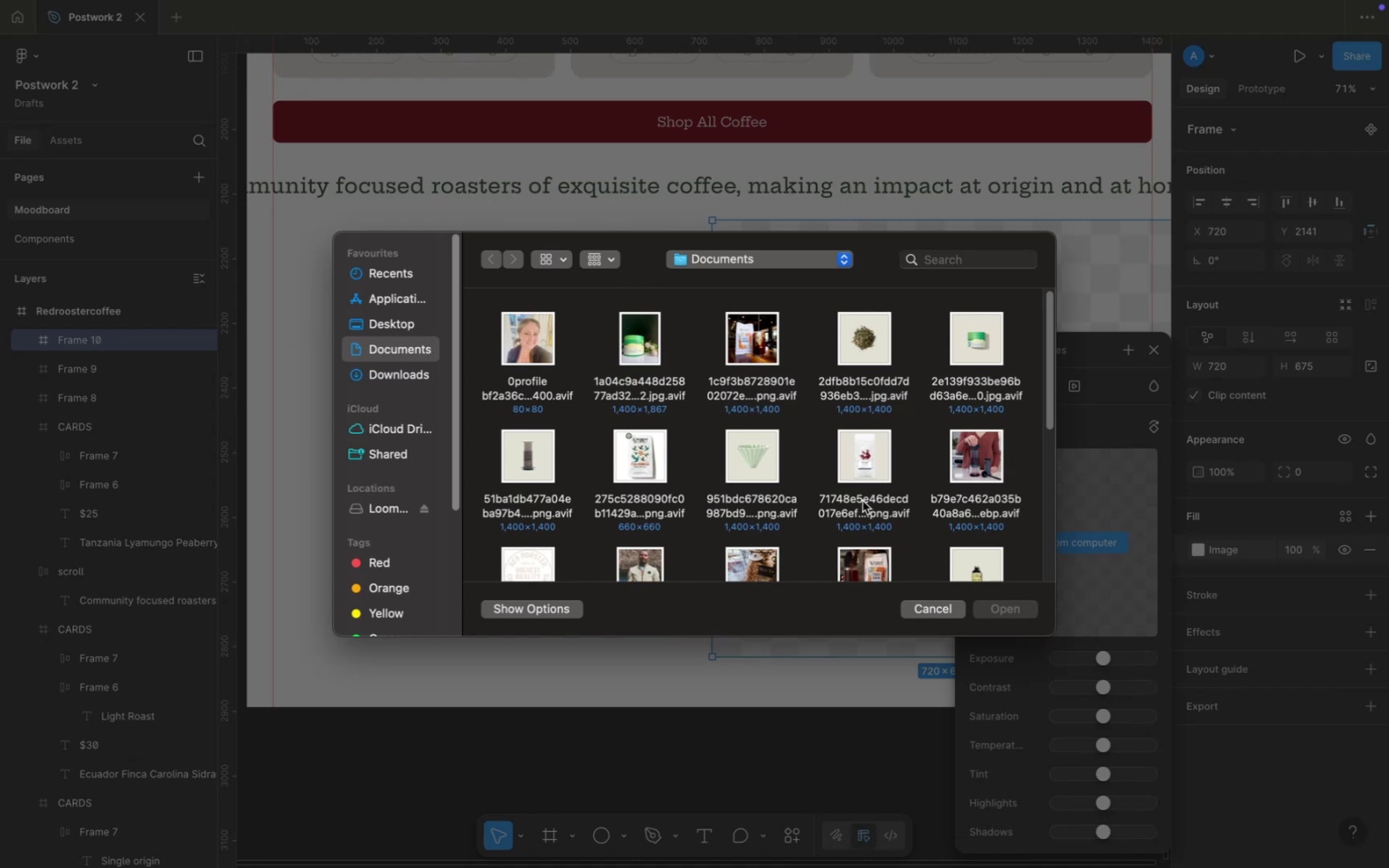 
scroll: coordinate [848, 491], scroll_direction: up, amount: 5.0
 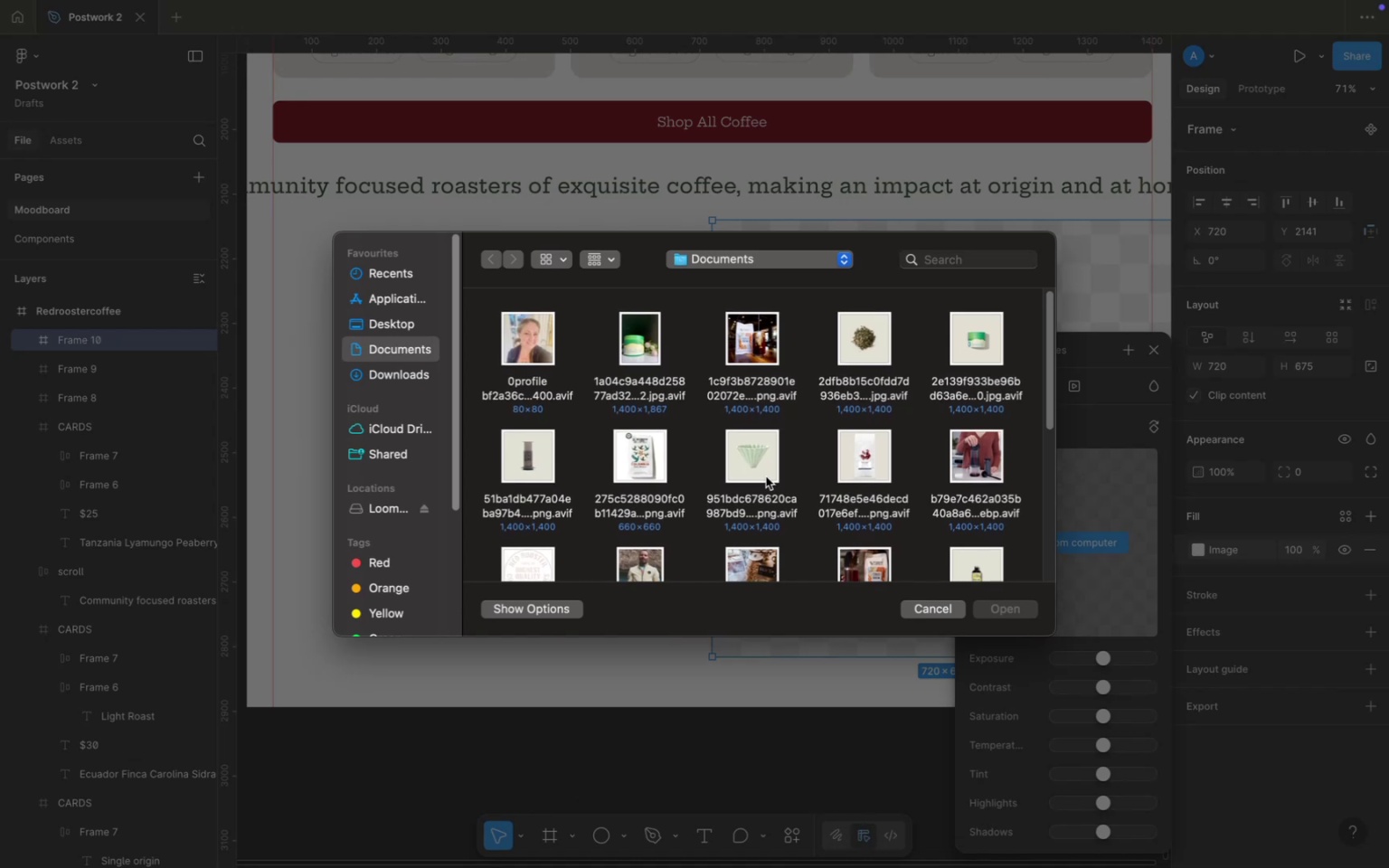 
scroll: coordinate [766, 476], scroll_direction: down, amount: 59.0
 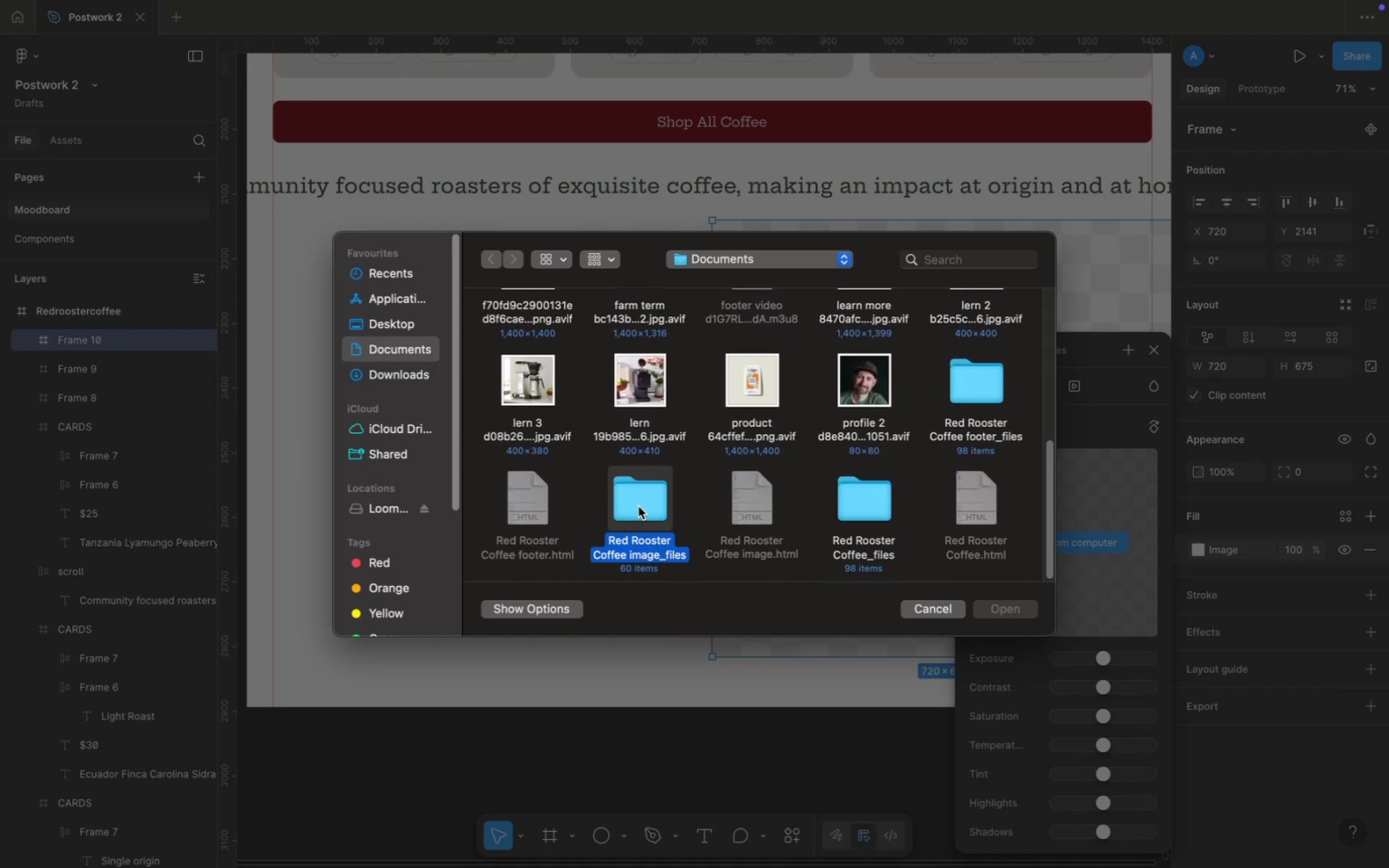 
double_click([638, 506])
 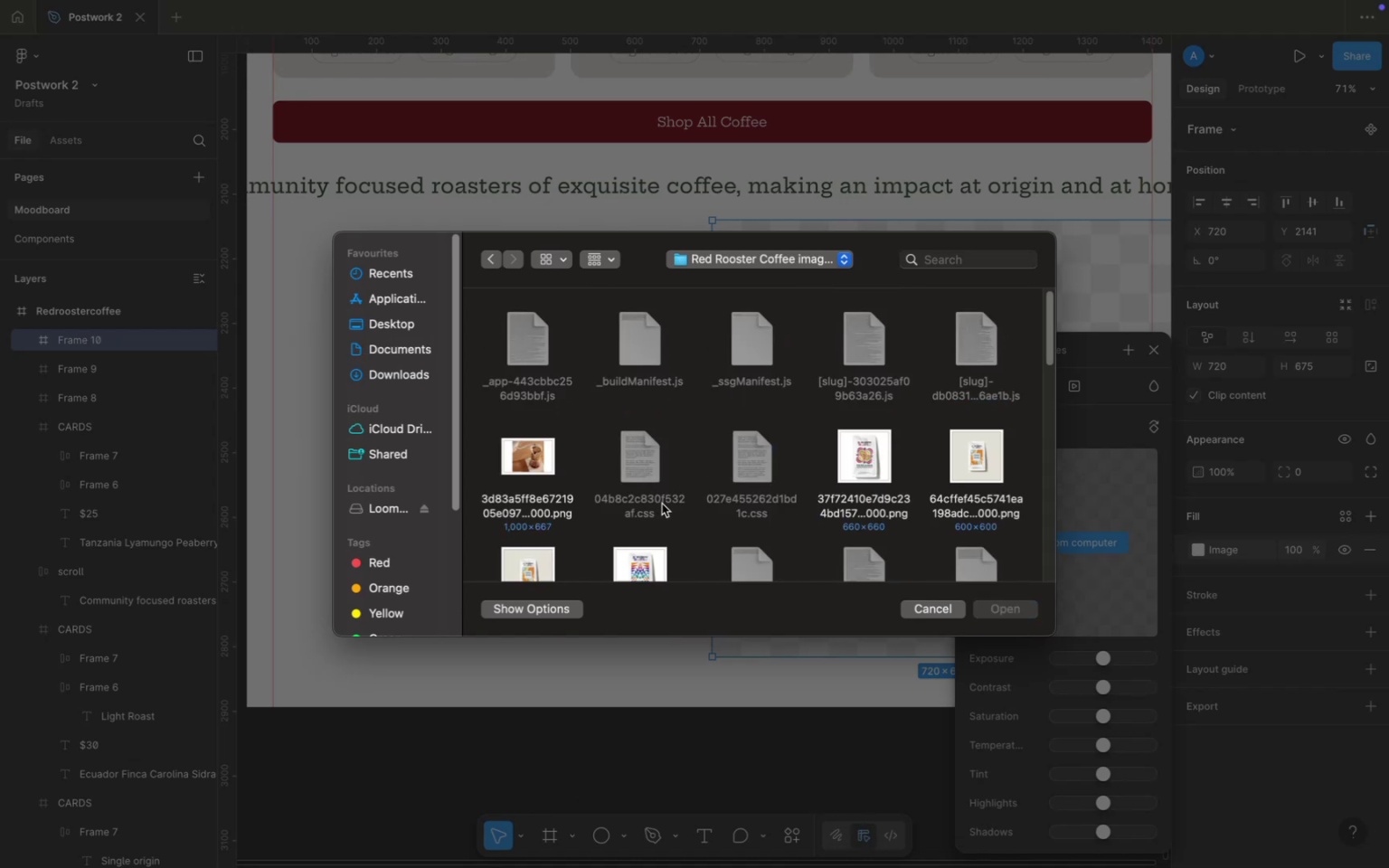 
scroll: coordinate [746, 459], scroll_direction: down, amount: 122.0
 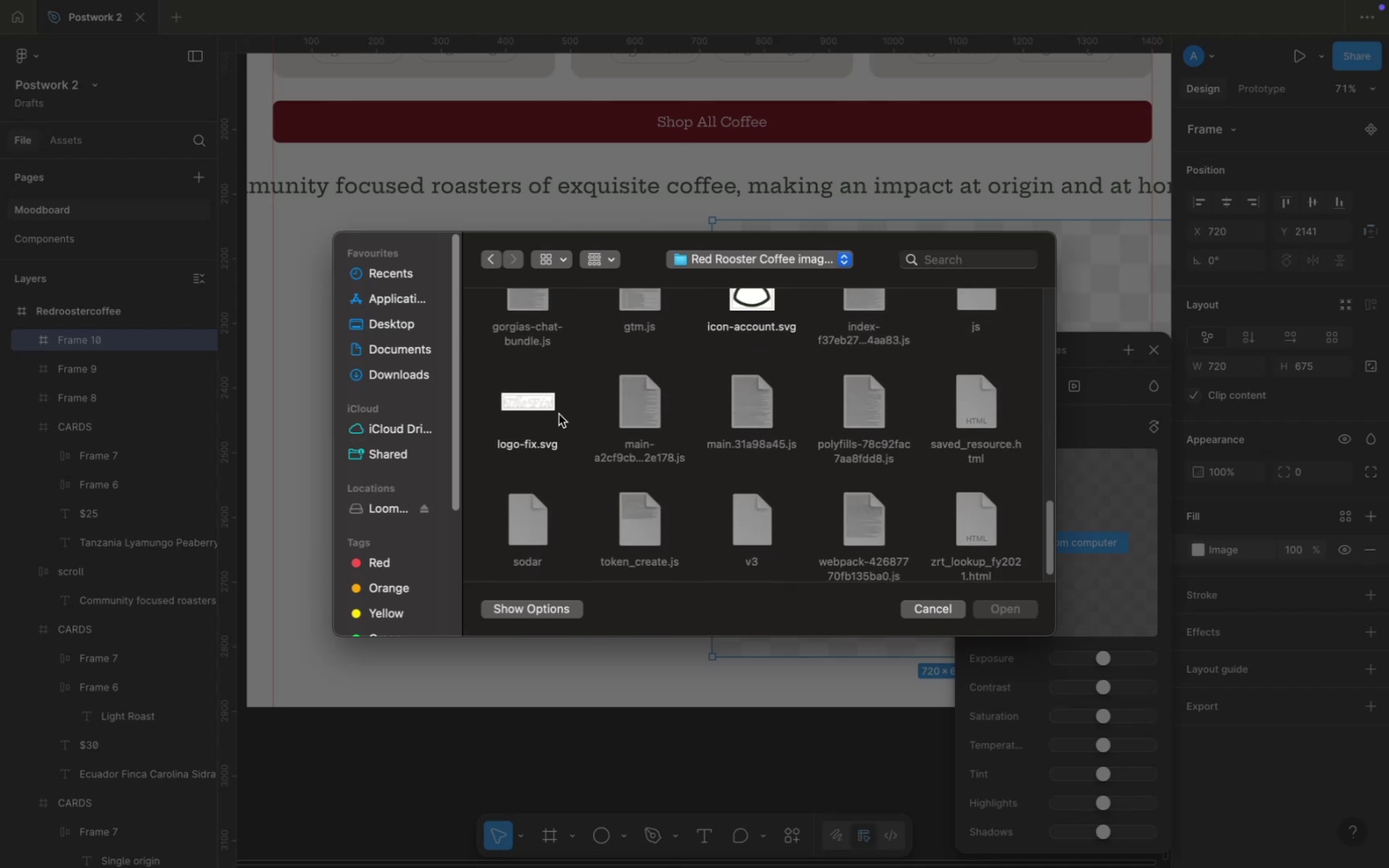 
left_click([532, 407])
 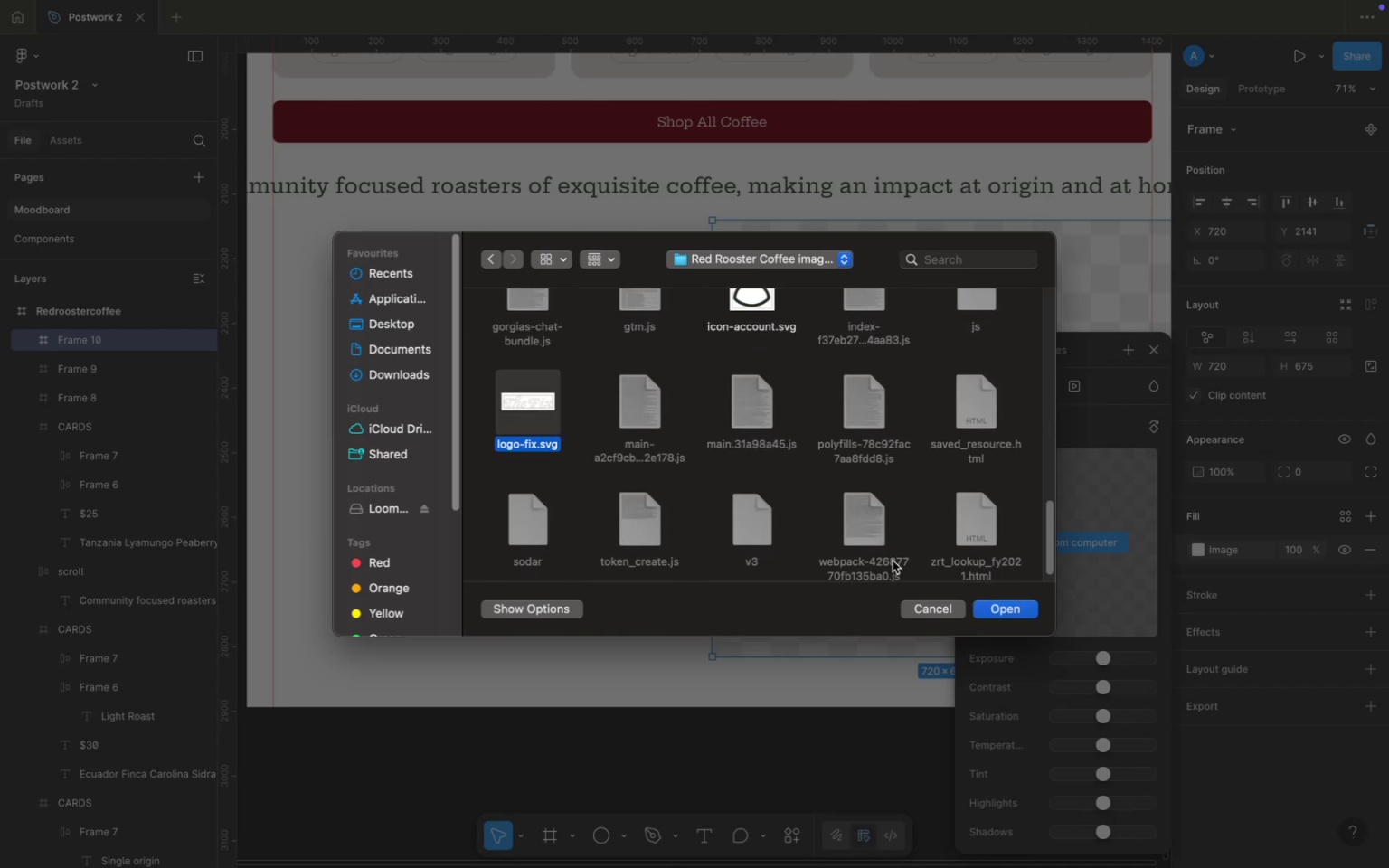 
scroll: coordinate [799, 500], scroll_direction: down, amount: 14.0
 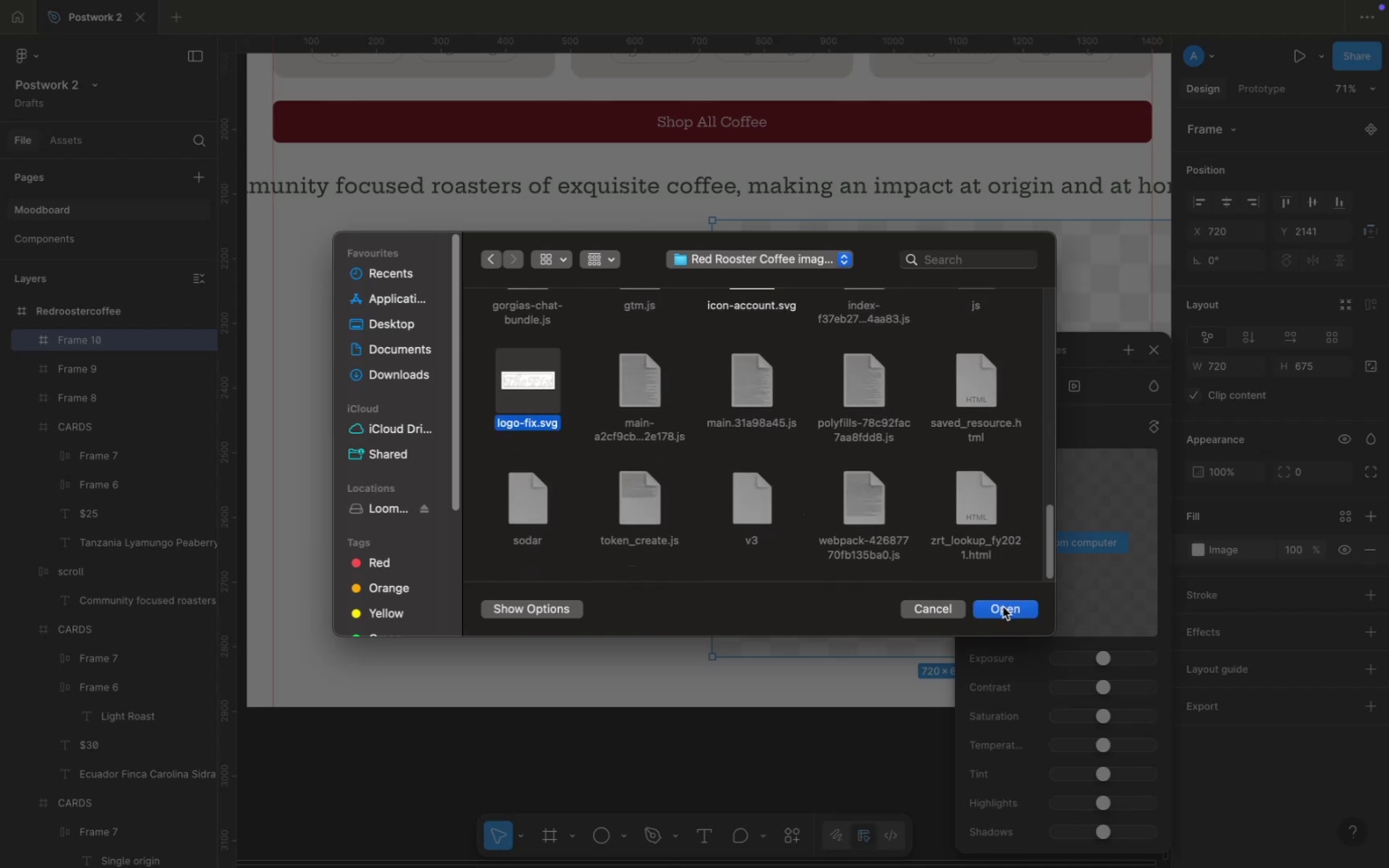 
left_click([1003, 608])
 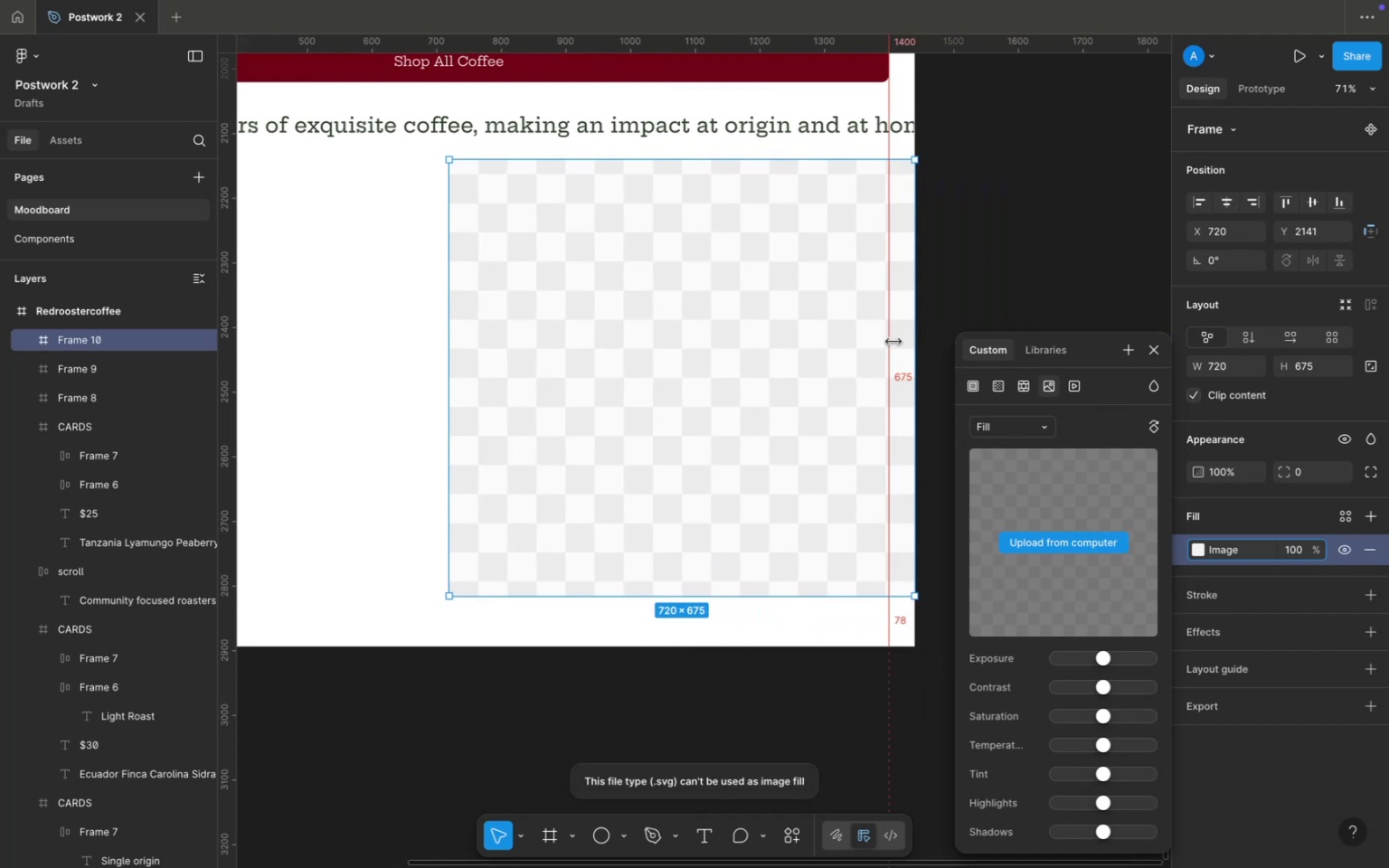 
wait(6.92)
 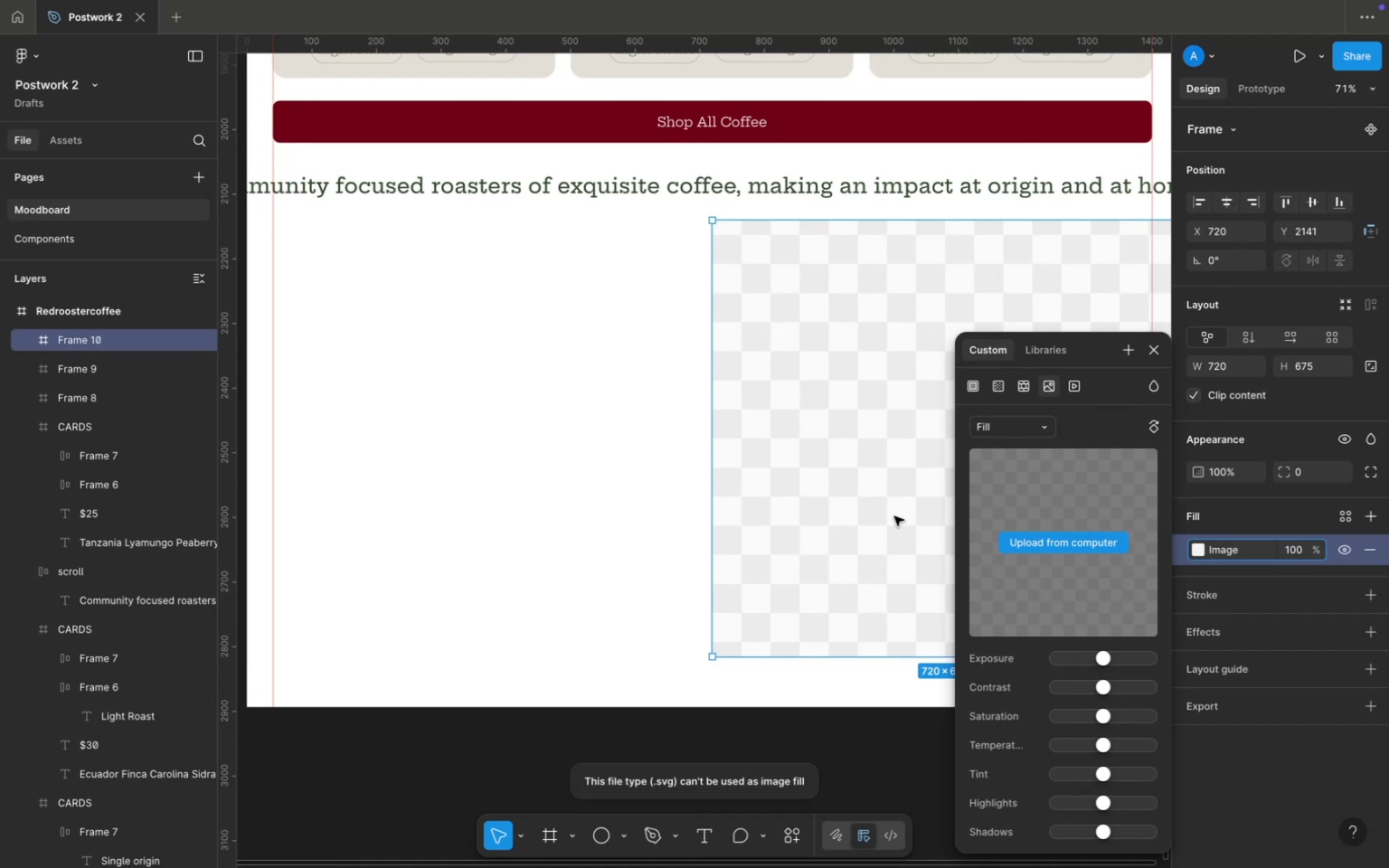 
left_click([997, 209])
 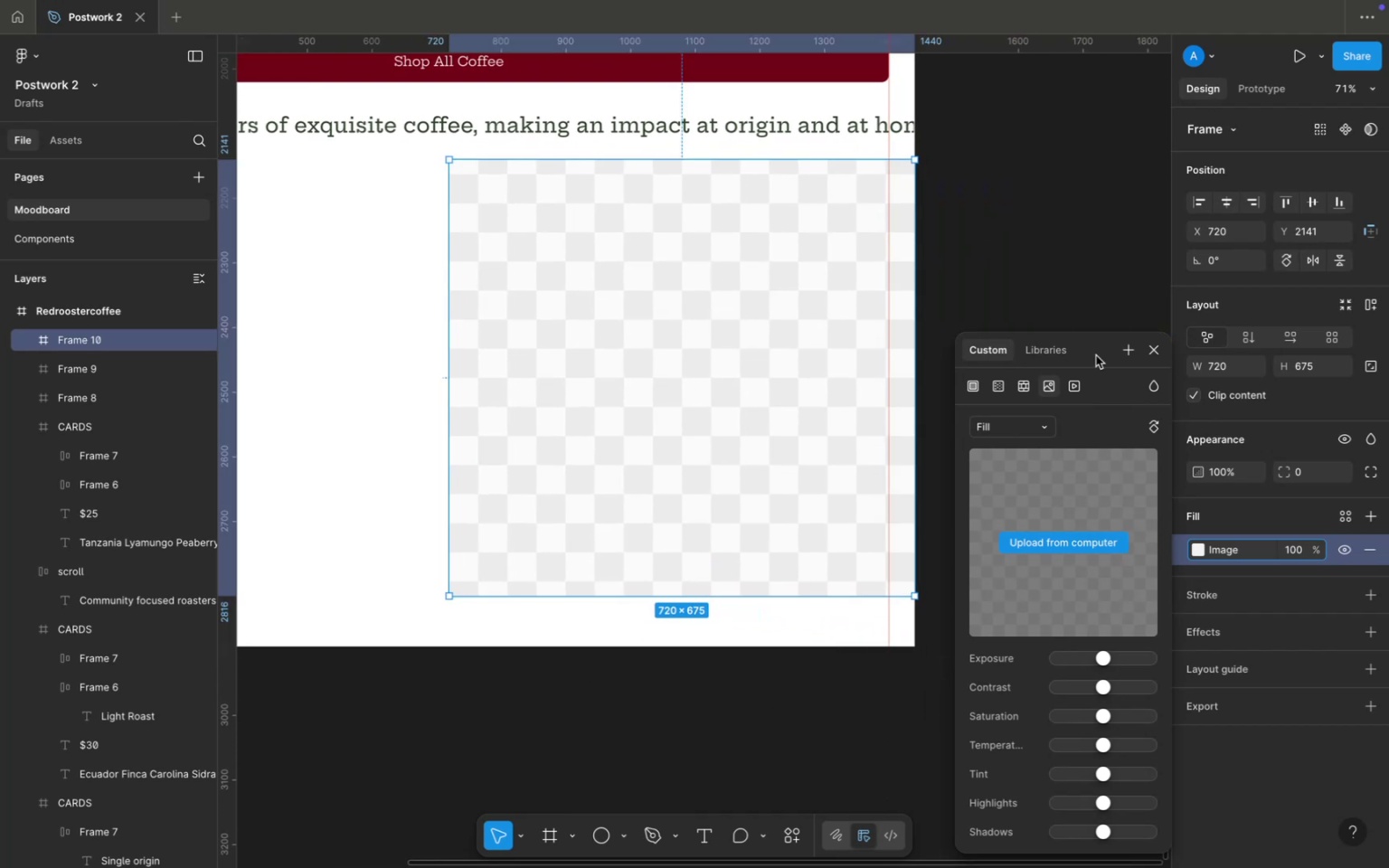 
left_click([1151, 352])
 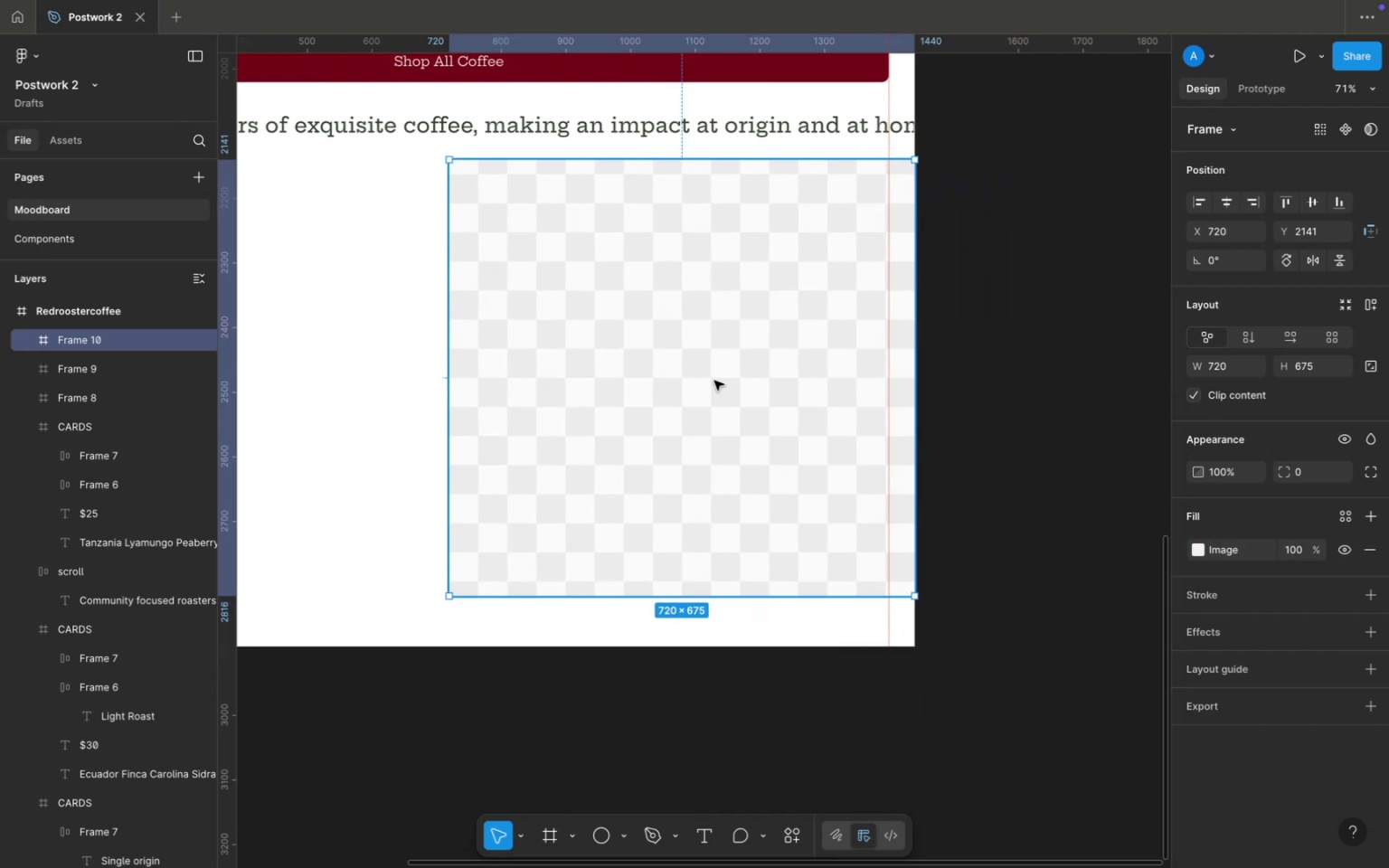 
right_click([714, 381])
 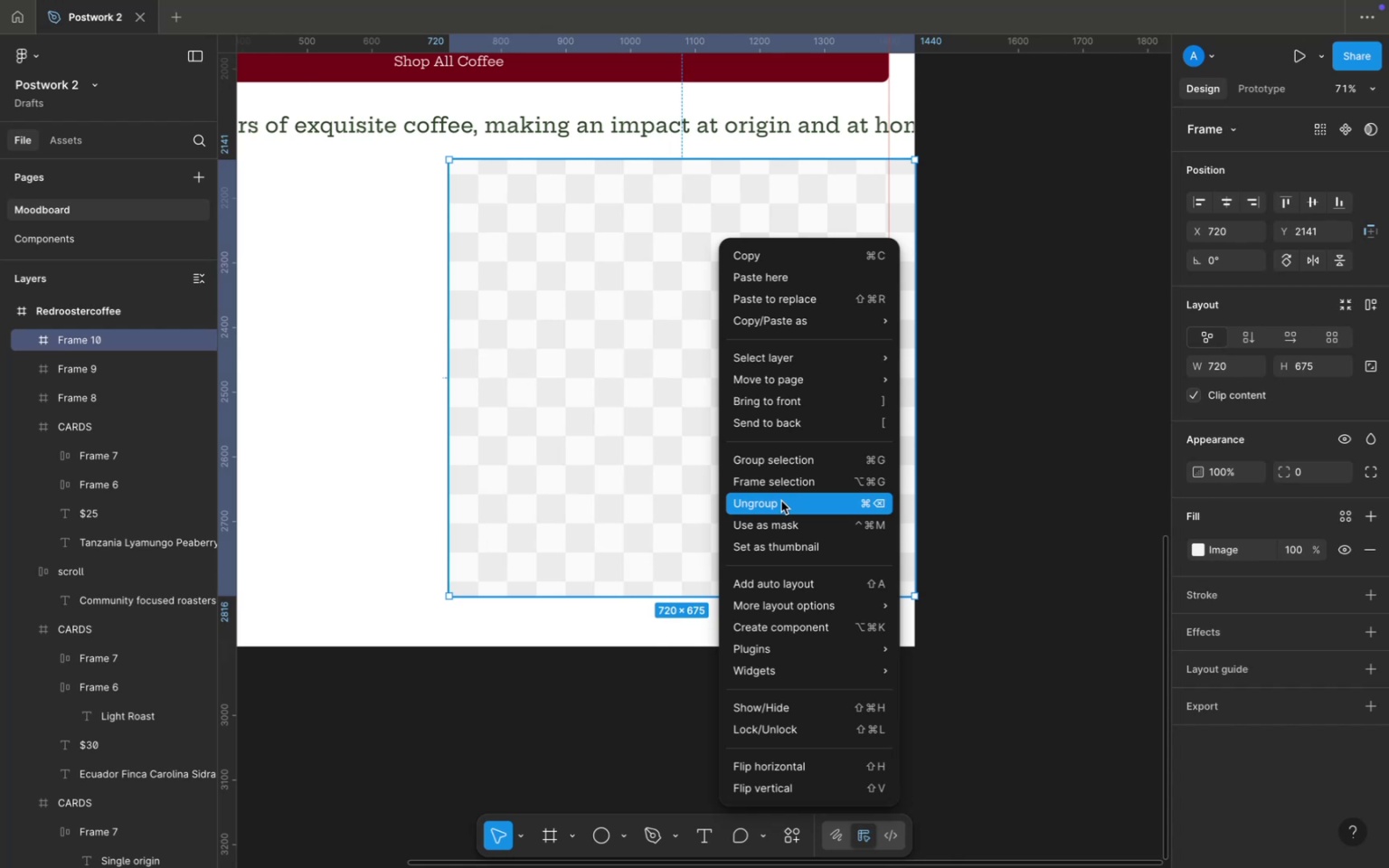 
left_click([781, 501])
 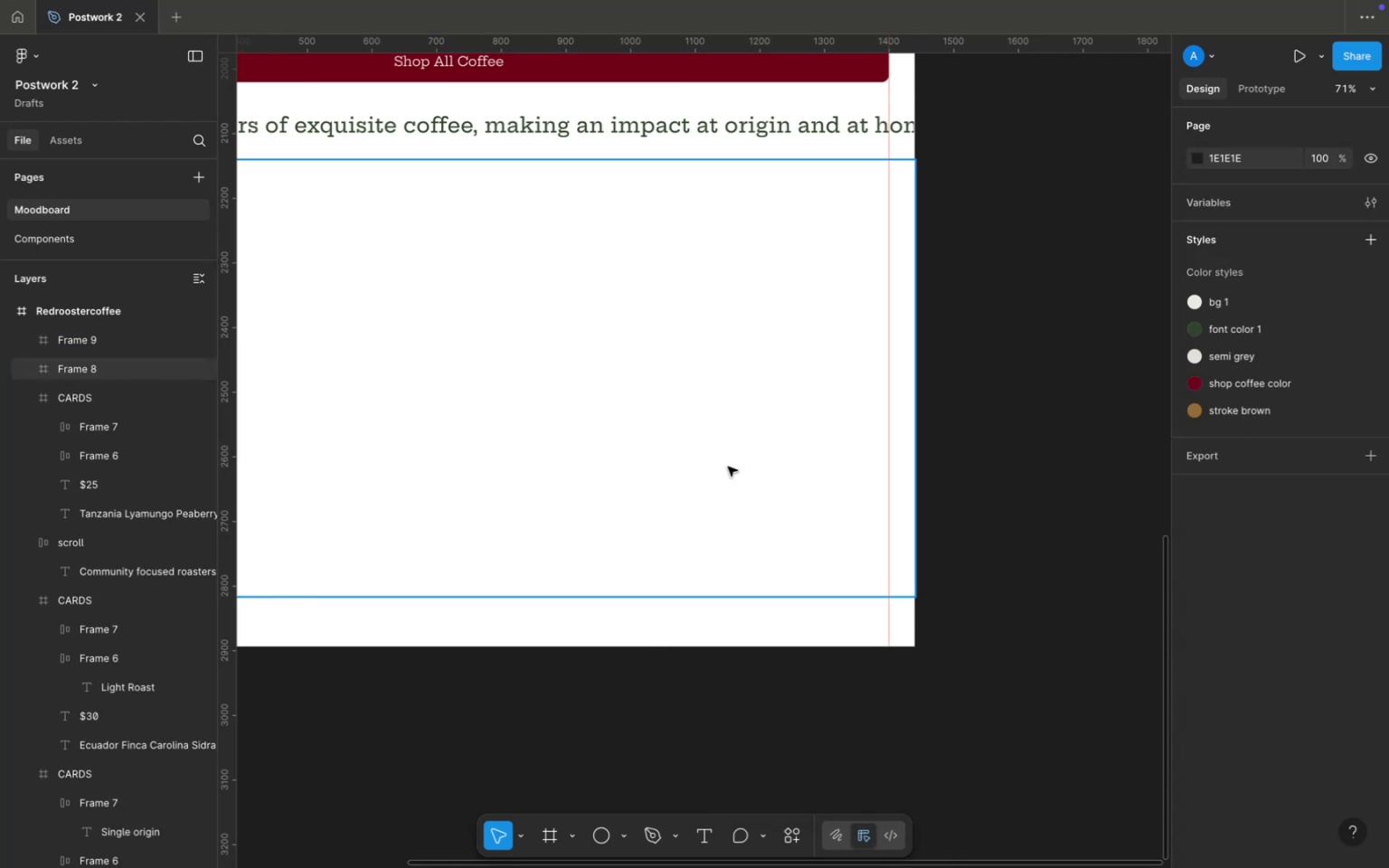 
key(Meta+Z)
 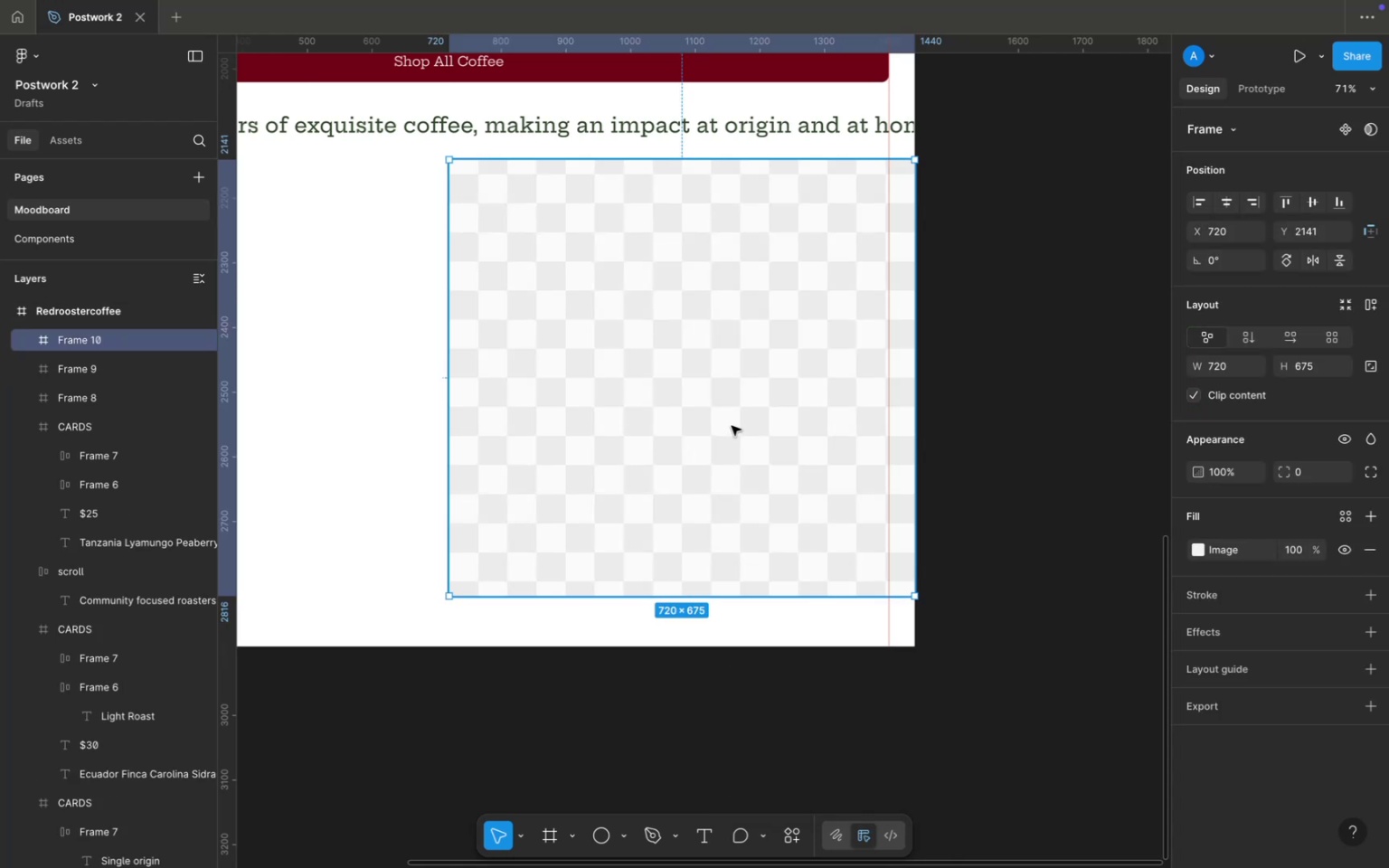 
right_click([731, 426])
 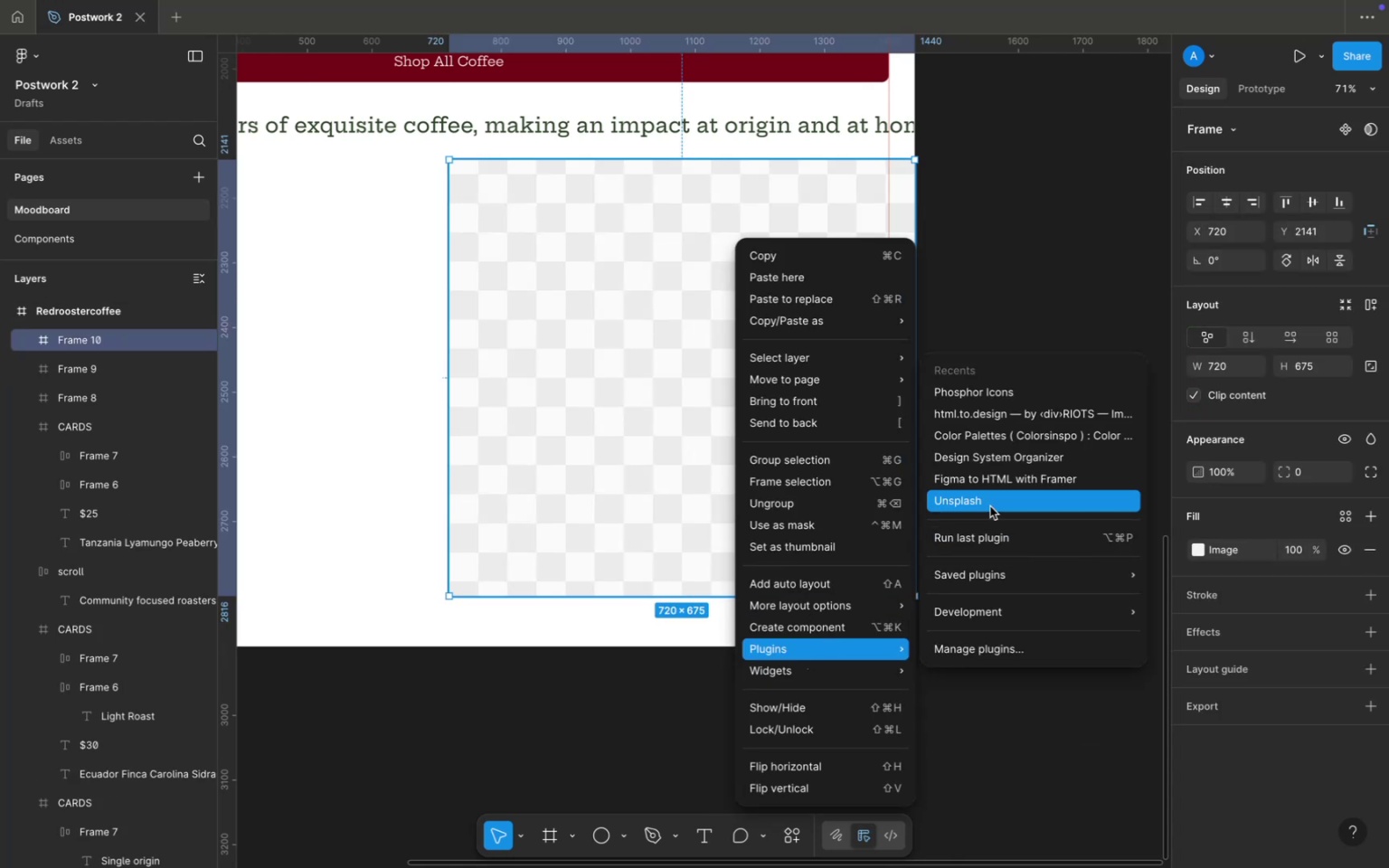 
left_click([981, 499])
 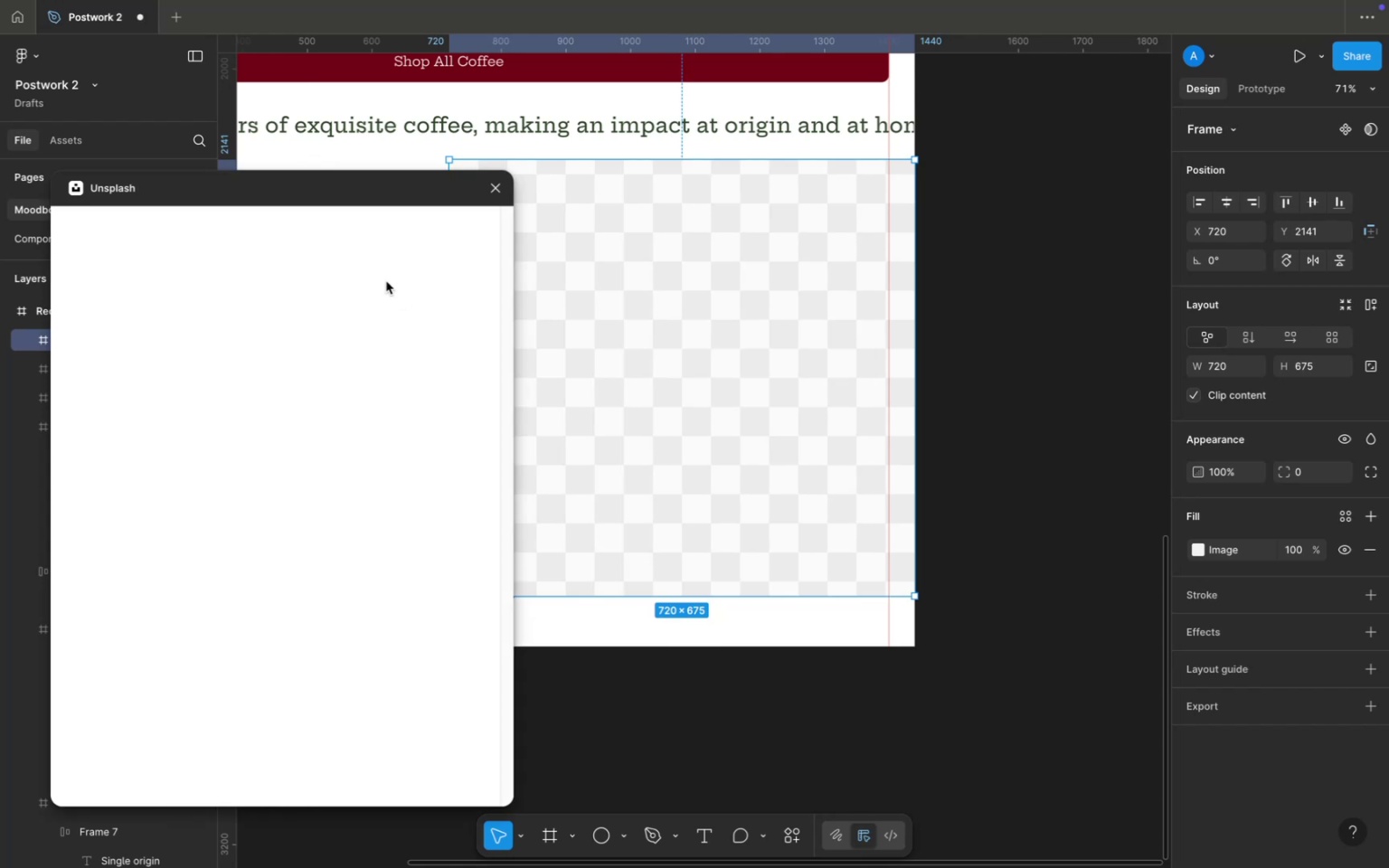 
wait(7.87)
 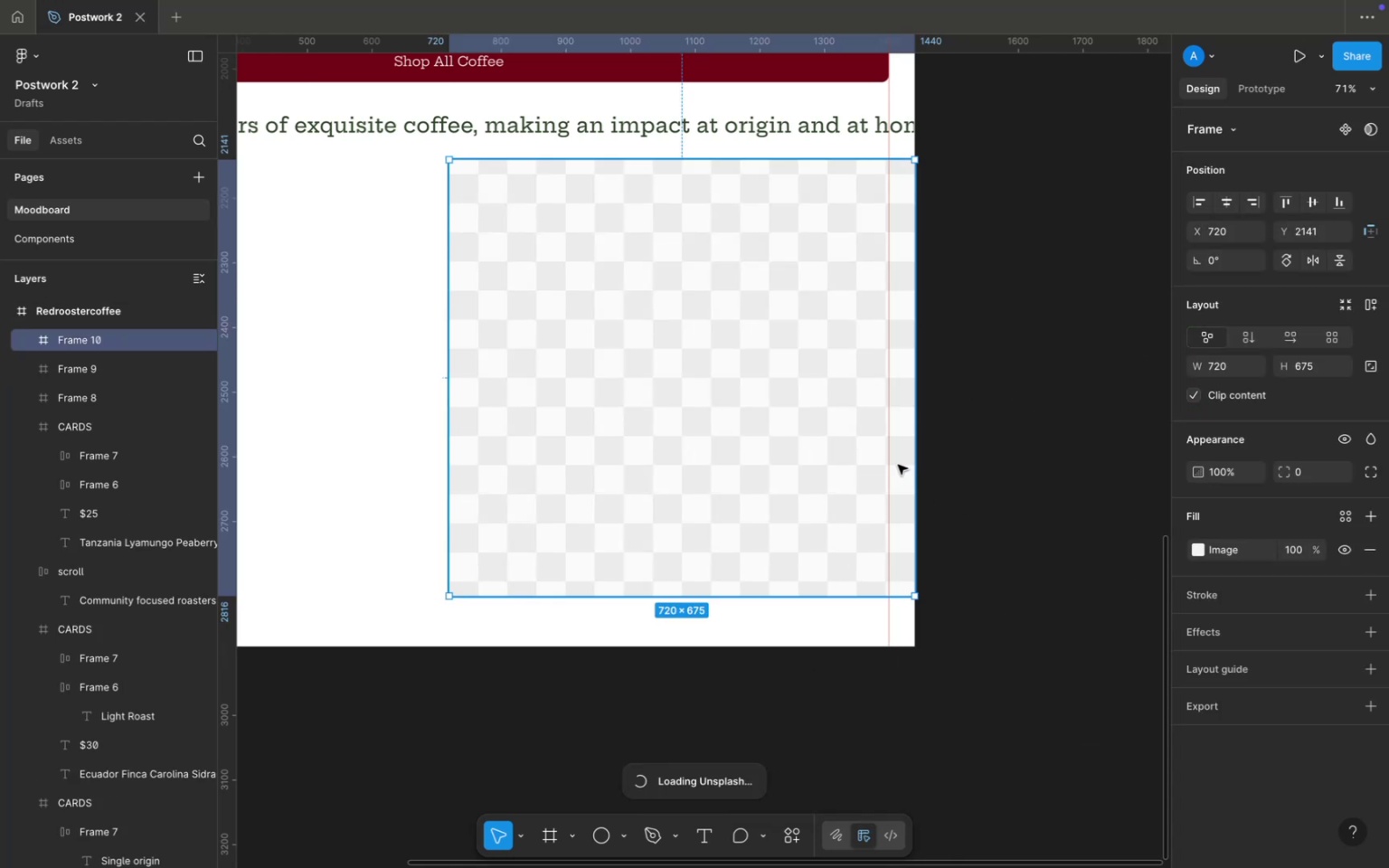 
left_click([262, 272])
 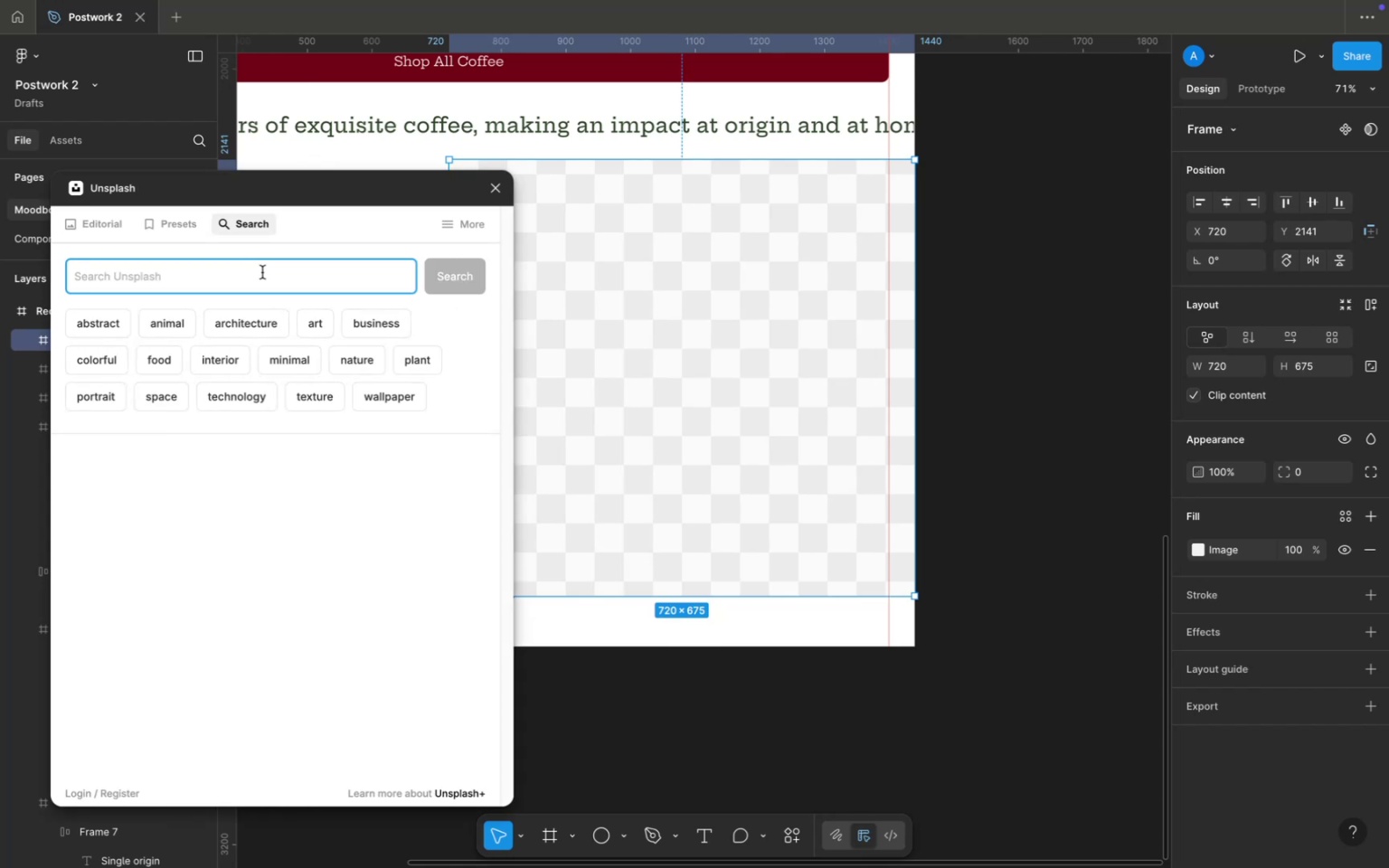 
type(coffee)
 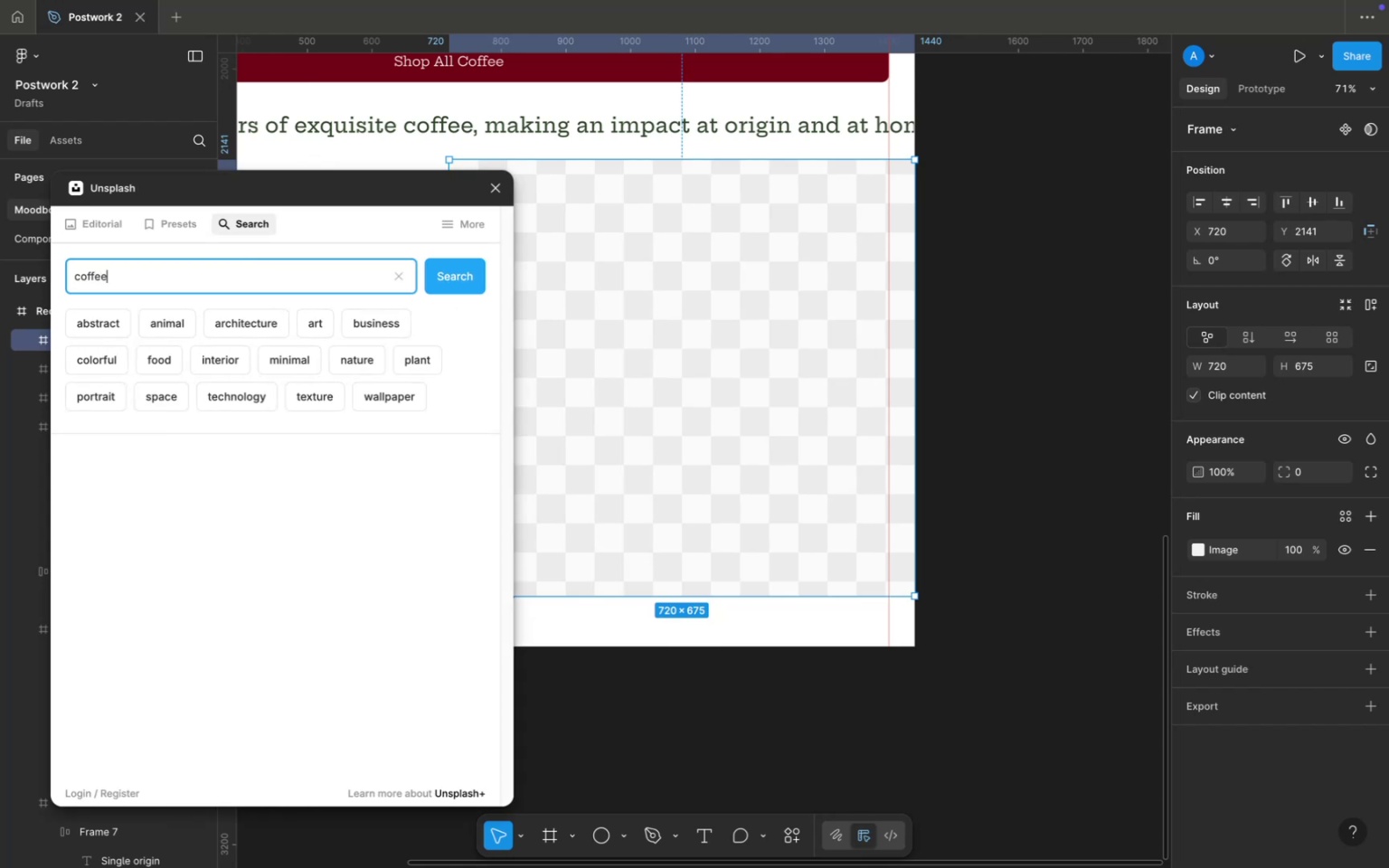 
key(Enter)
 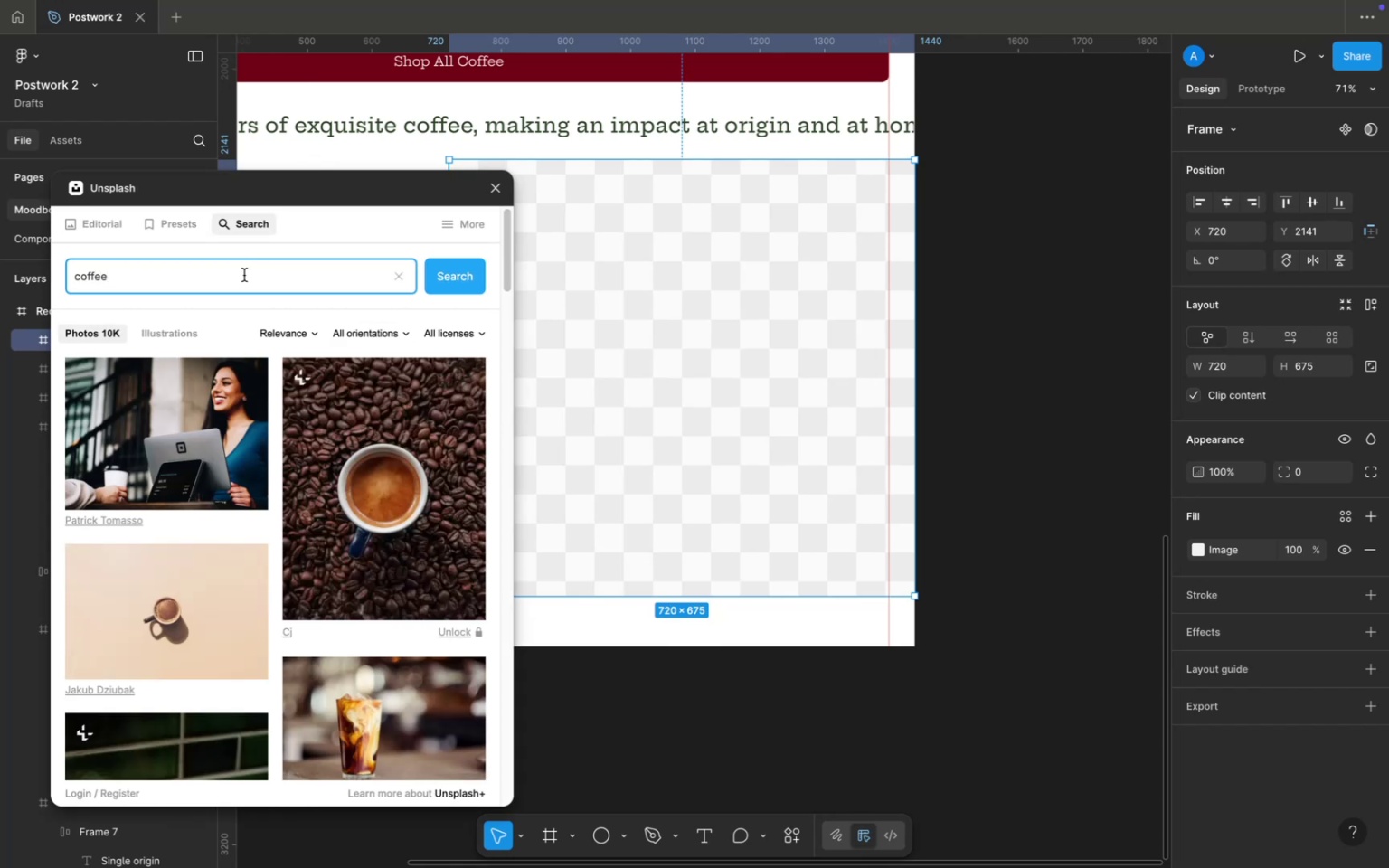 
scroll: coordinate [279, 503], scroll_direction: down, amount: 42.0
 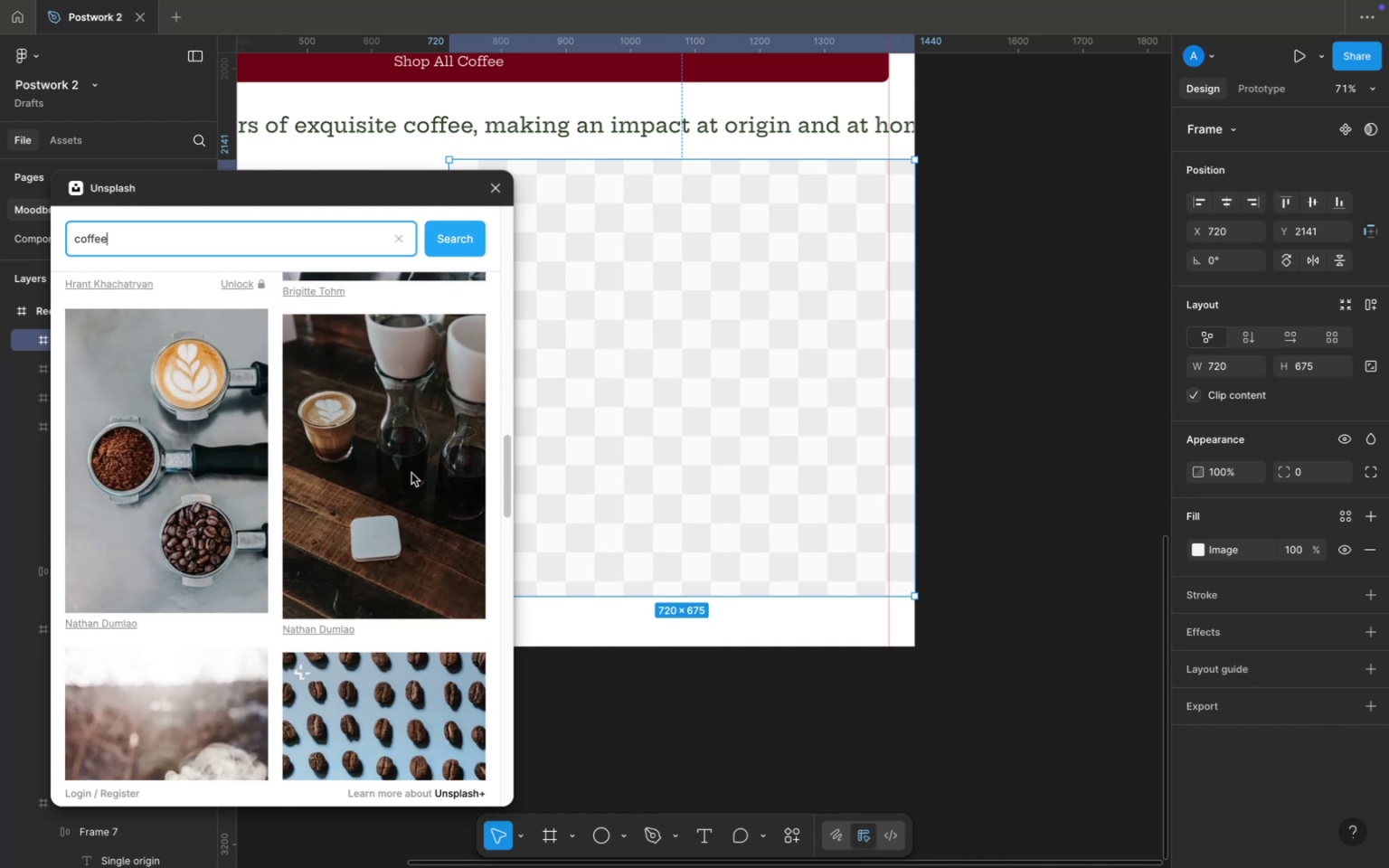 
left_click([412, 469])
 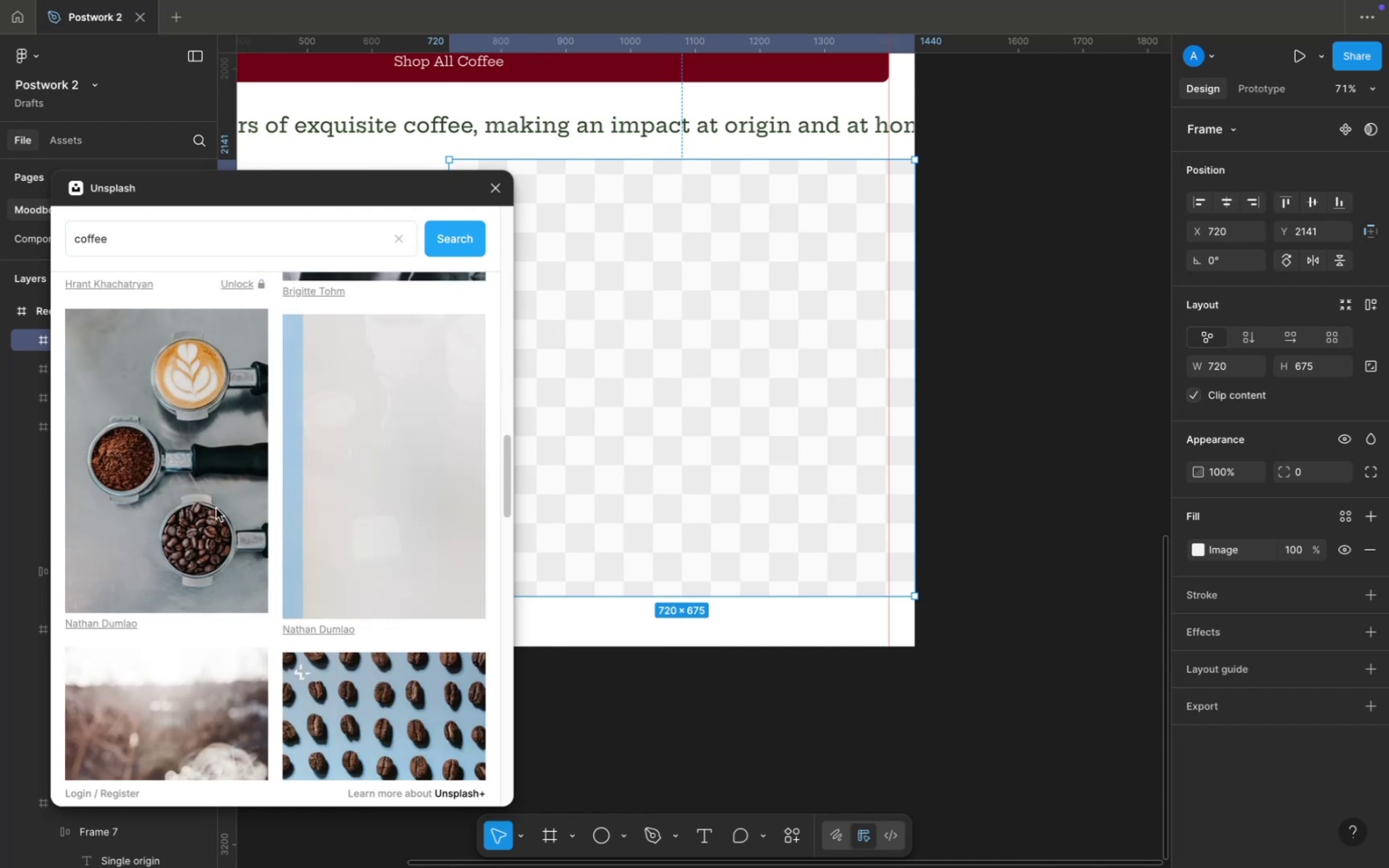 
scroll: coordinate [221, 561], scroll_direction: down, amount: 19.0
 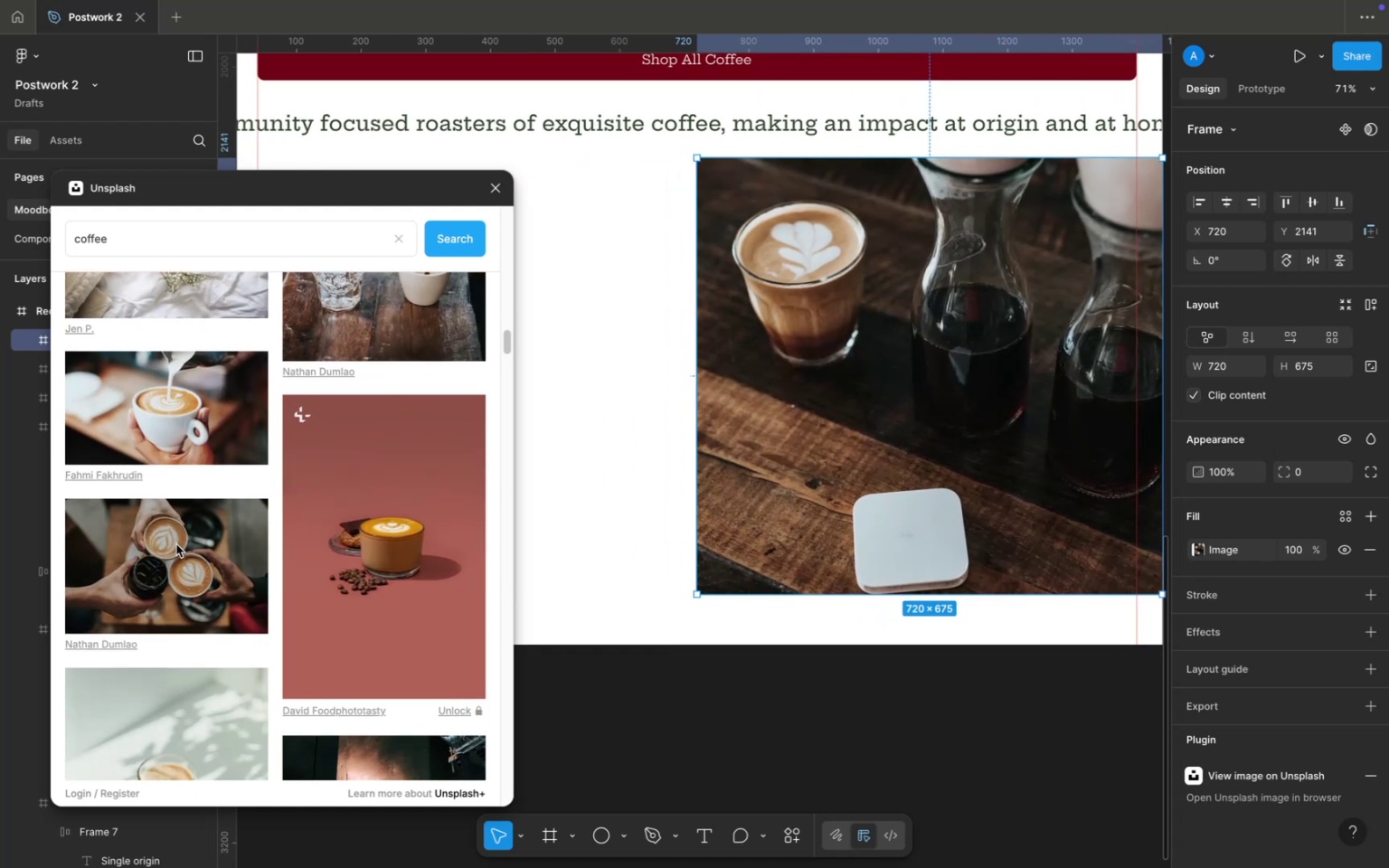 
left_click([176, 544])
 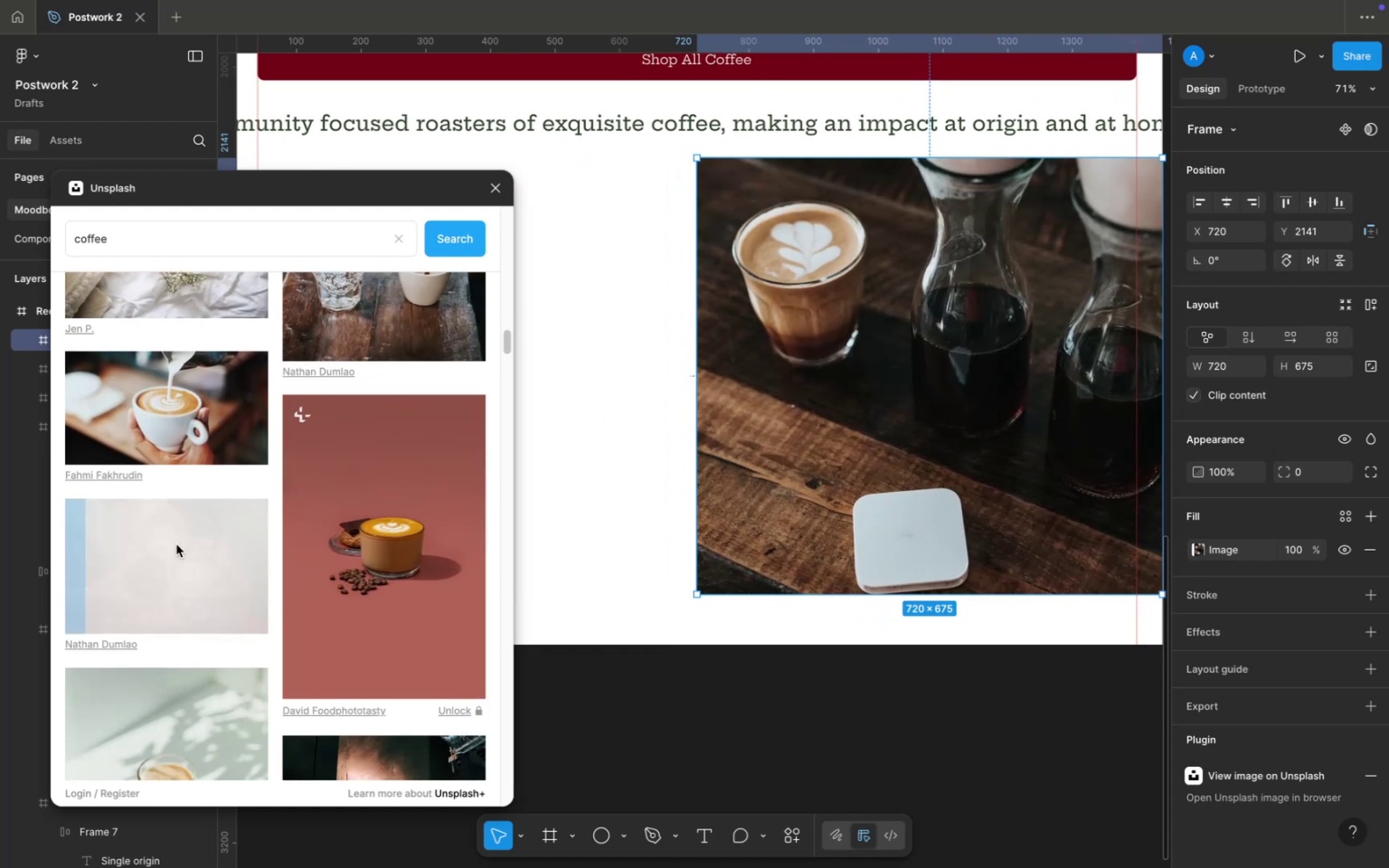 
scroll: coordinate [345, 549], scroll_direction: down, amount: 33.0
 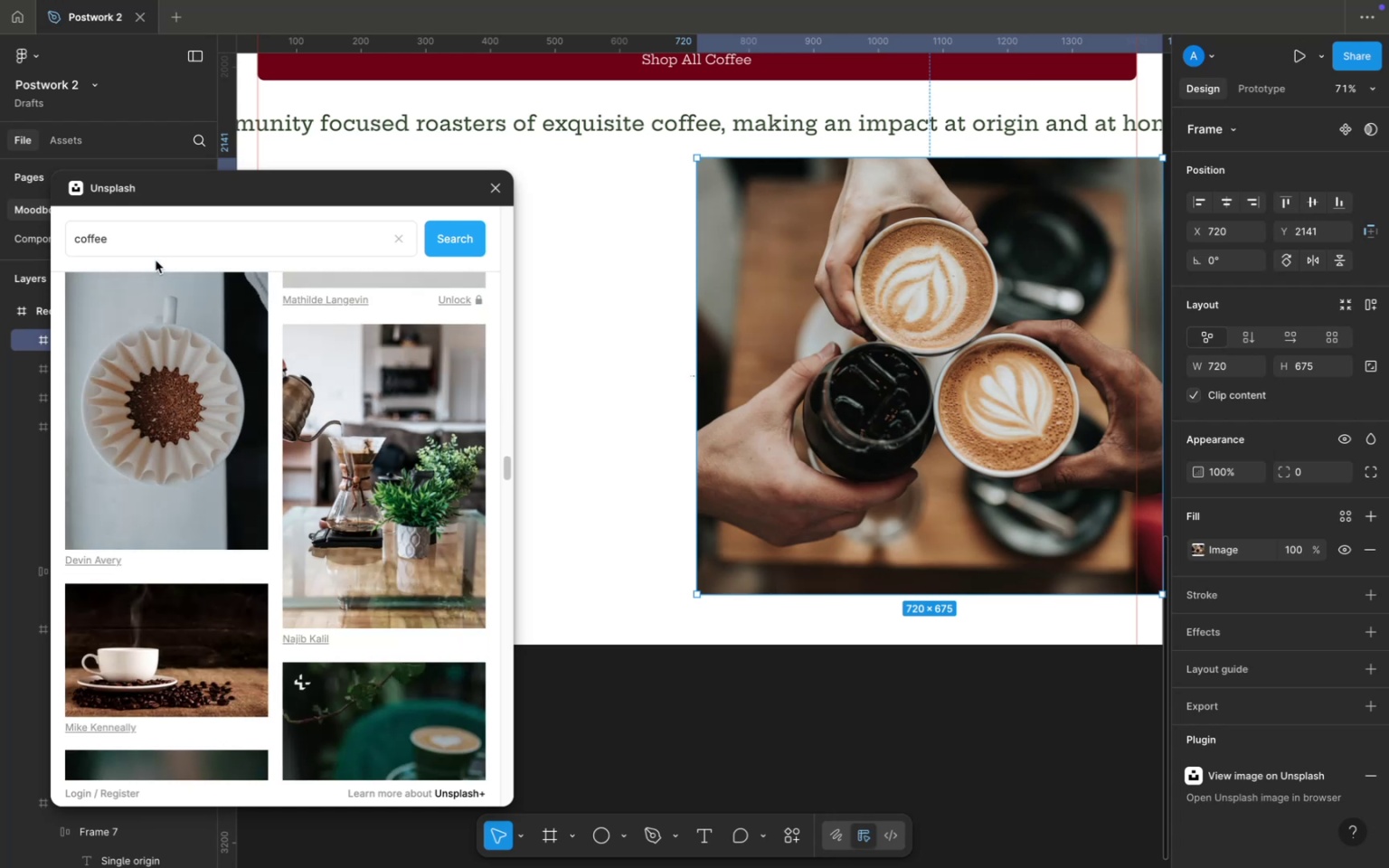 
left_click([158, 235])
 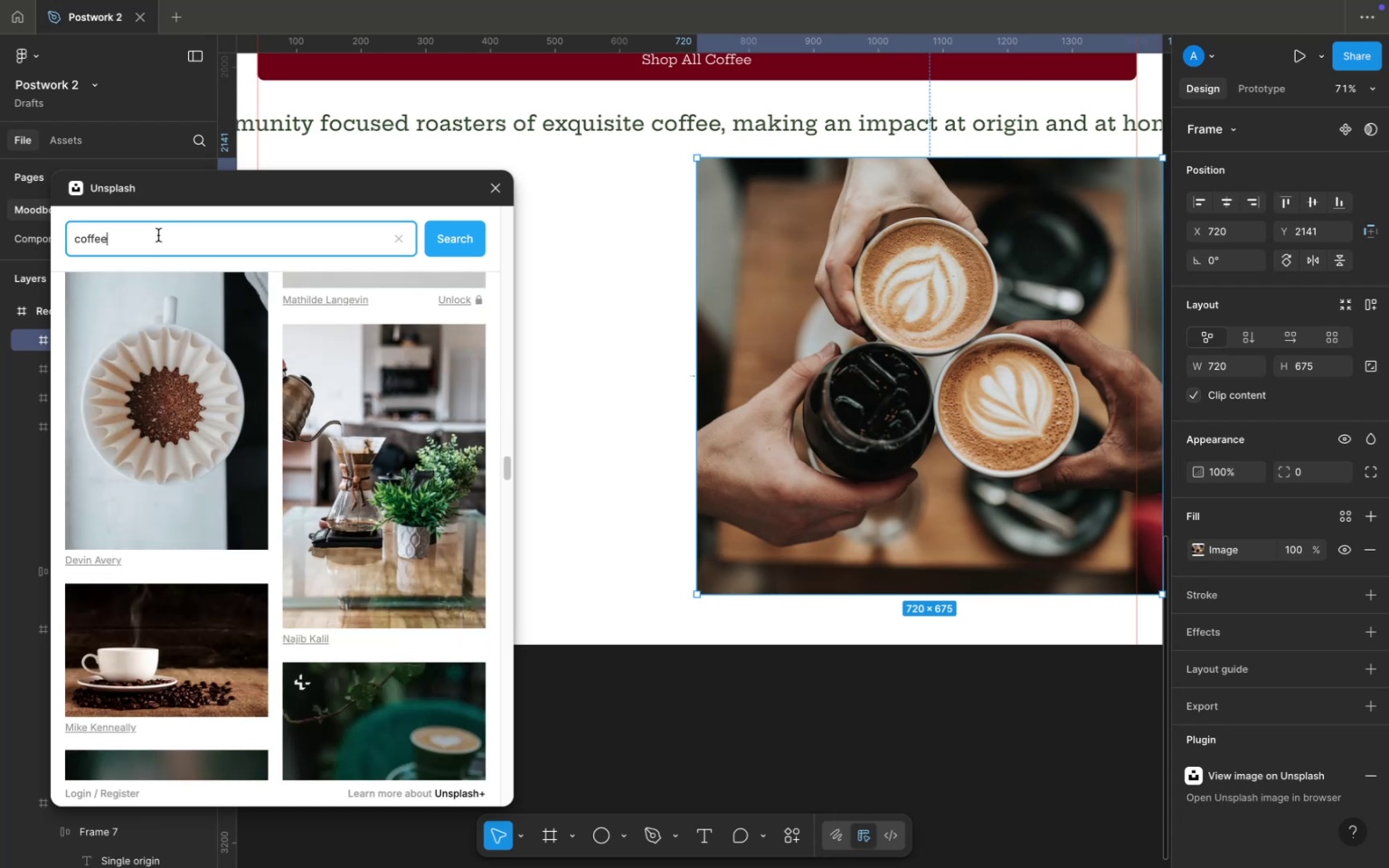 
type( shop)
 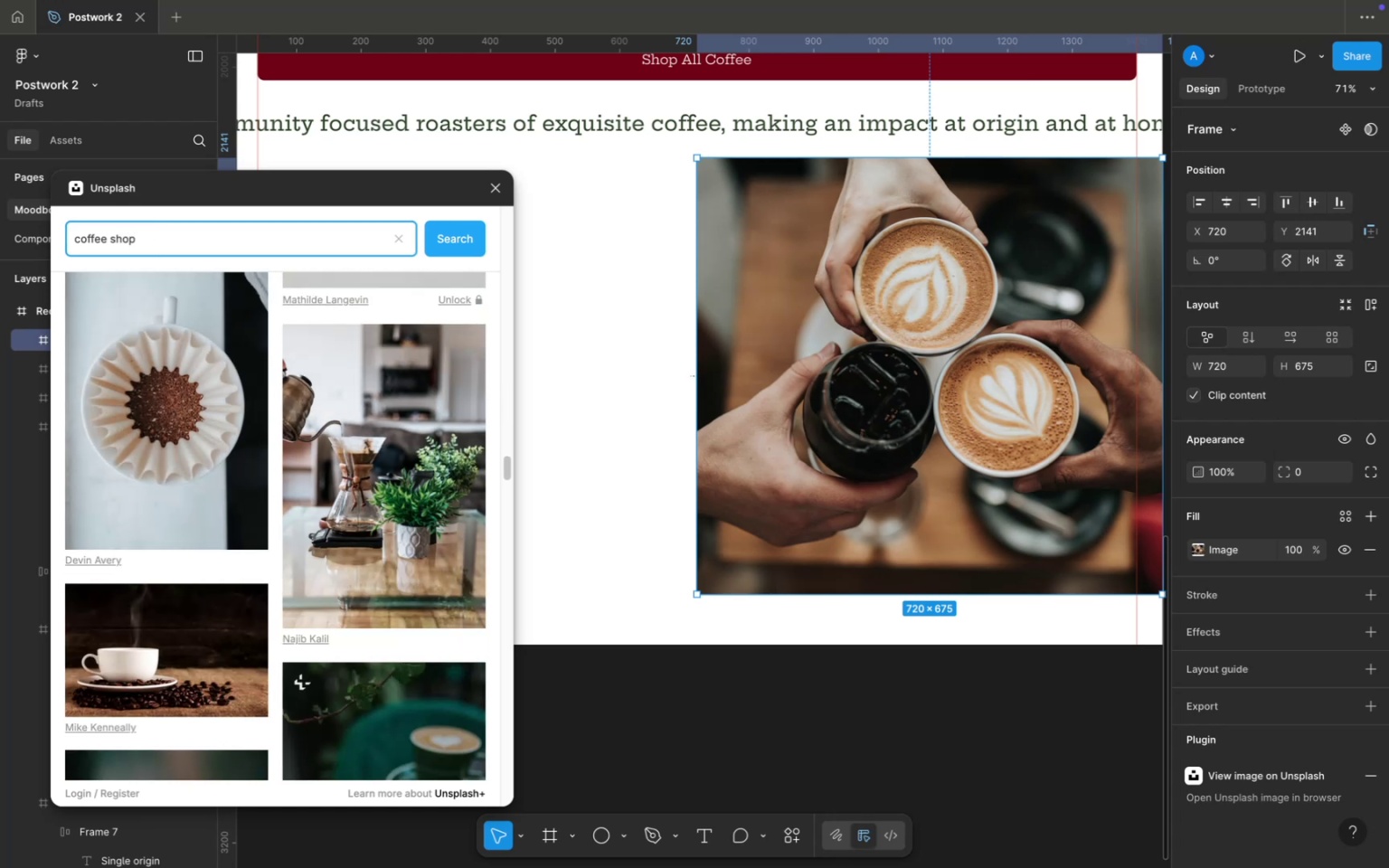 
key(Enter)
 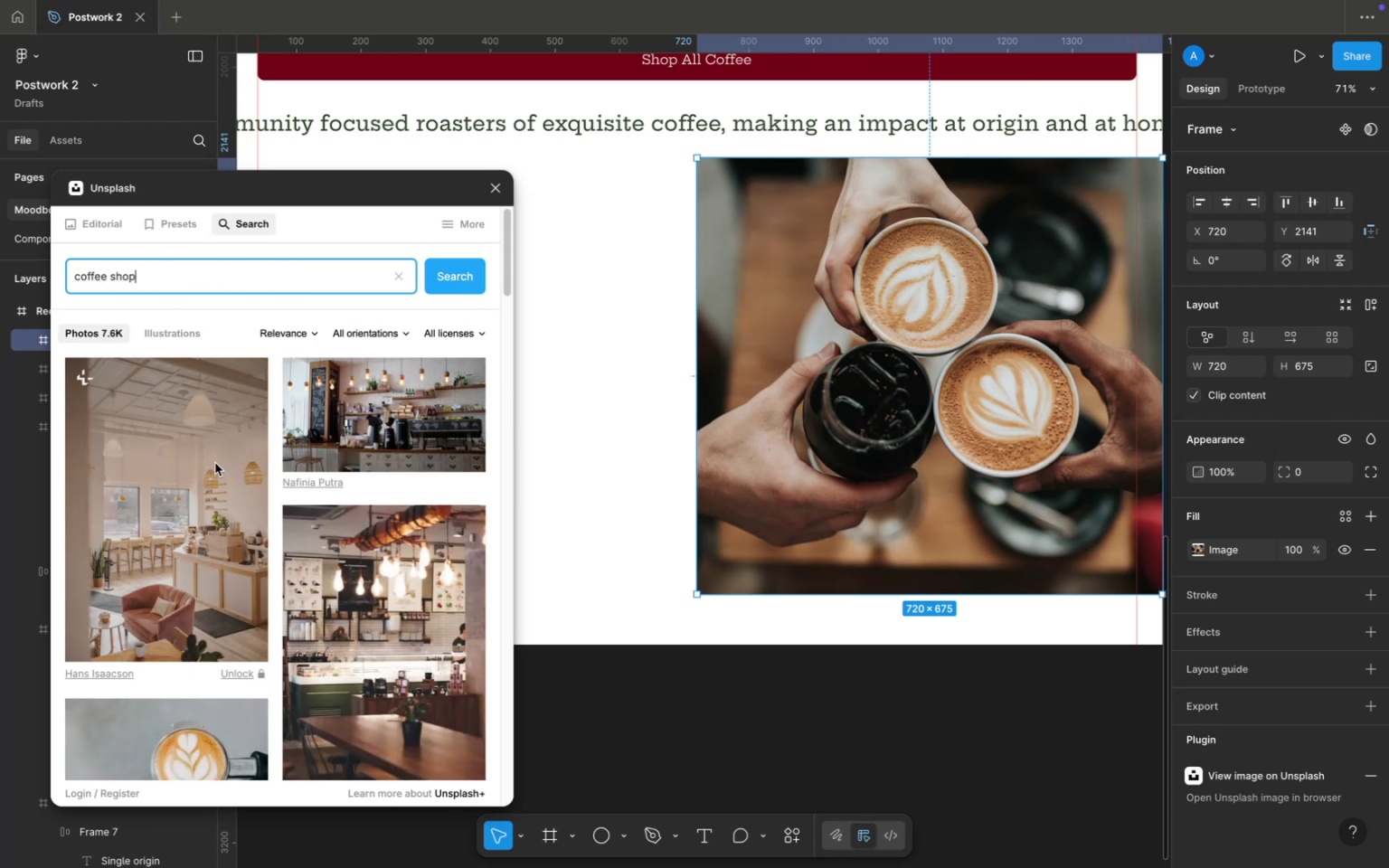 
scroll: coordinate [271, 569], scroll_direction: down, amount: 30.0
 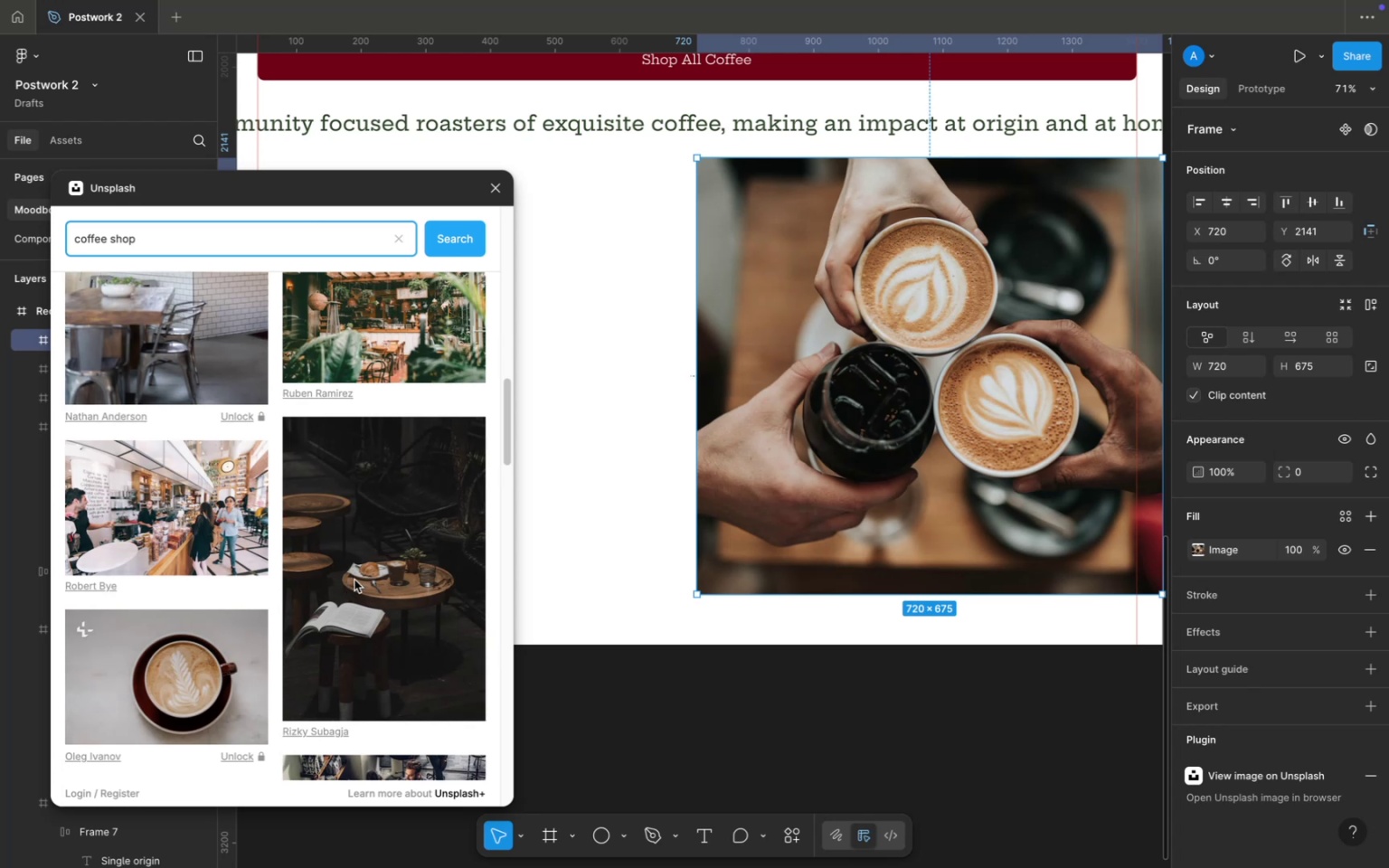 
left_click([361, 577])
 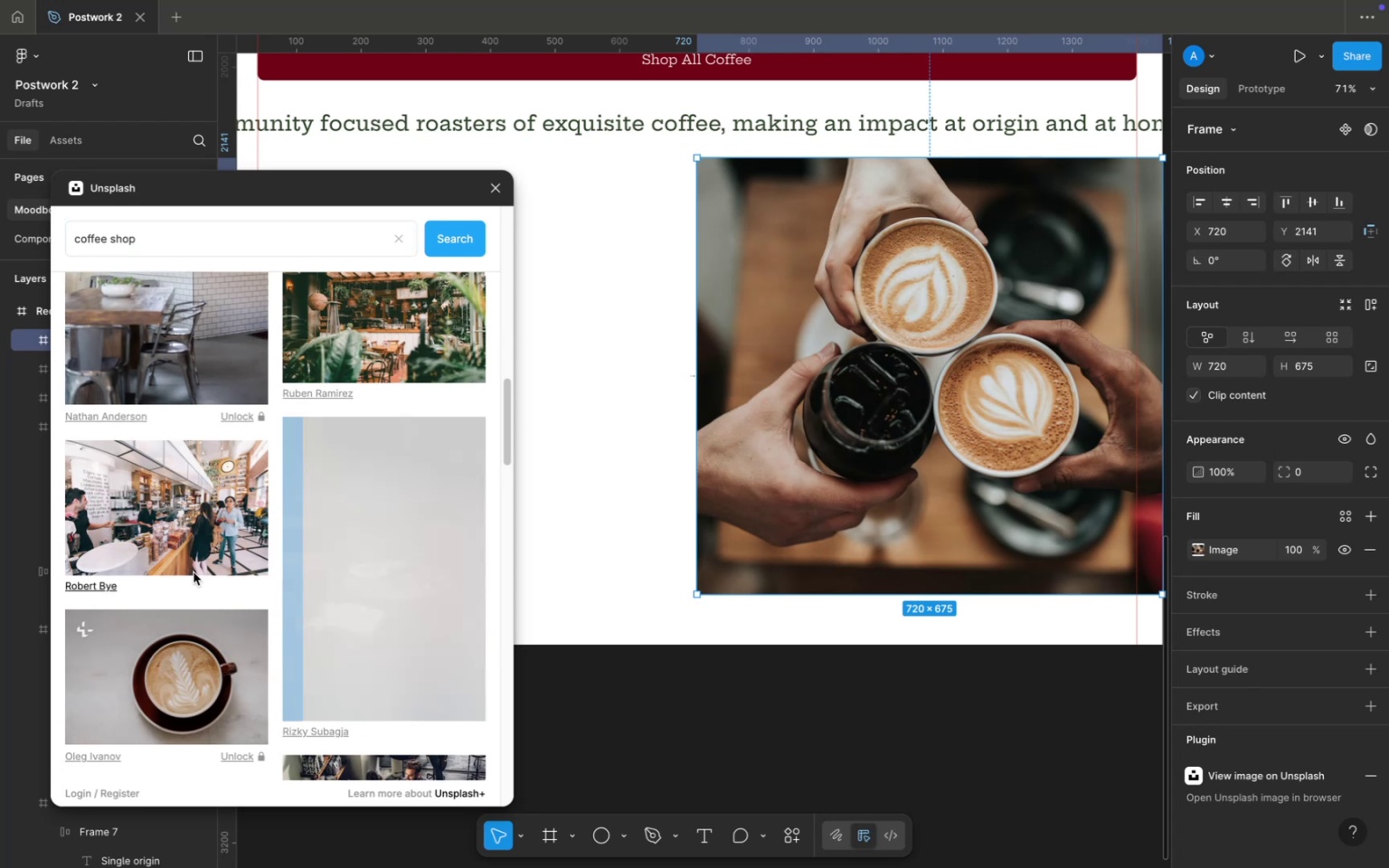 
scroll: coordinate [260, 559], scroll_direction: down, amount: 9.0
 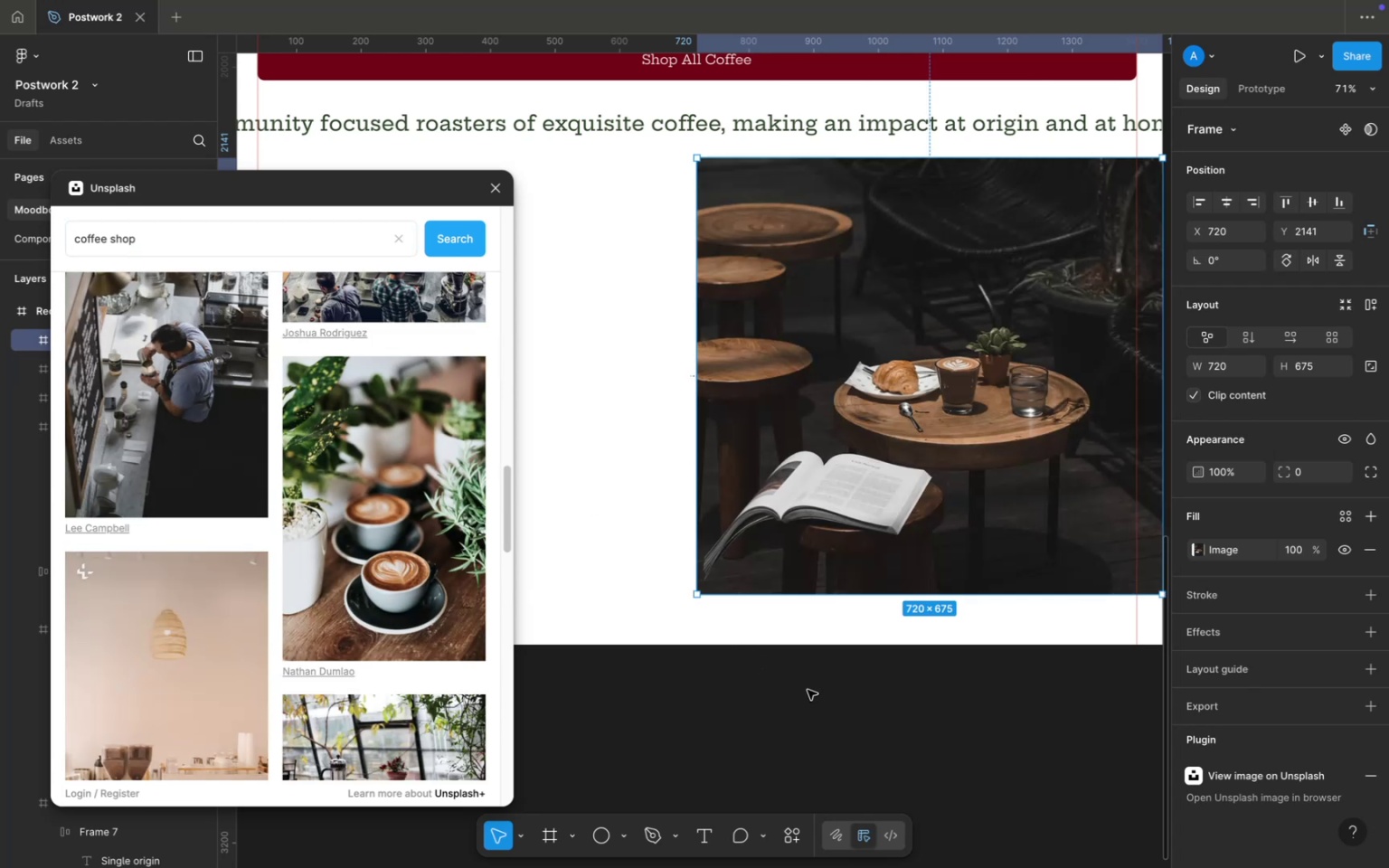 
scroll: coordinate [750, 373], scroll_direction: up, amount: 83.0
 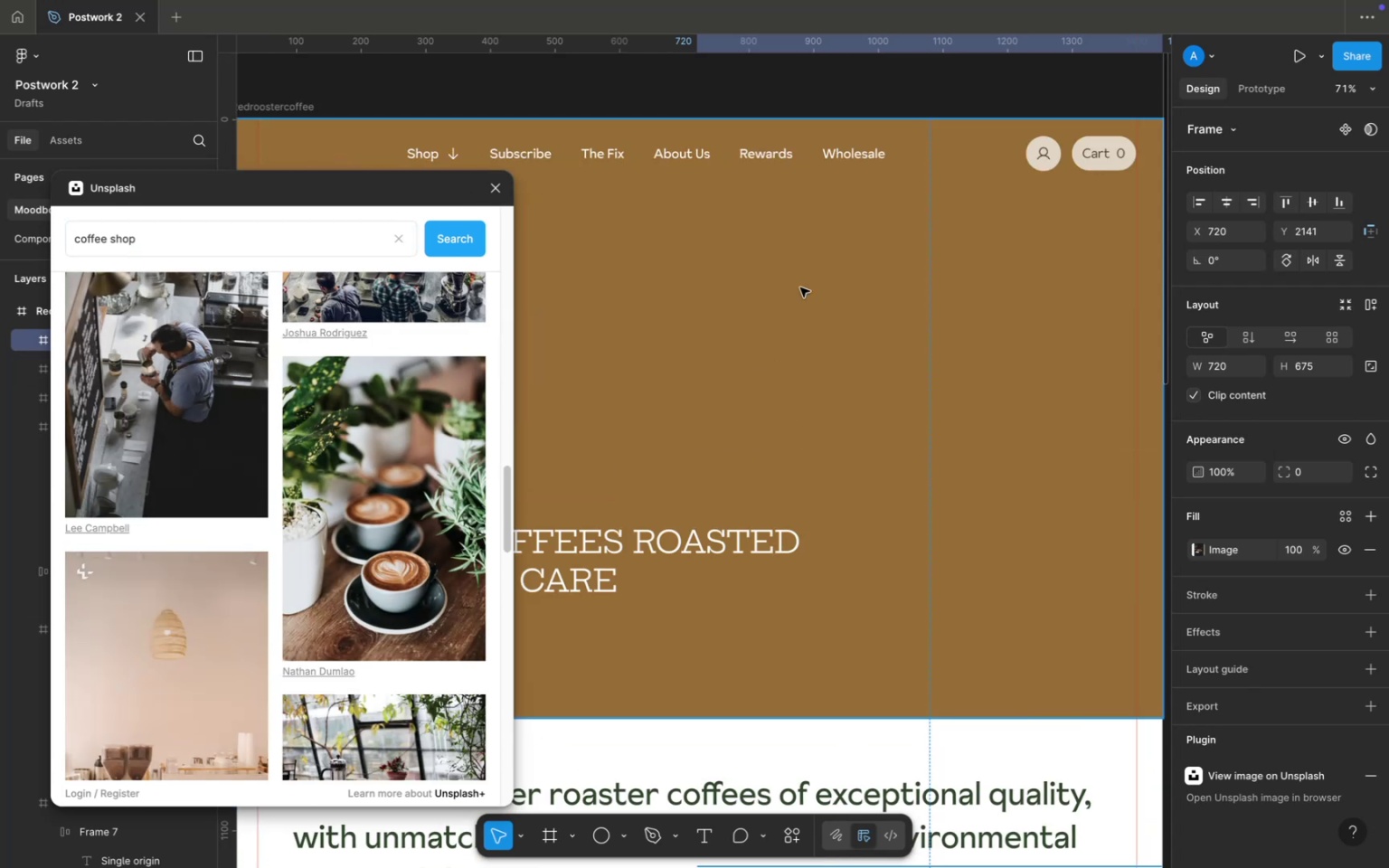 
left_click([800, 288])
 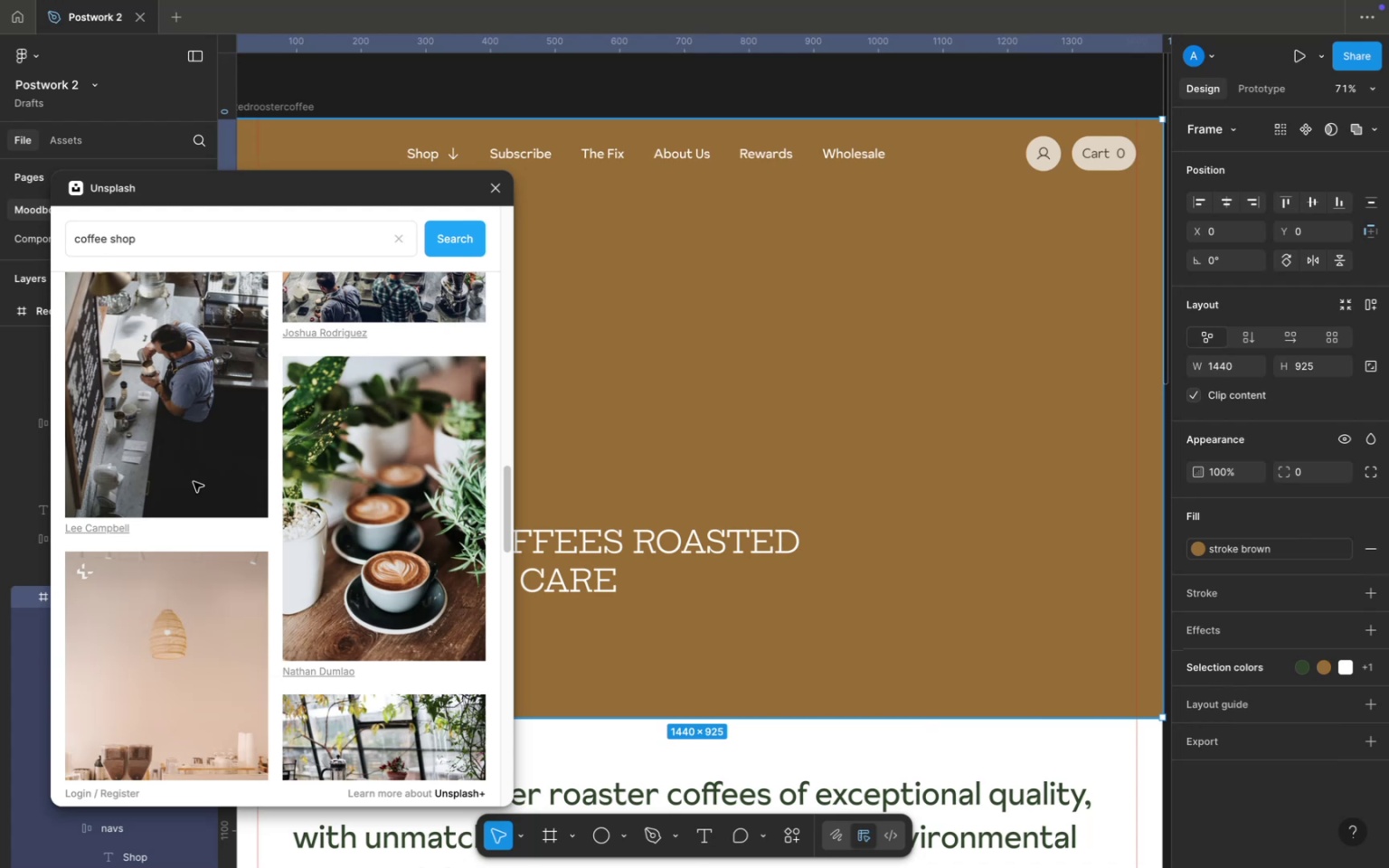 
scroll: coordinate [177, 483], scroll_direction: down, amount: 13.0
 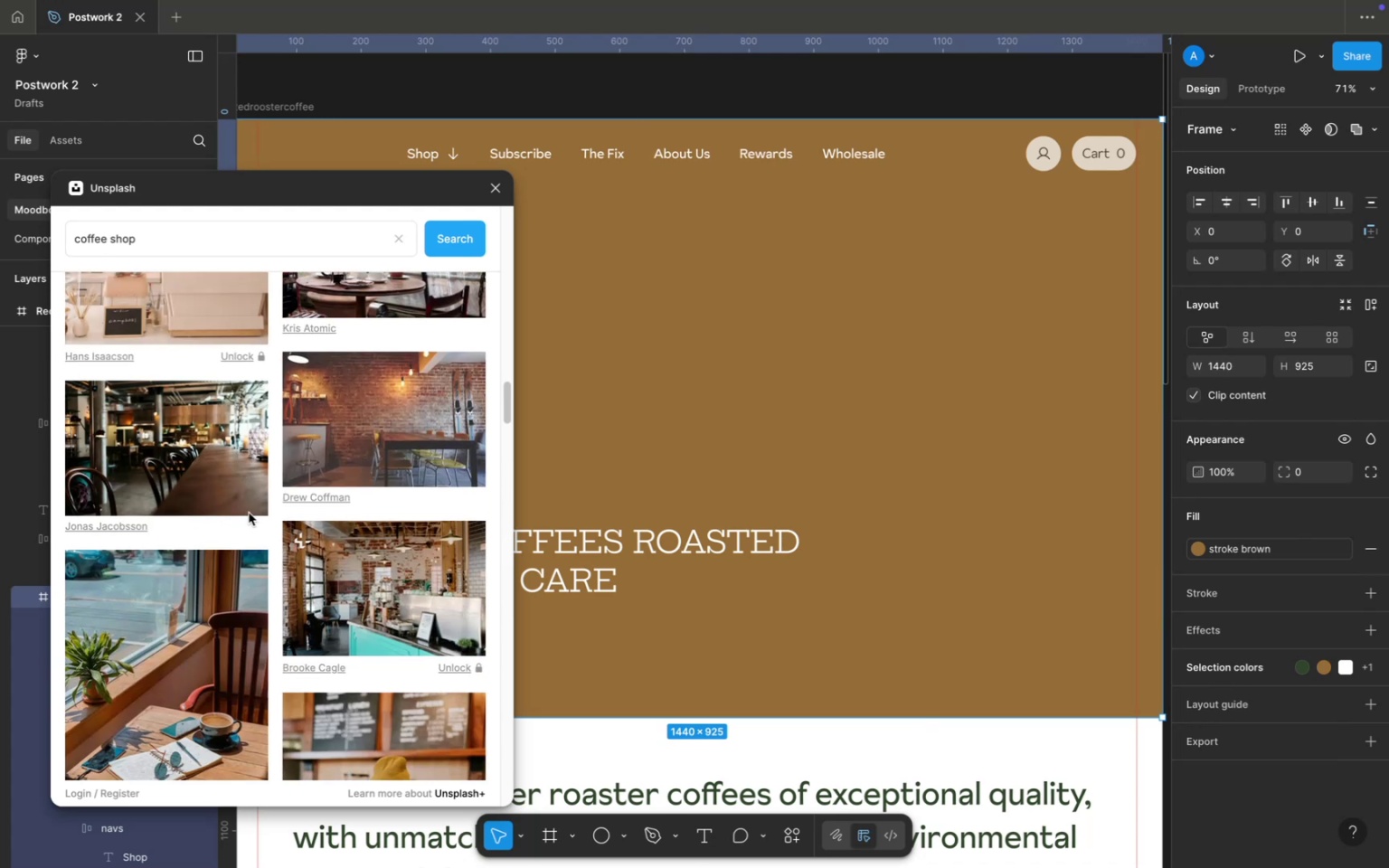 
left_click([136, 420])
 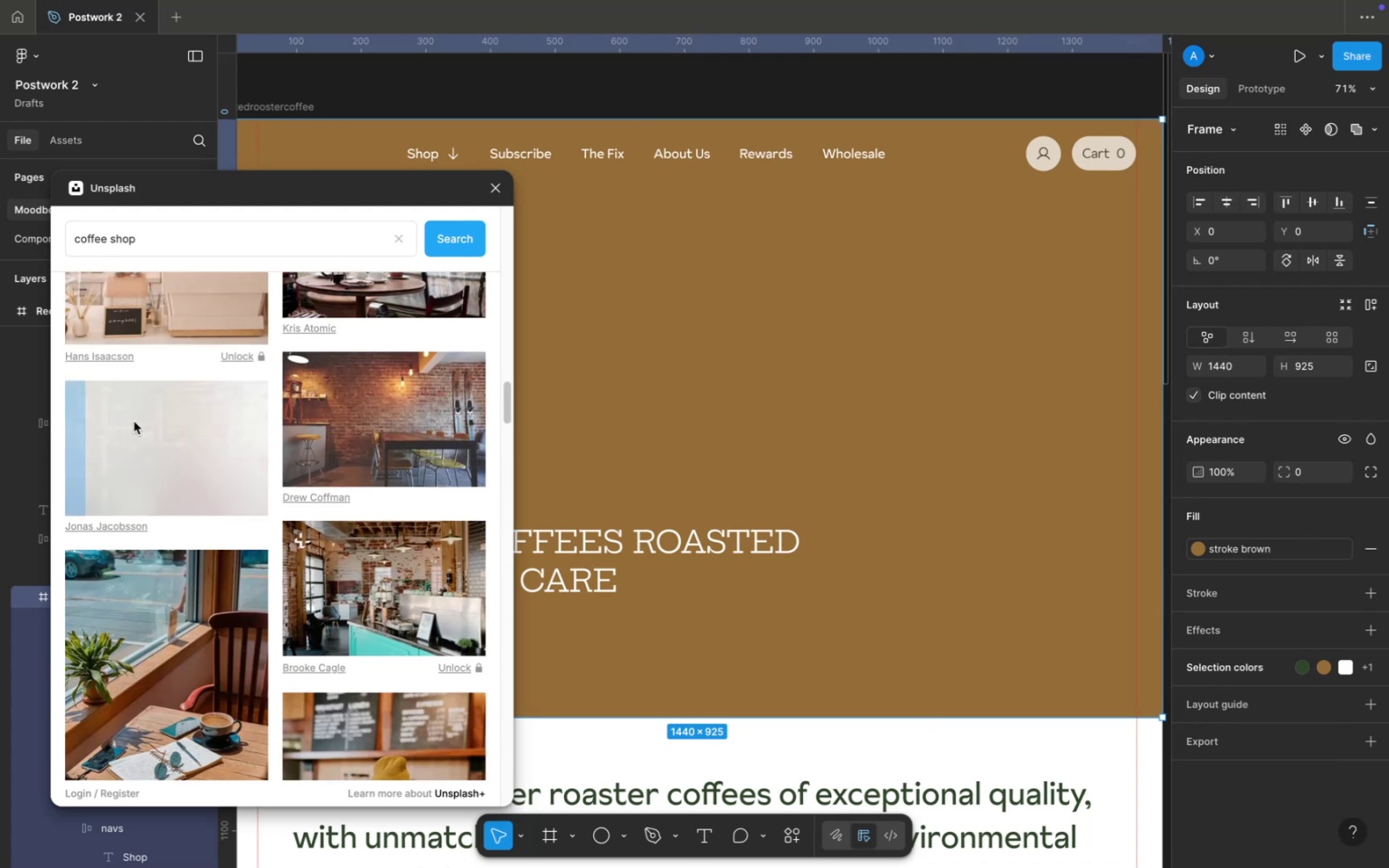 
scroll: coordinate [388, 615], scroll_direction: down, amount: 16.0
 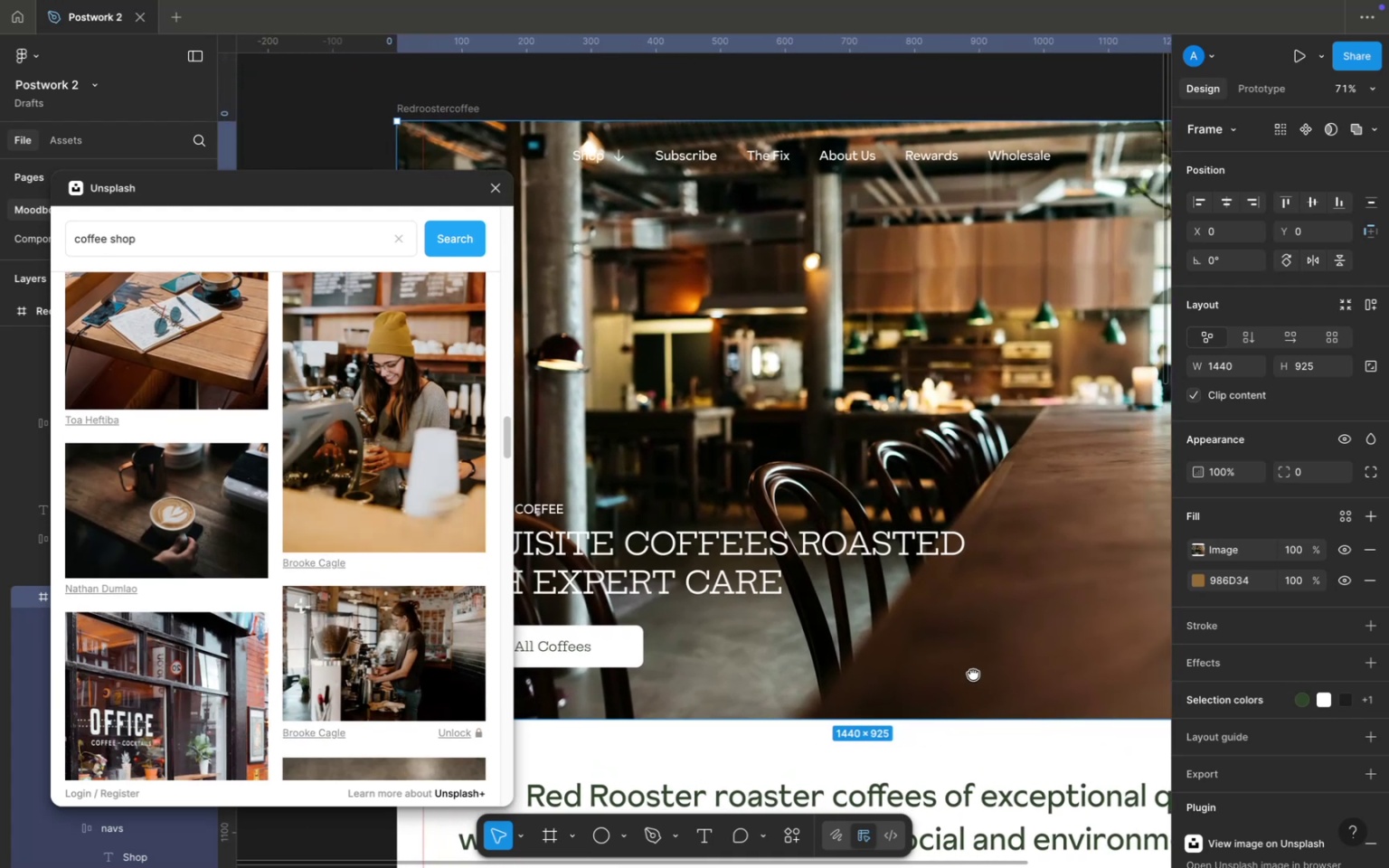 
wait(5.93)
 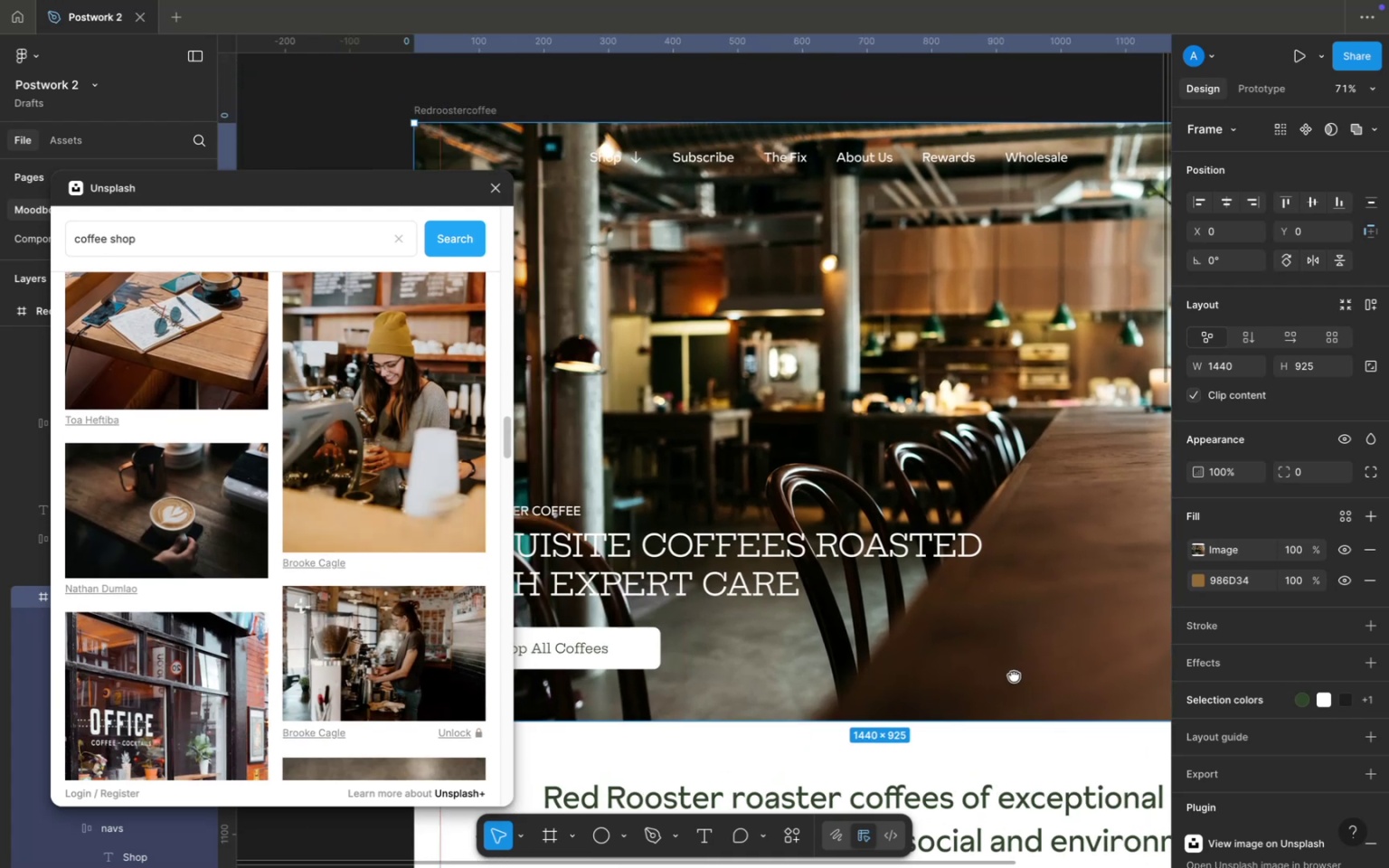 
scroll: coordinate [918, 644], scroll_direction: down, amount: 102.0
 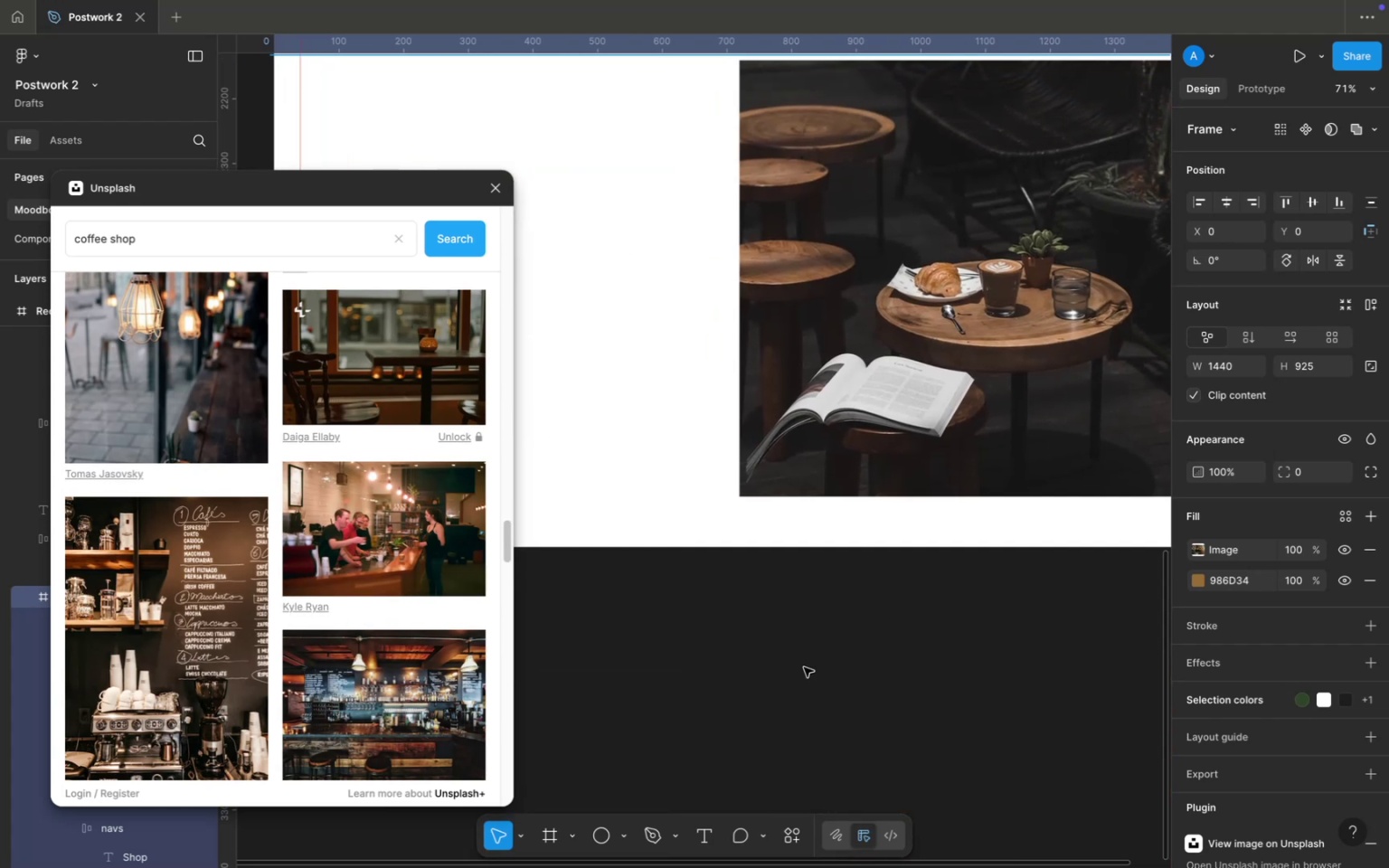 
left_click([806, 609])
 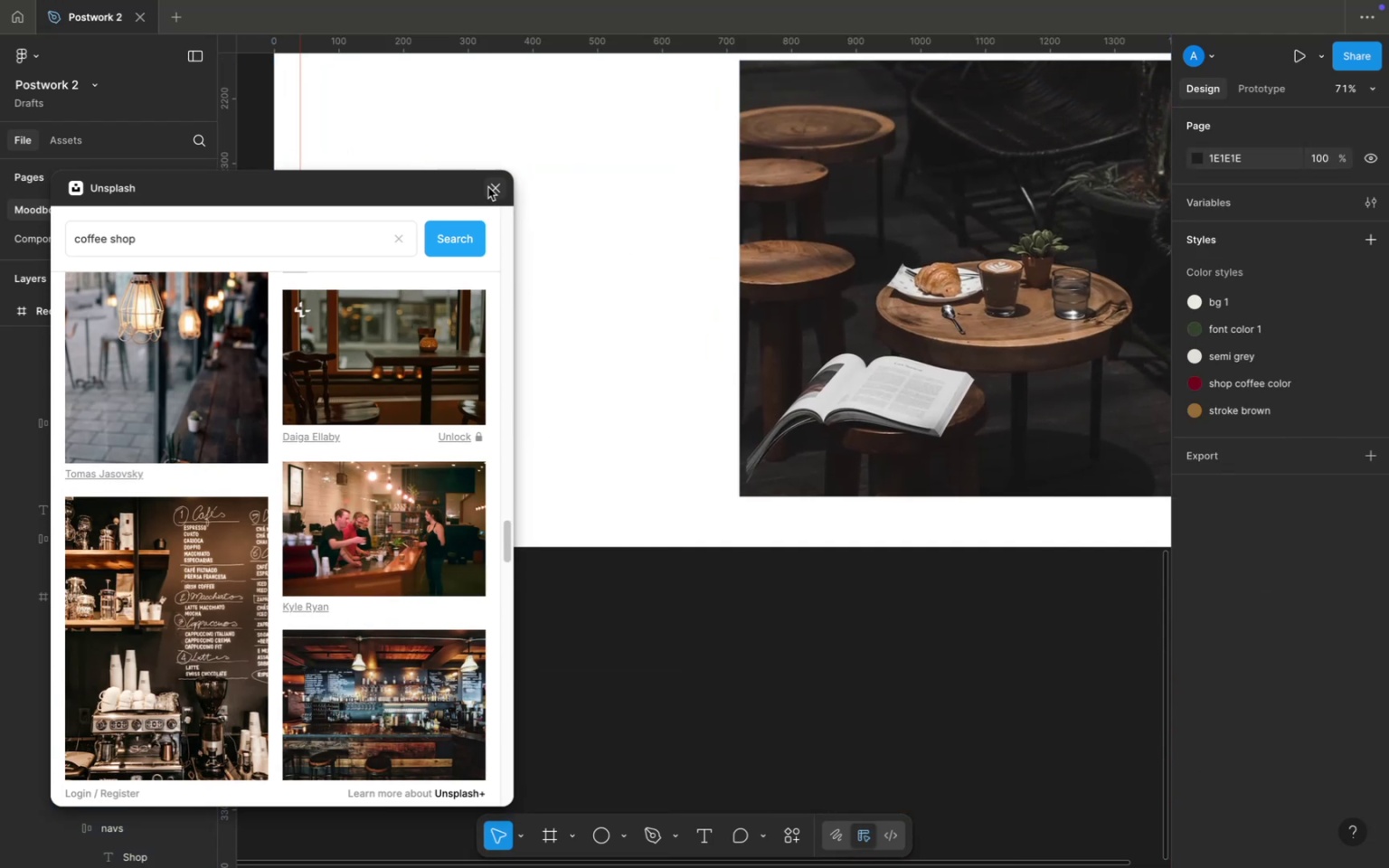 
left_click([491, 185])
 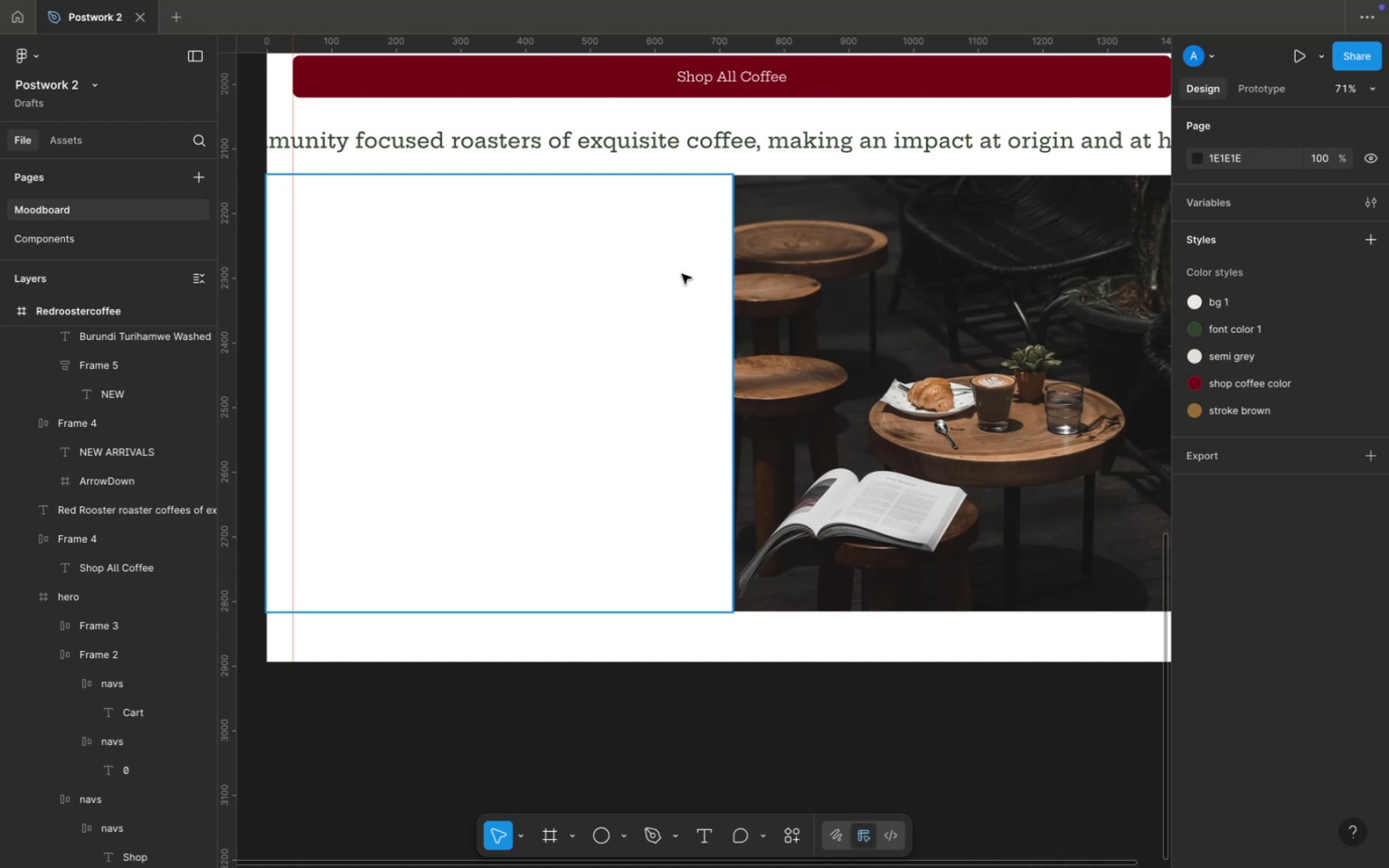 
left_click([634, 420])
 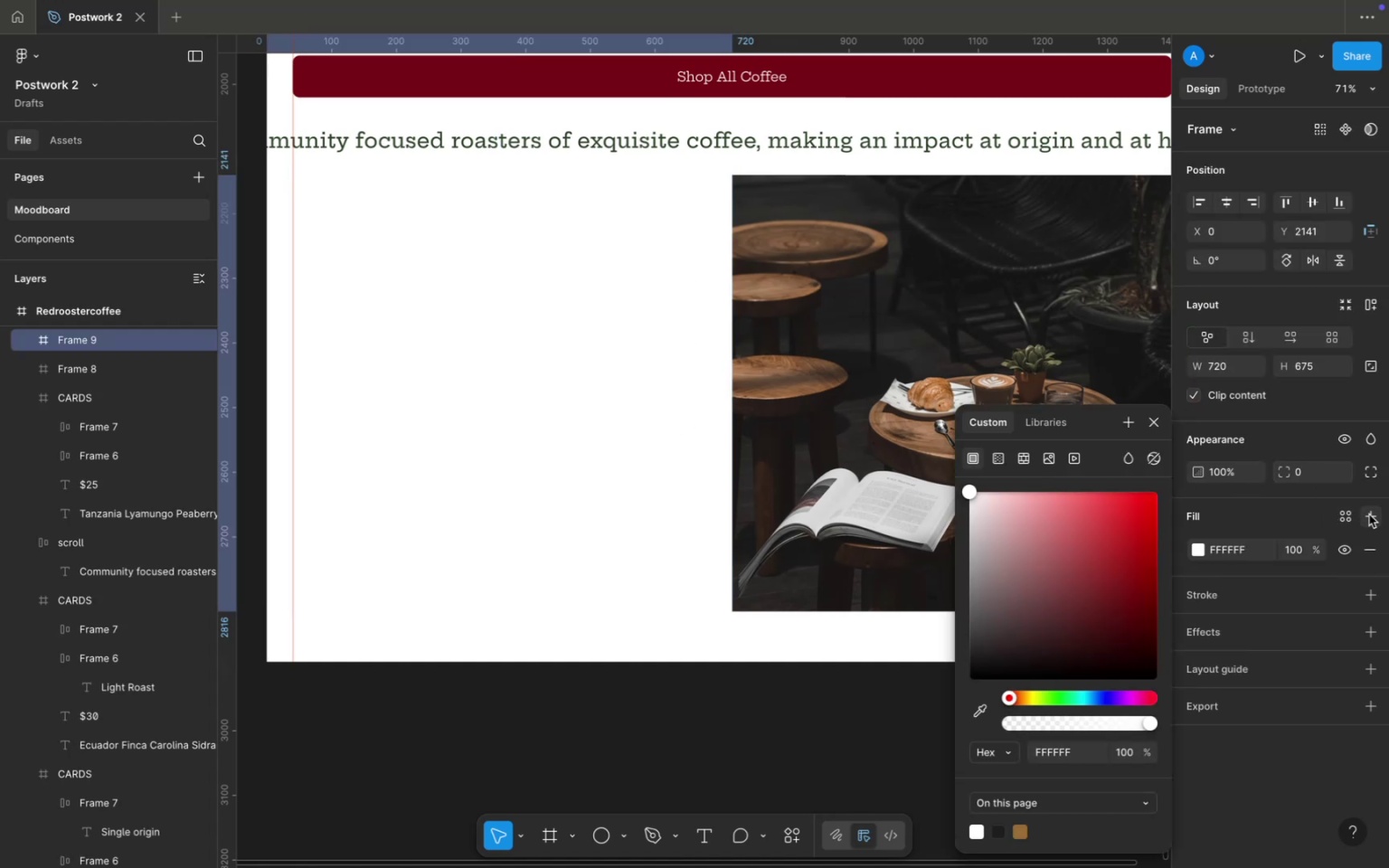 
left_click([1343, 521])
 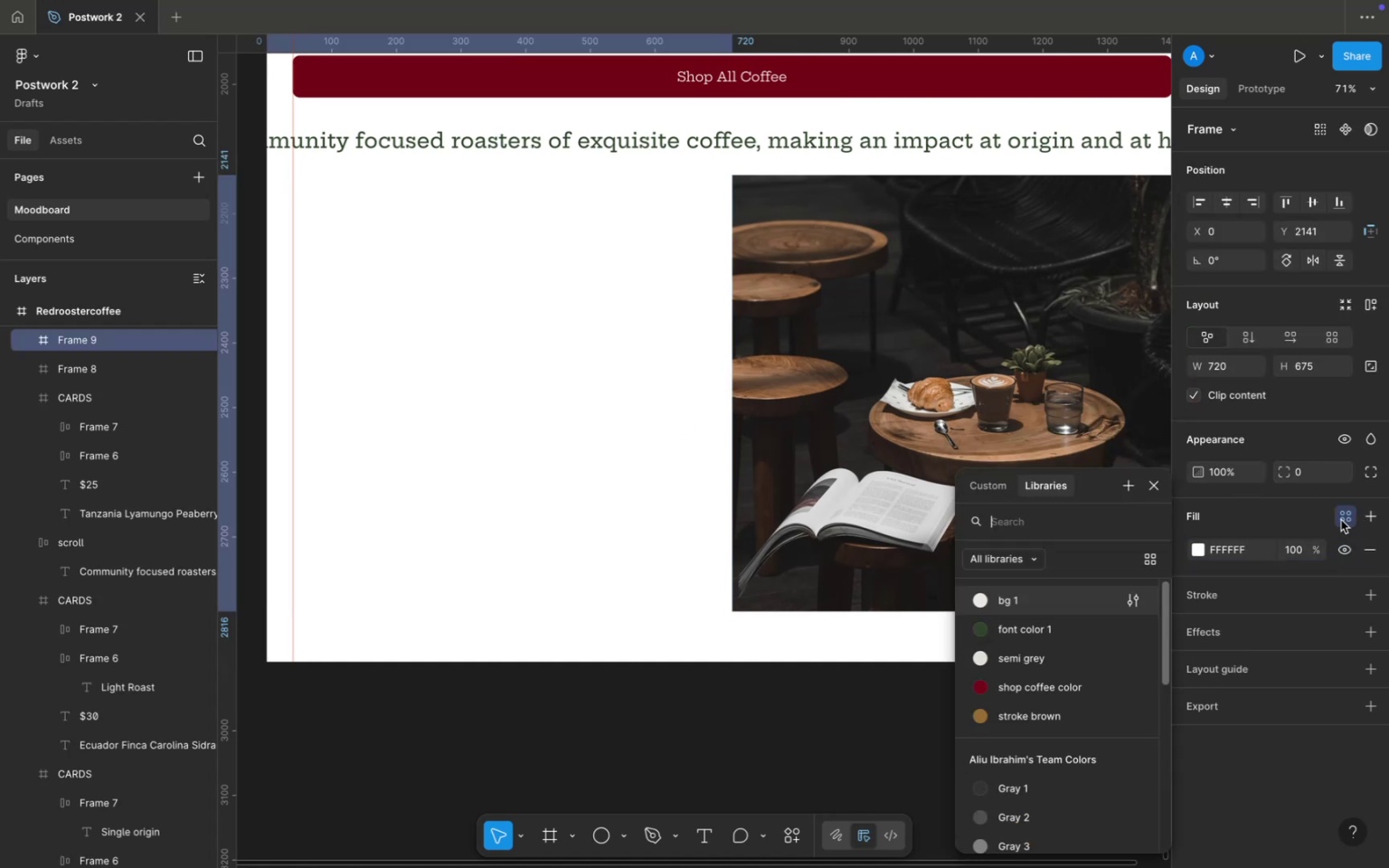 
left_click([1341, 520])
 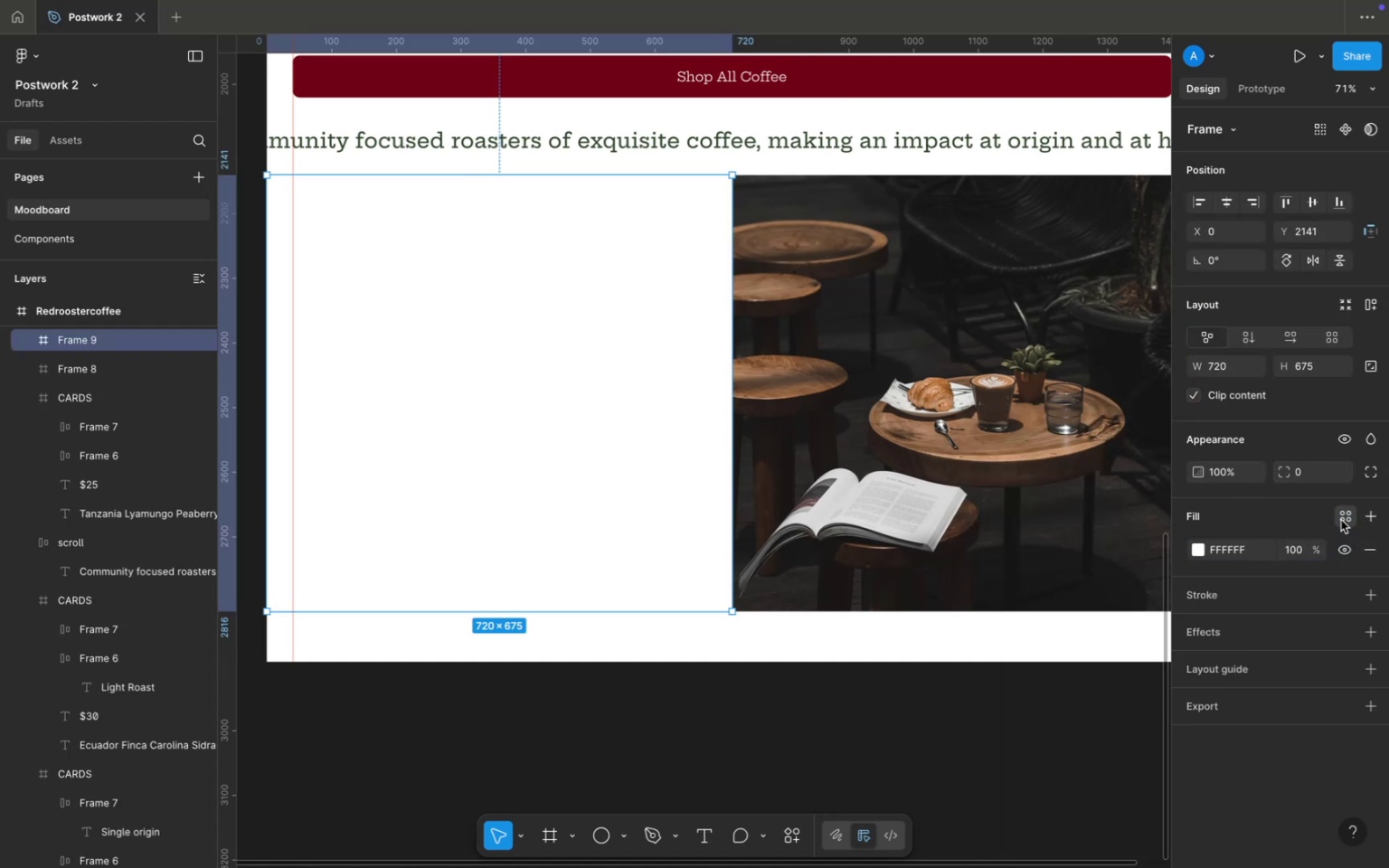 
left_click([1341, 520])
 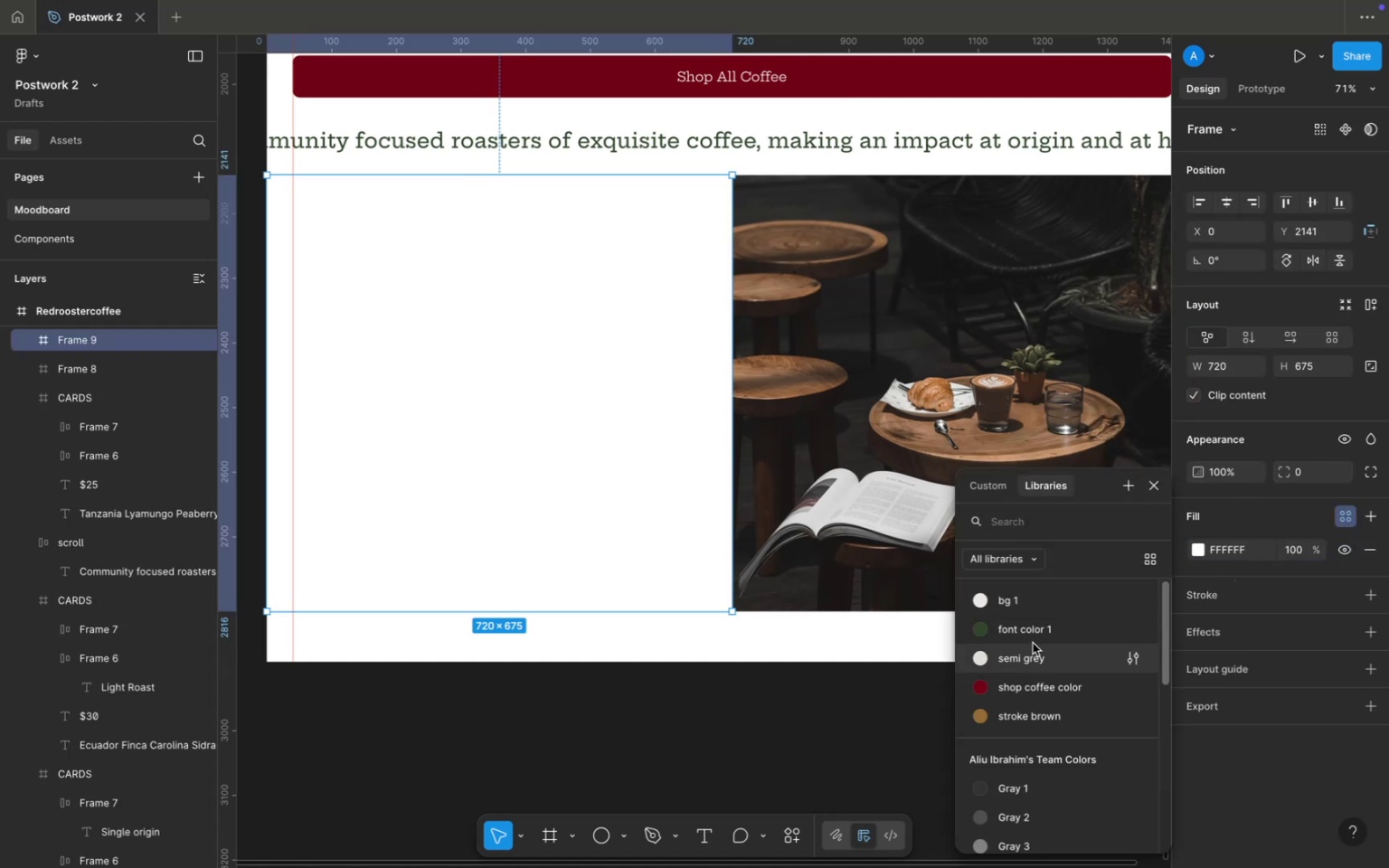 
left_click([1040, 634])
 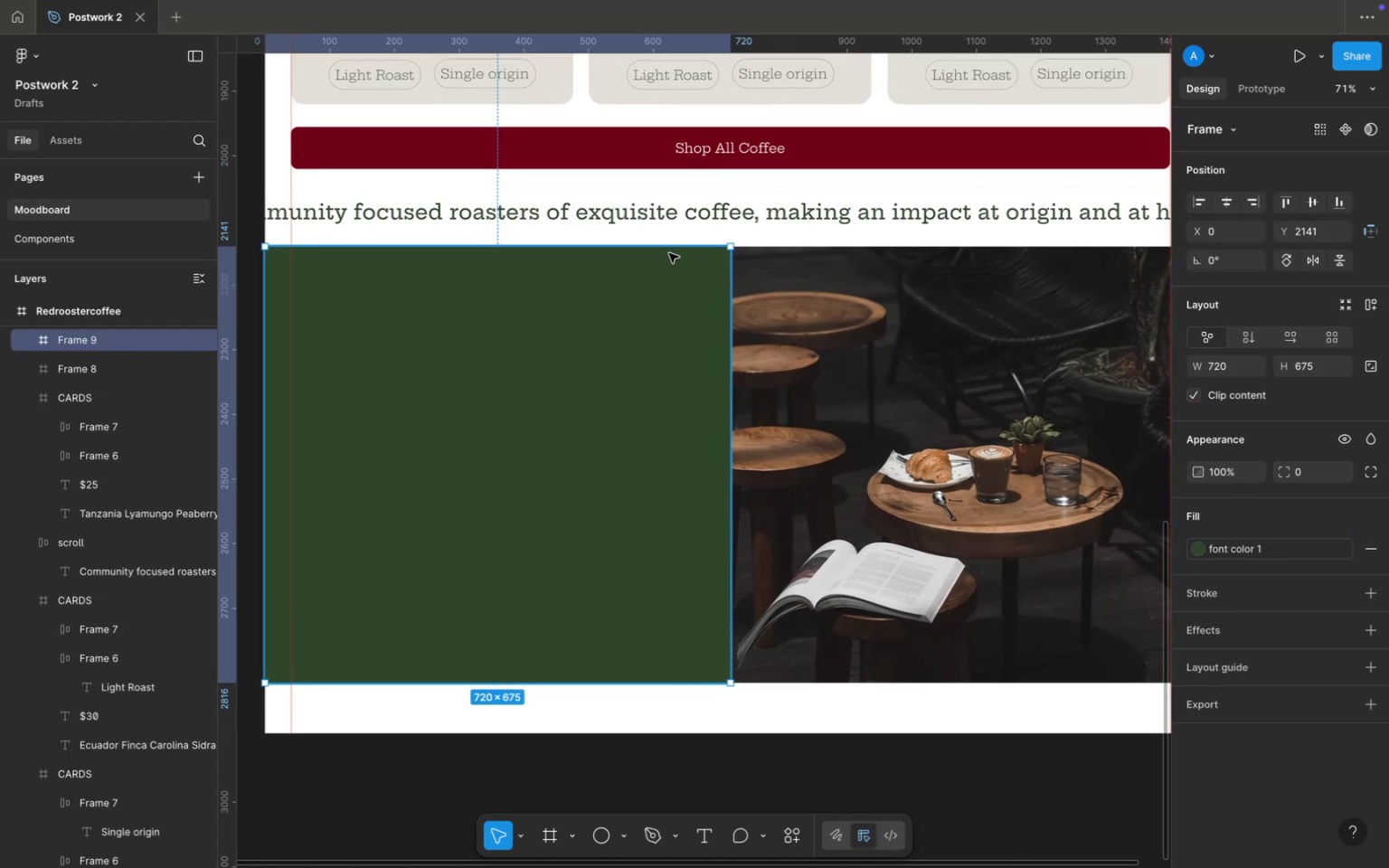 
double_click([676, 215])
 